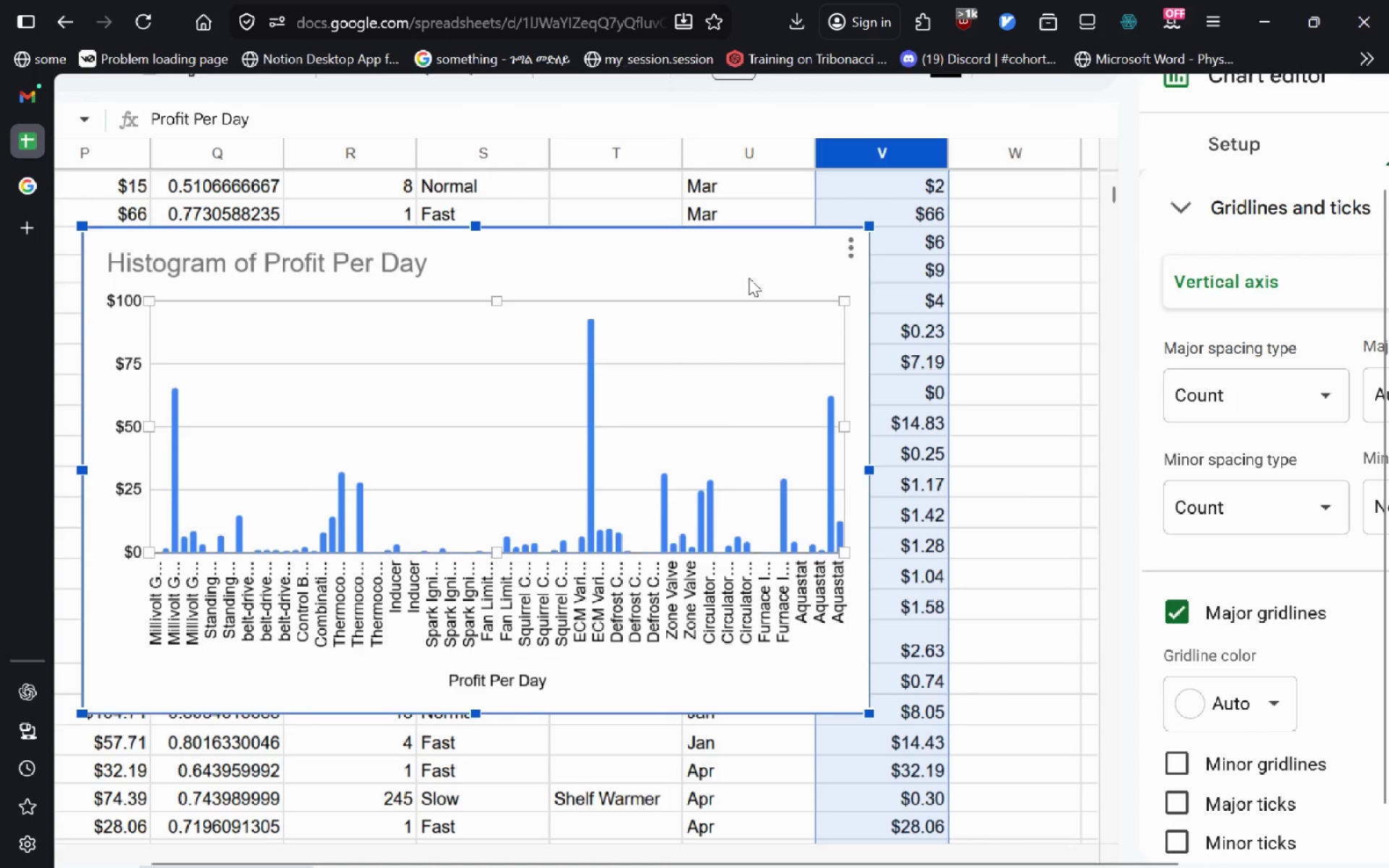 
double_click([749, 278])
 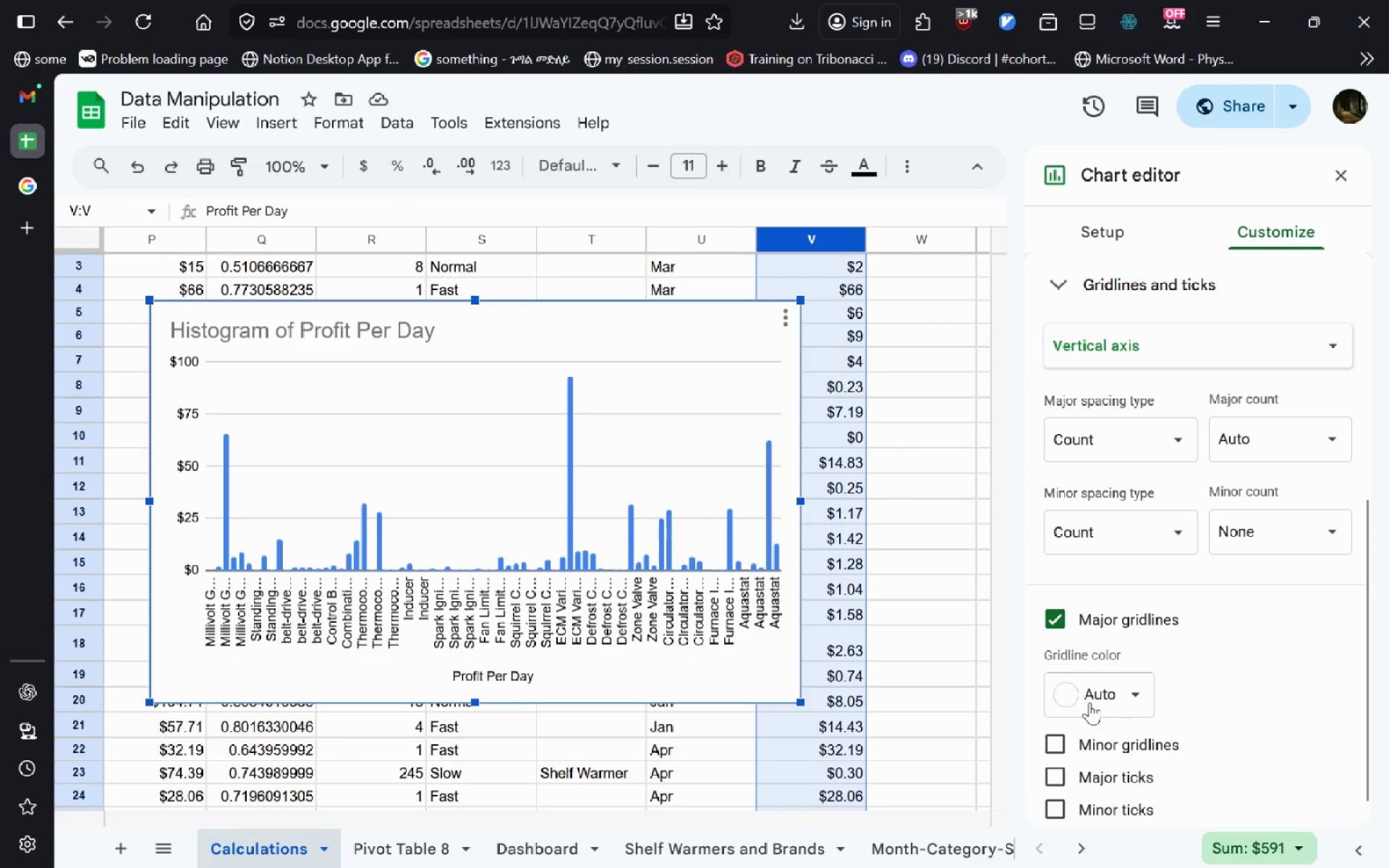 
left_click([1100, 223])
 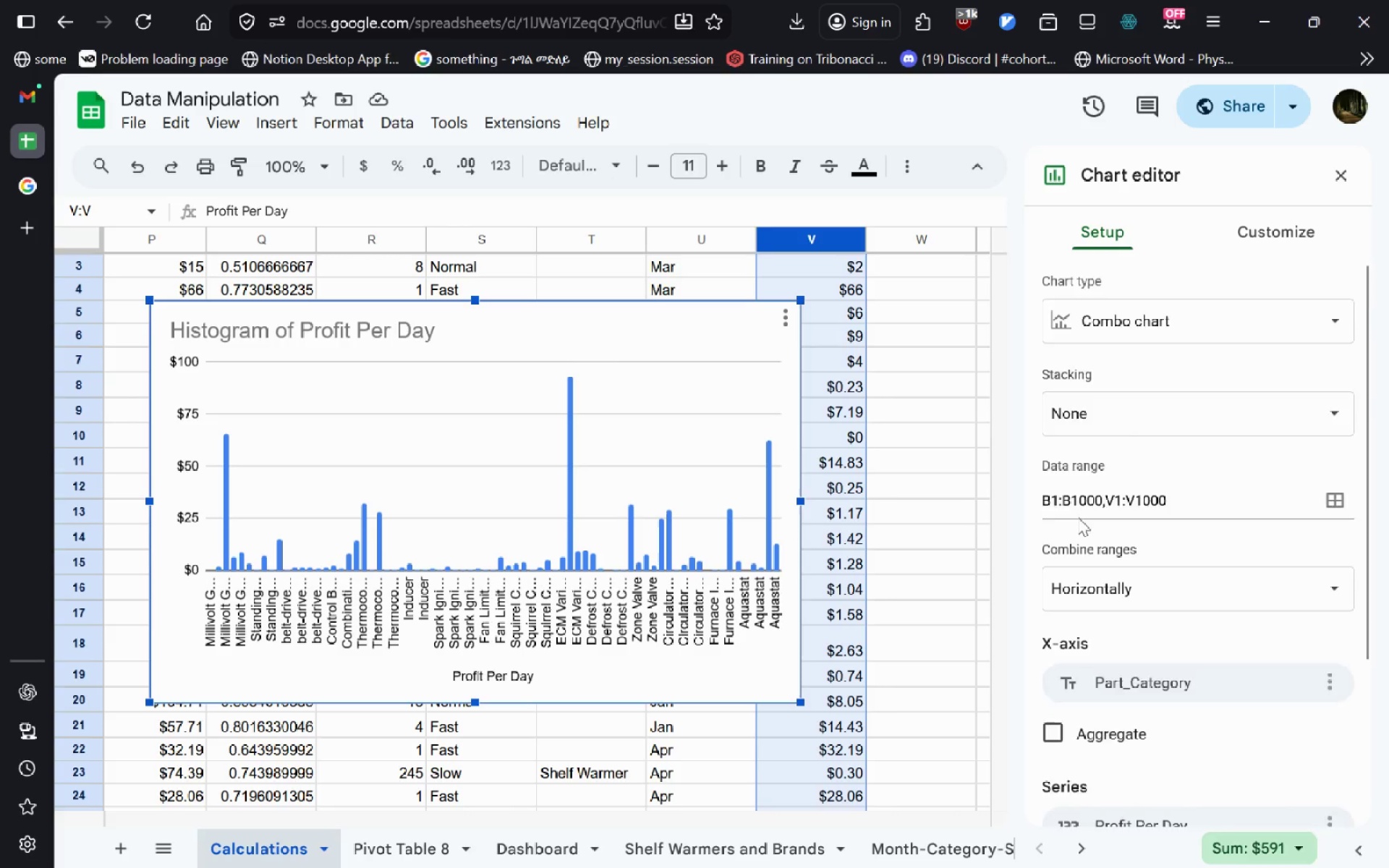 
wait(5.28)
 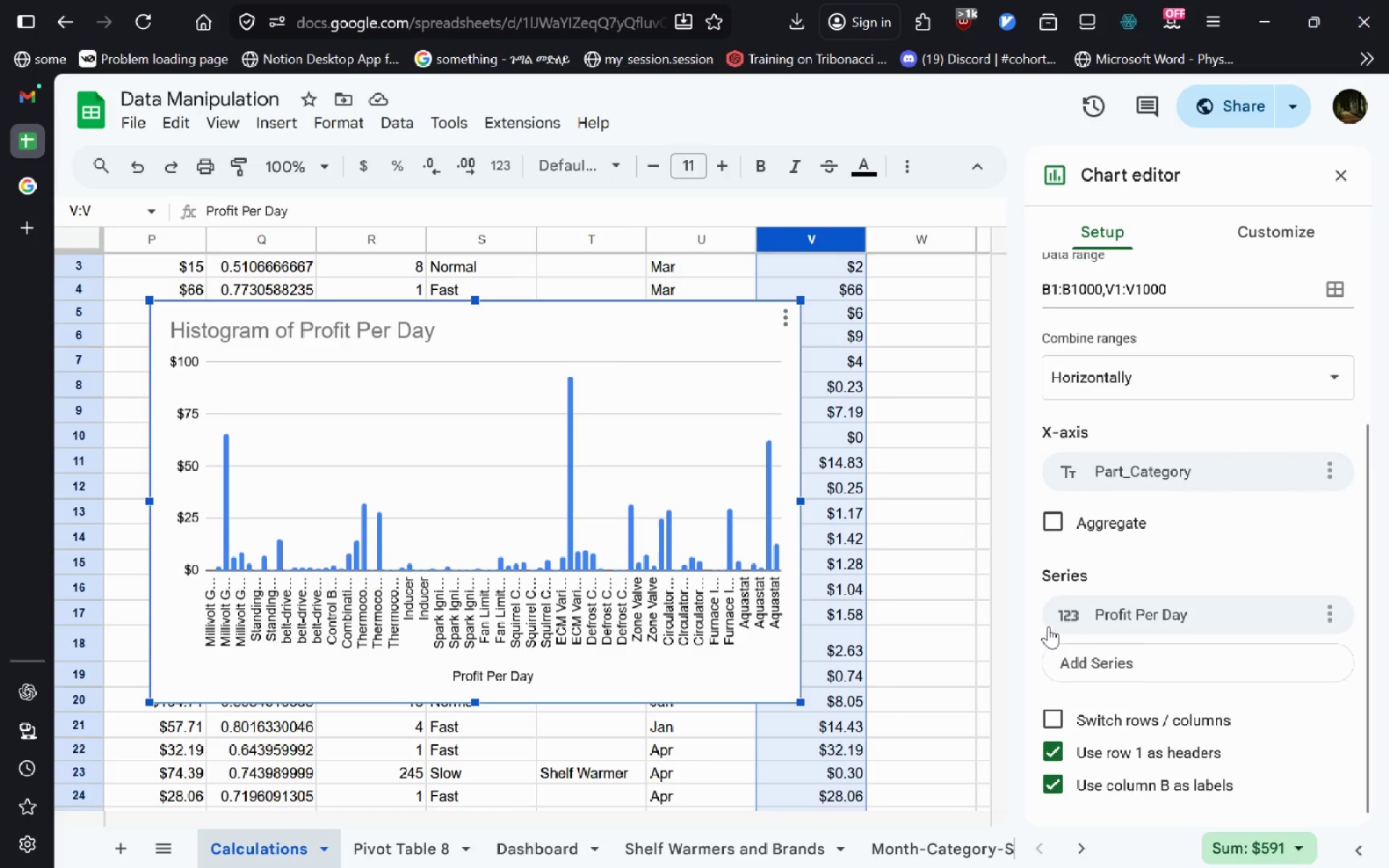 
left_click([1046, 554])
 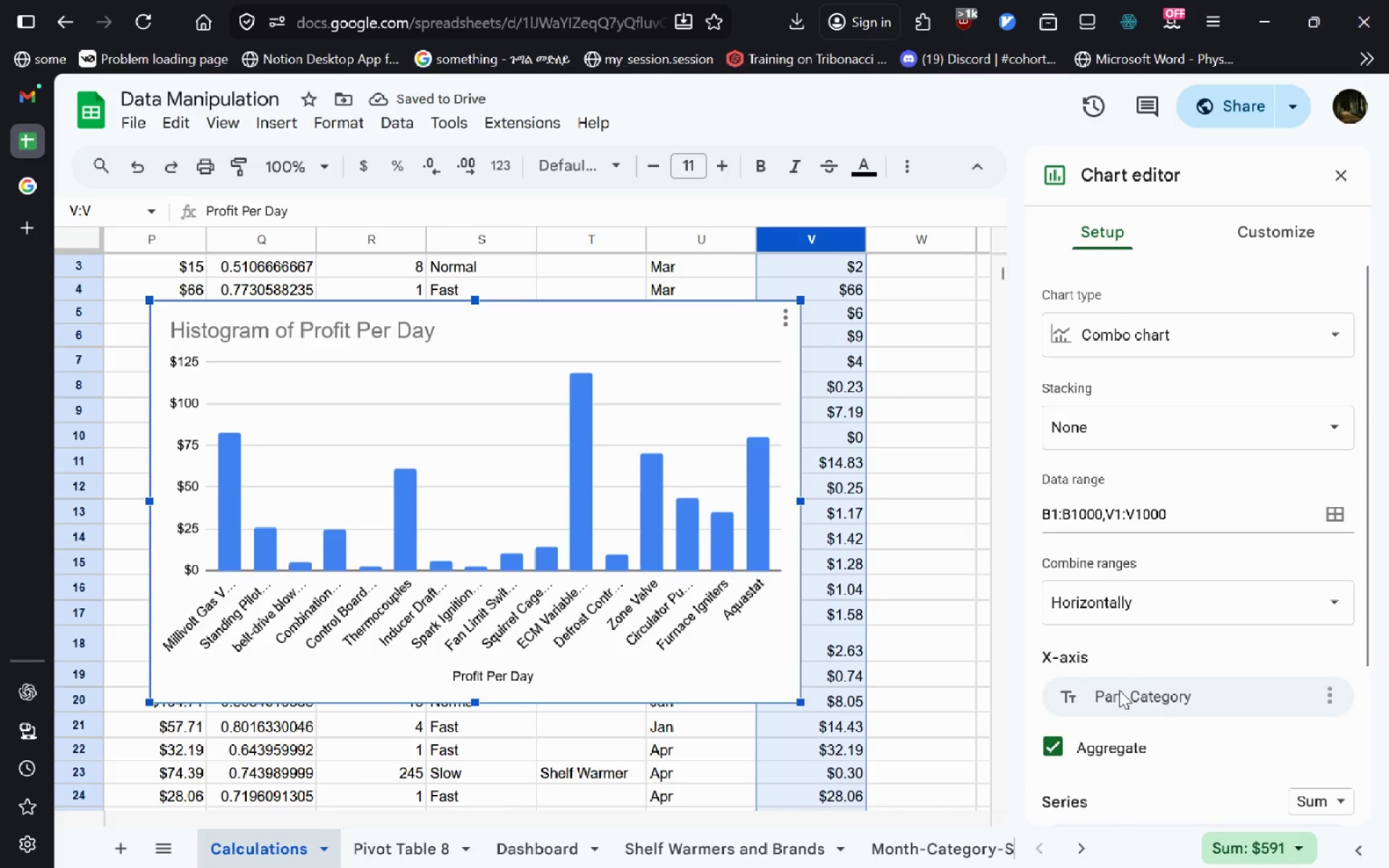 
wait(6.92)
 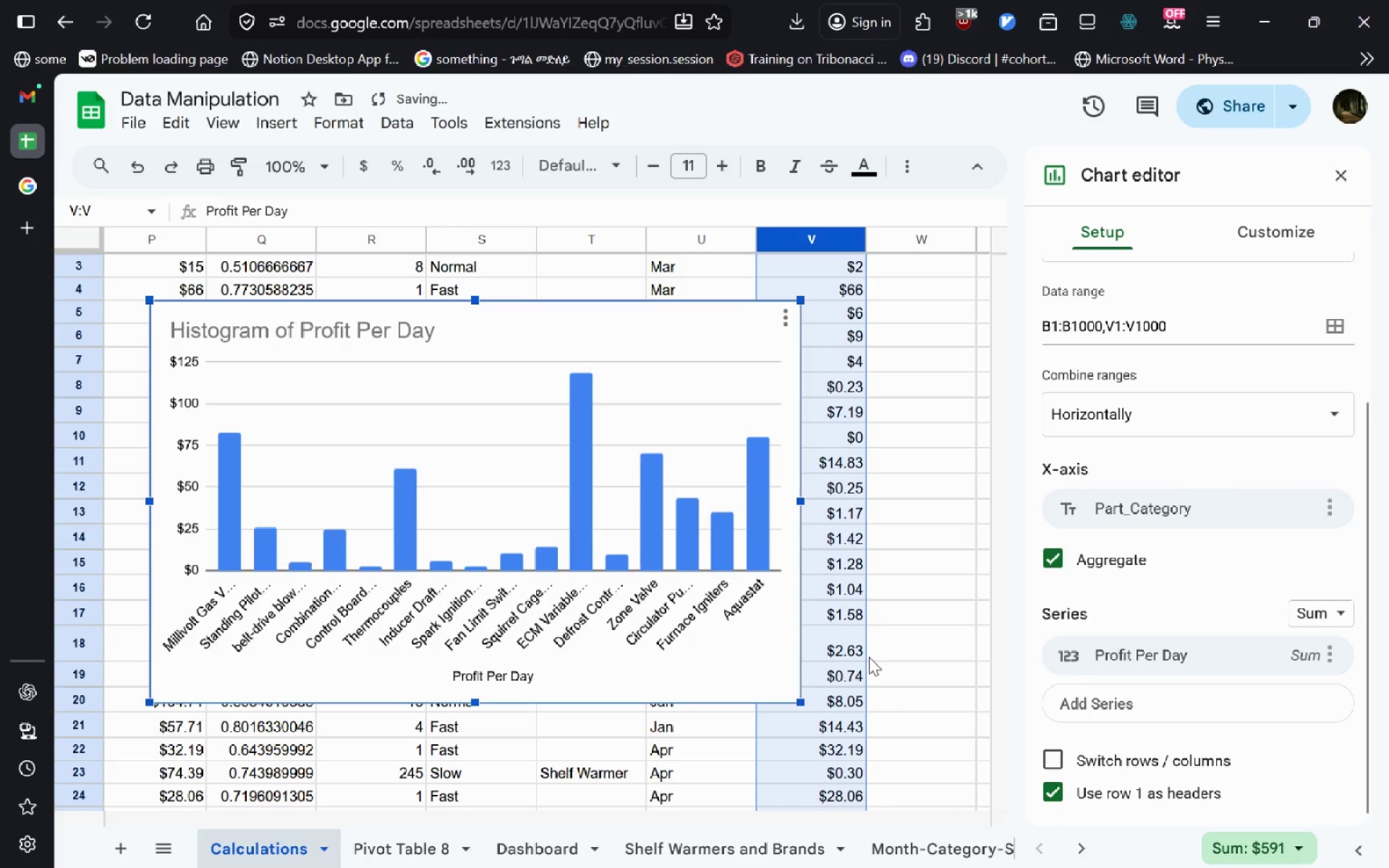 
left_click([1151, 421])
 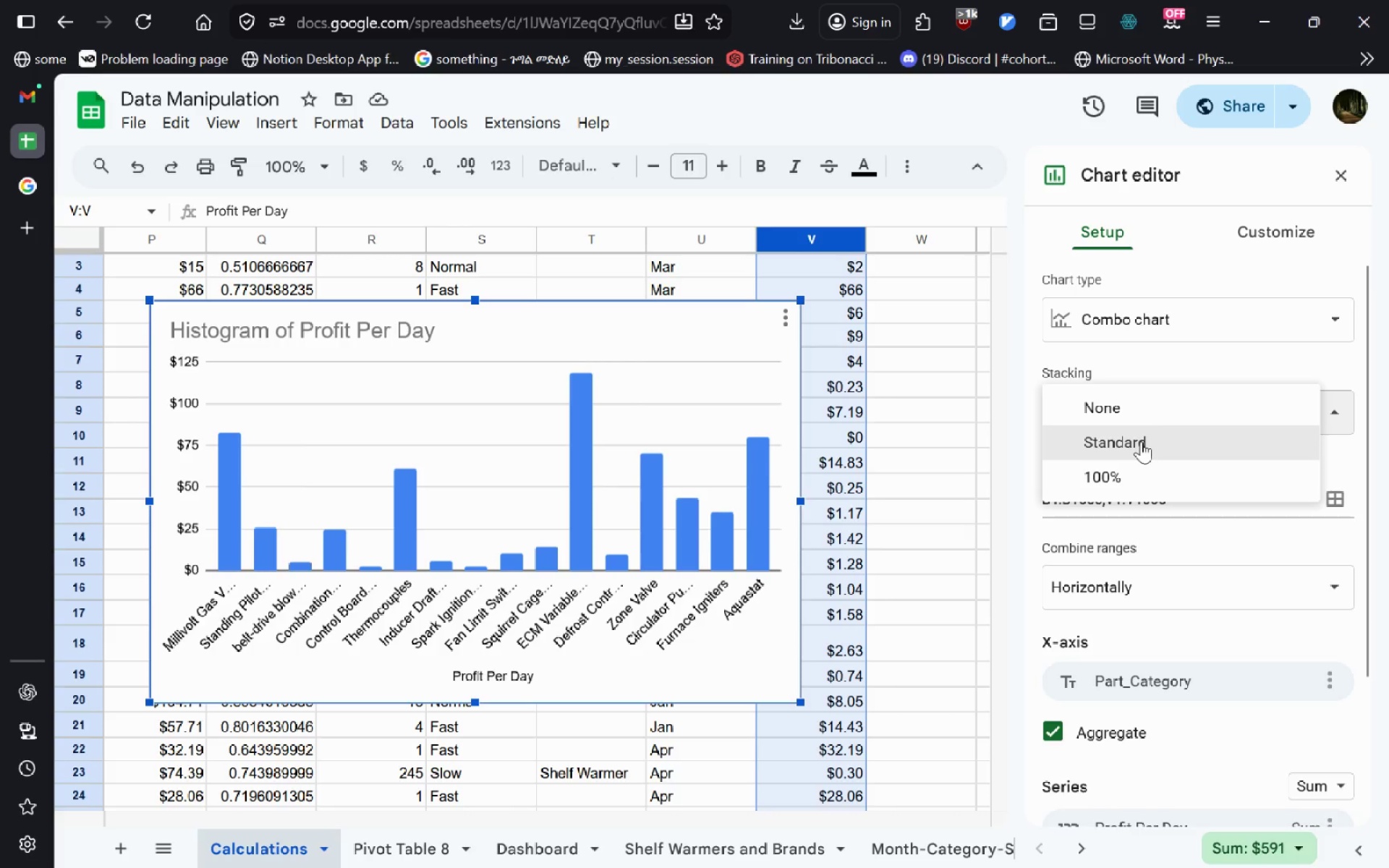 
left_click([1137, 444])
 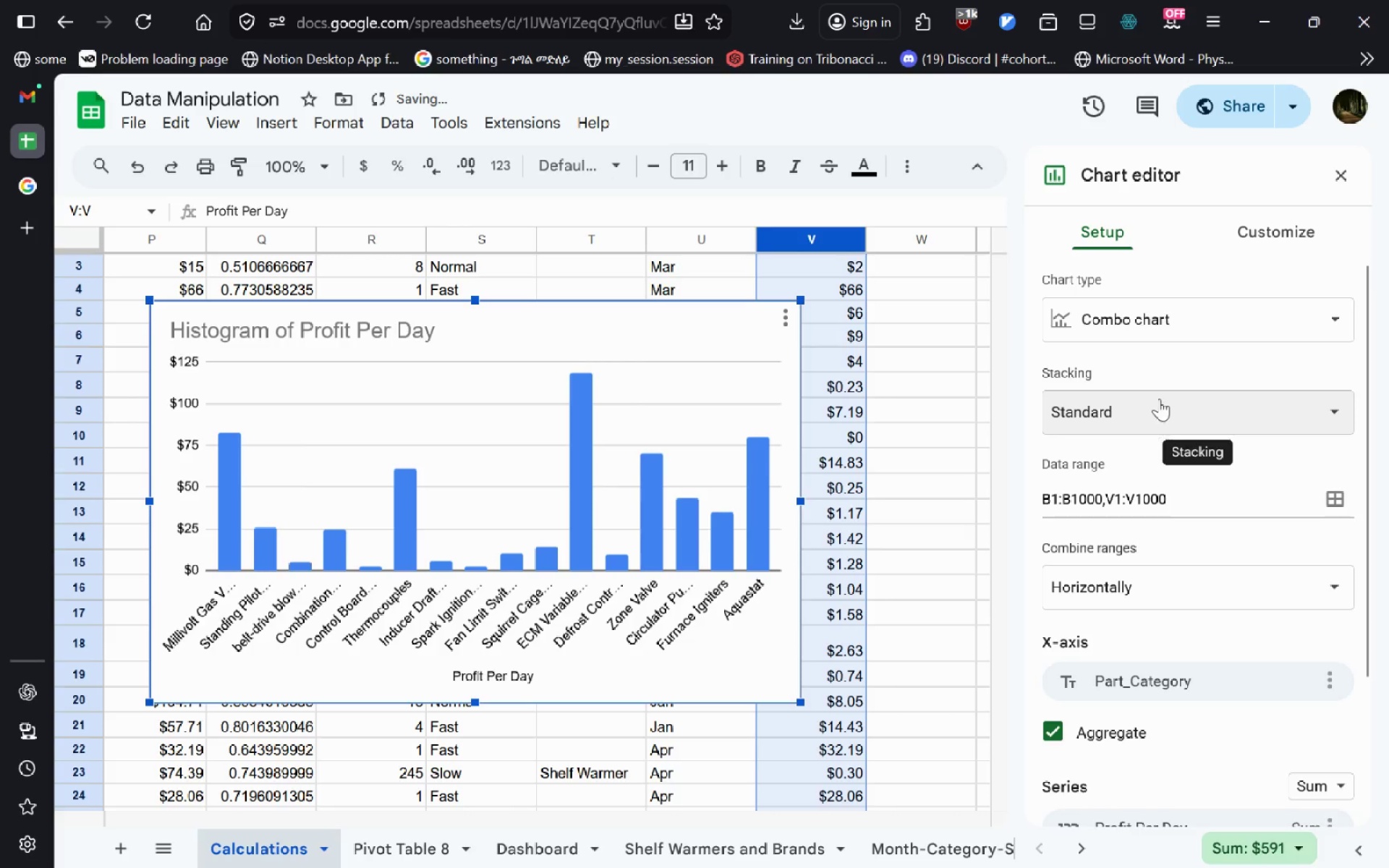 
left_click([1260, 224])
 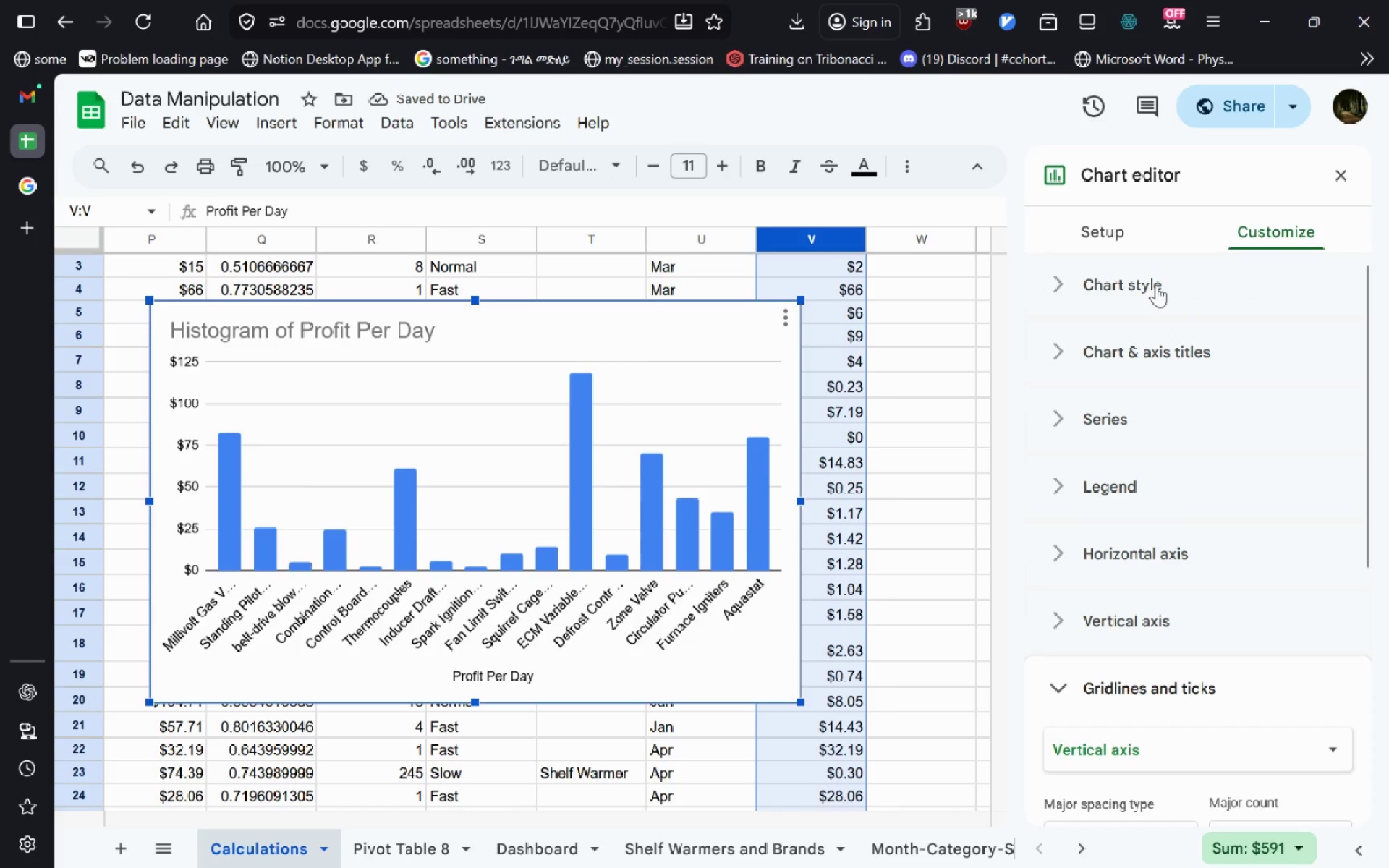 
left_click([1156, 285])
 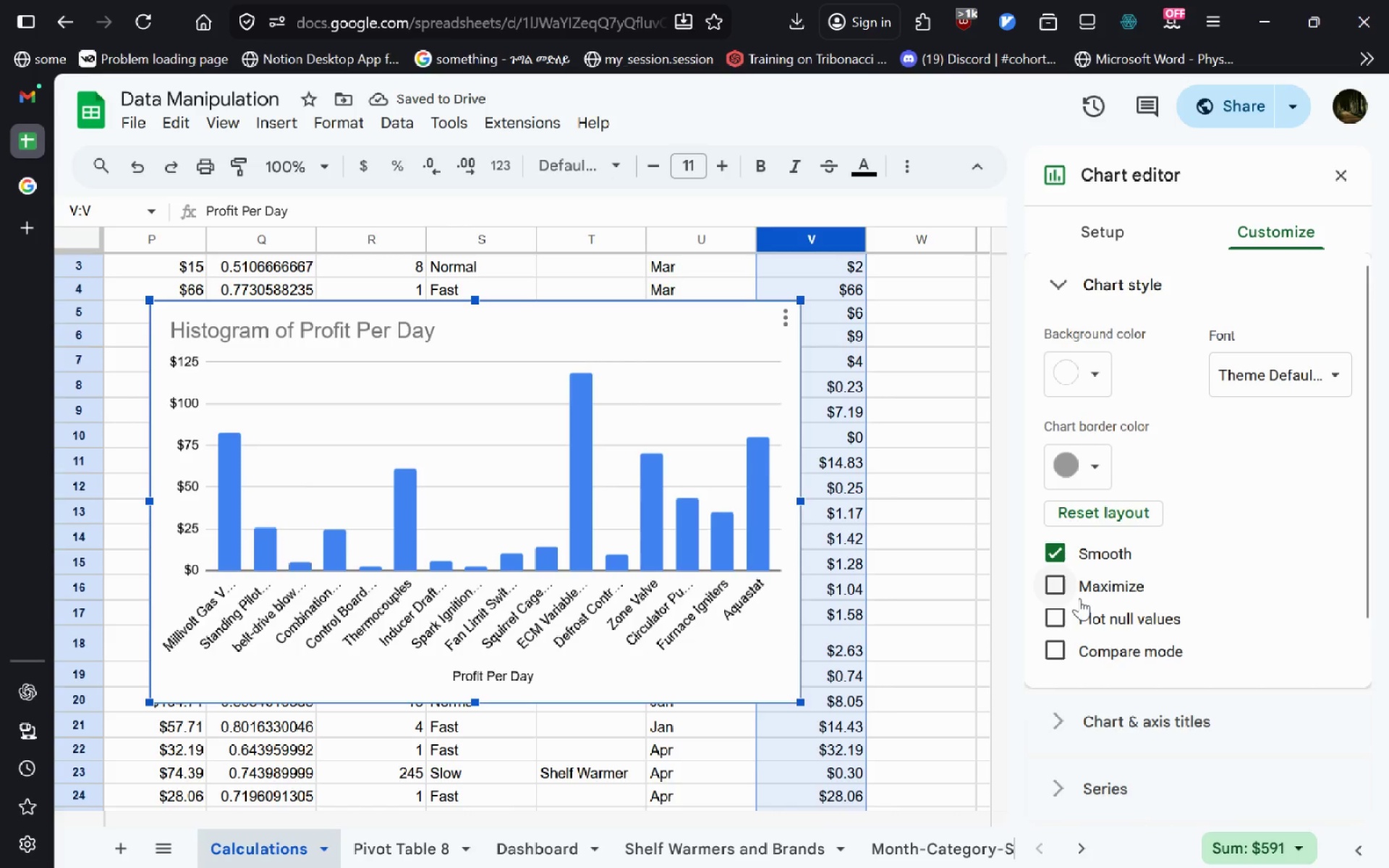 
left_click([1061, 590])
 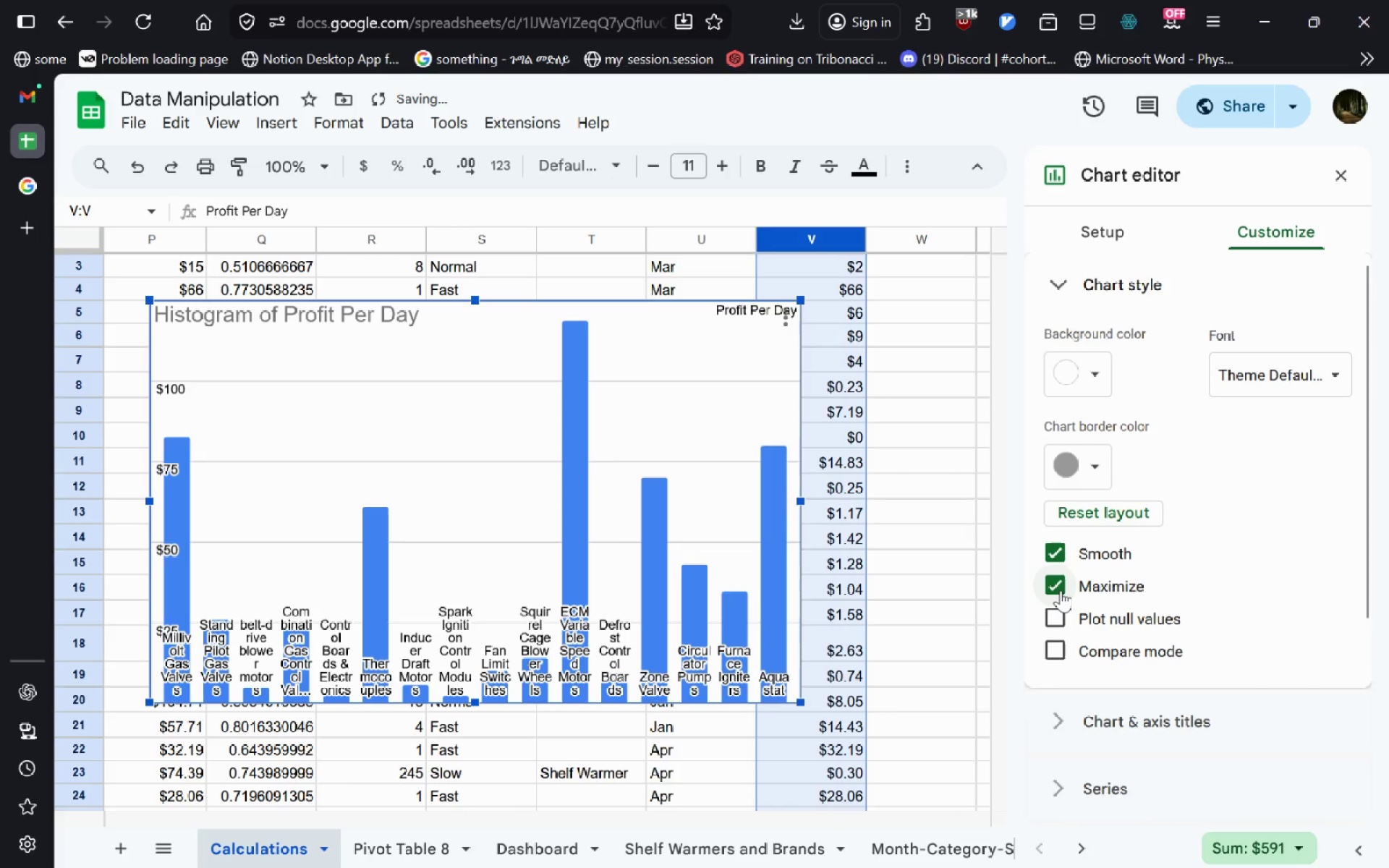 
left_click([1061, 590])
 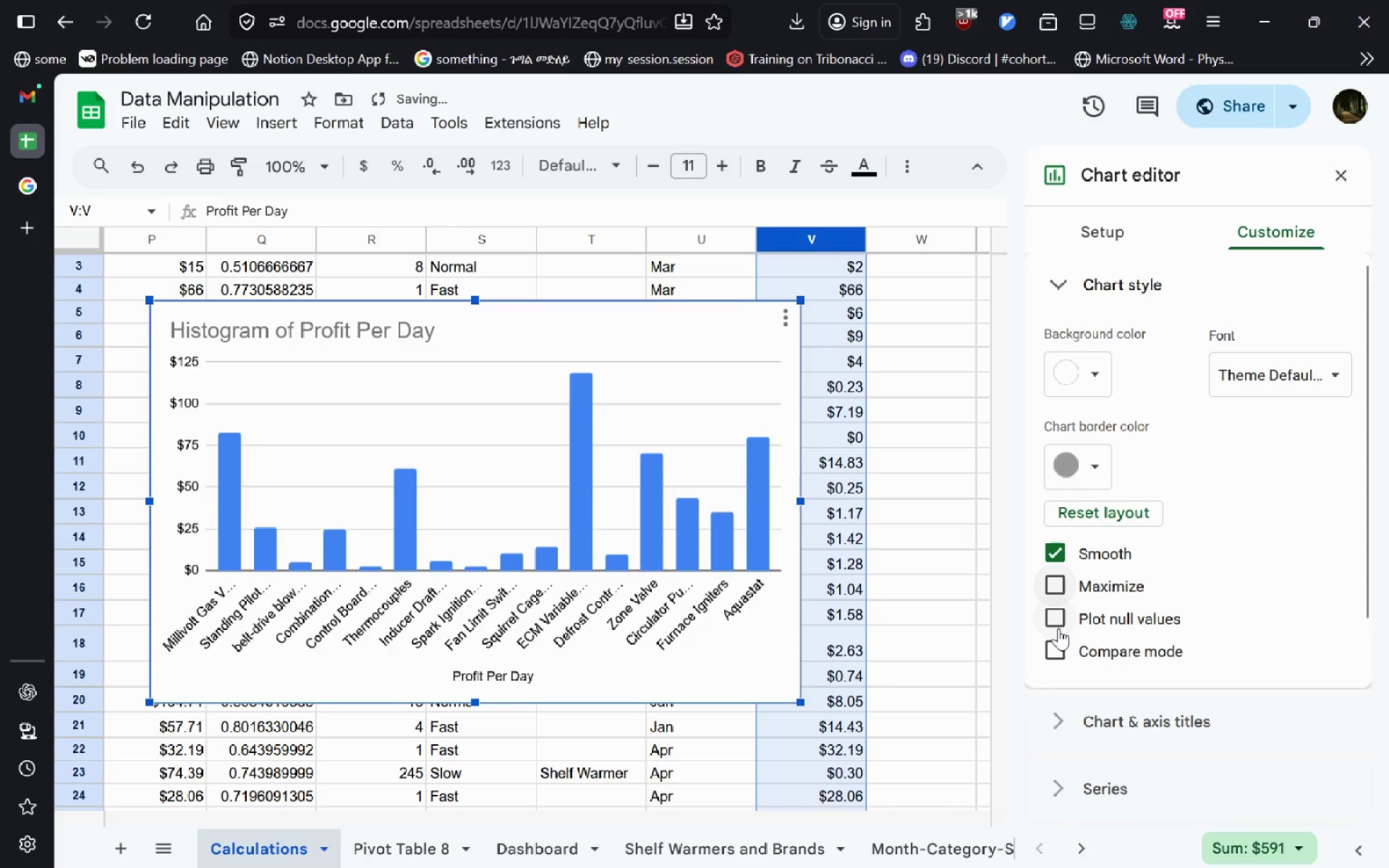 
left_click([1057, 627])
 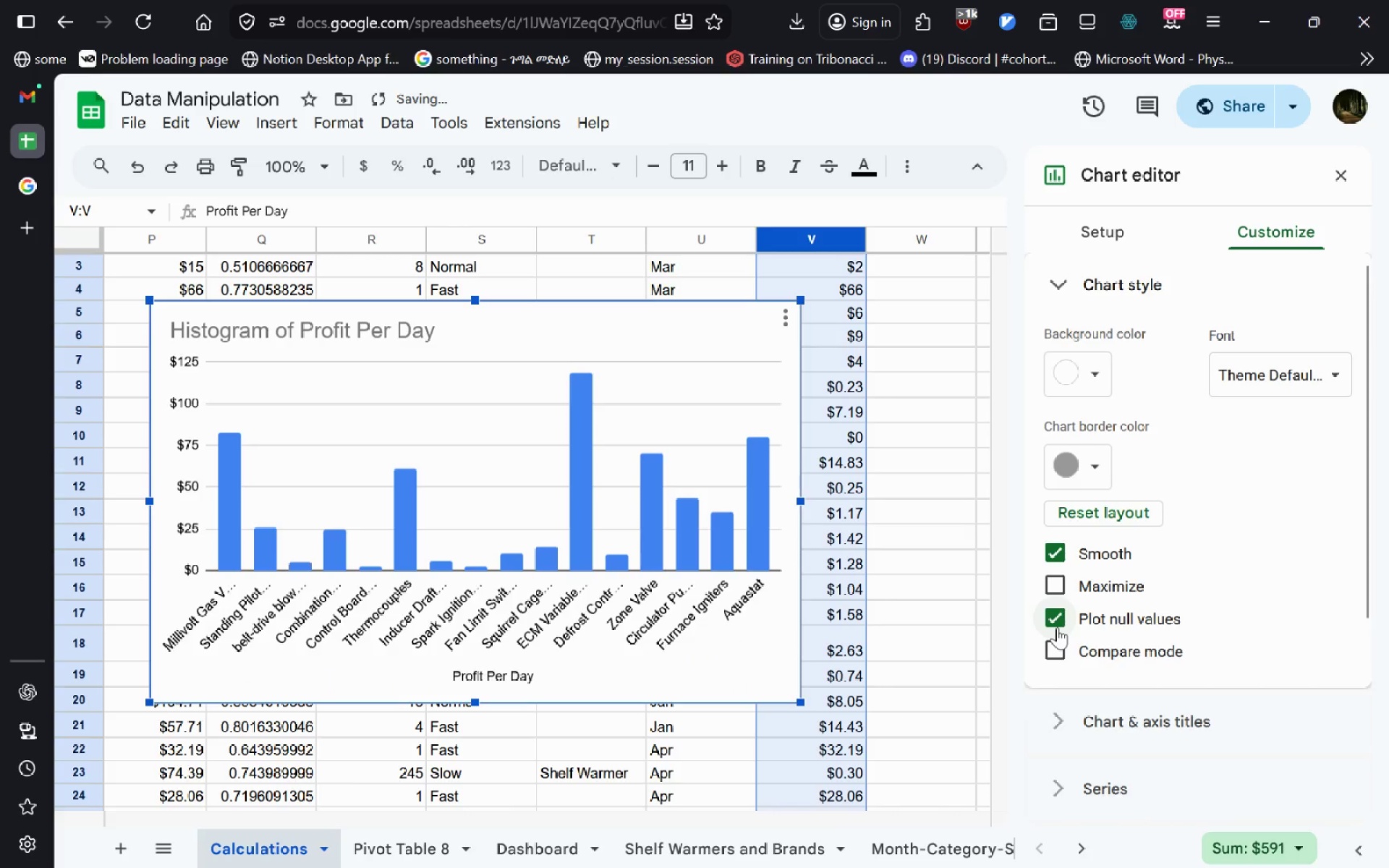 
left_click([1057, 627])
 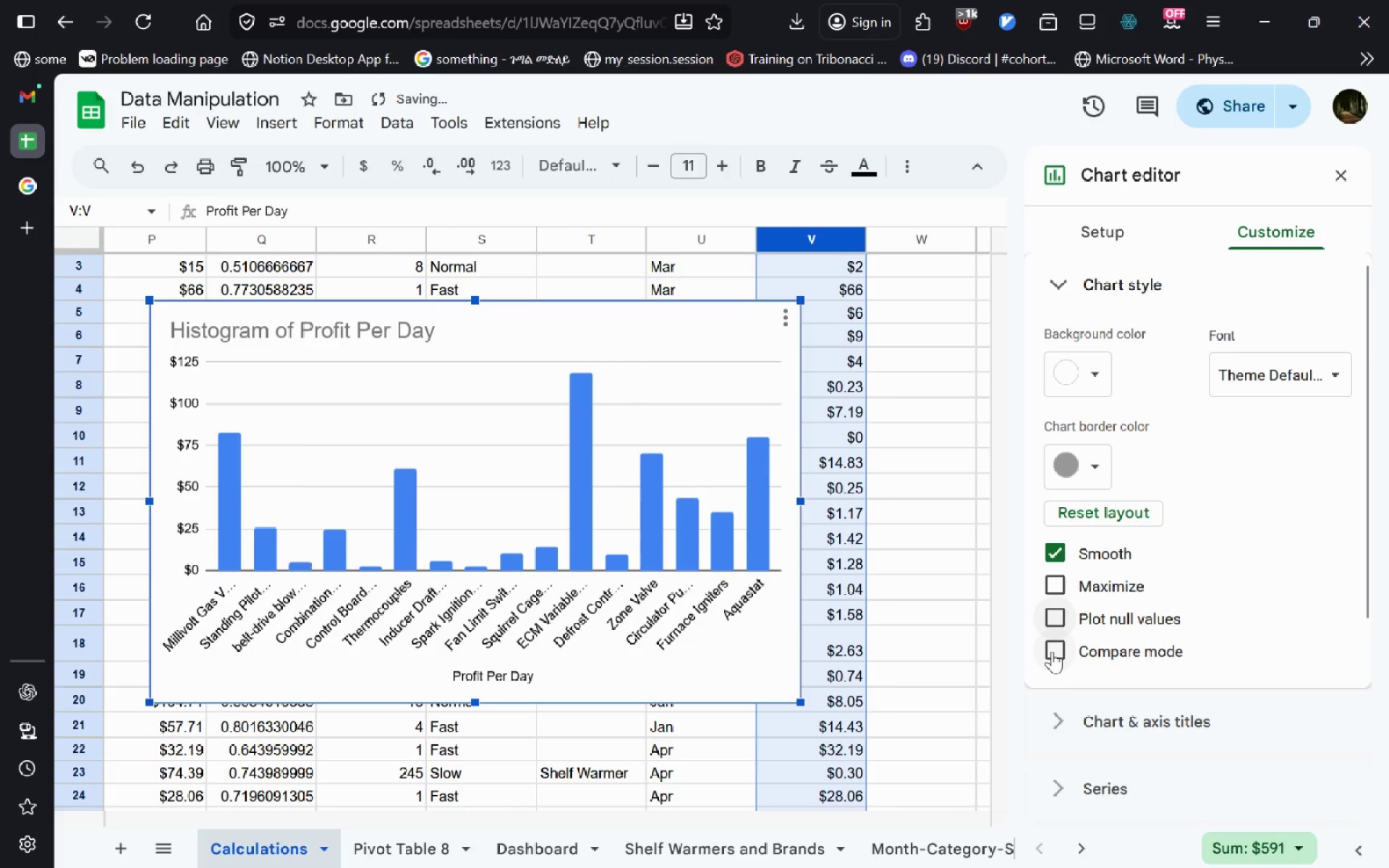 
left_click([1052, 651])
 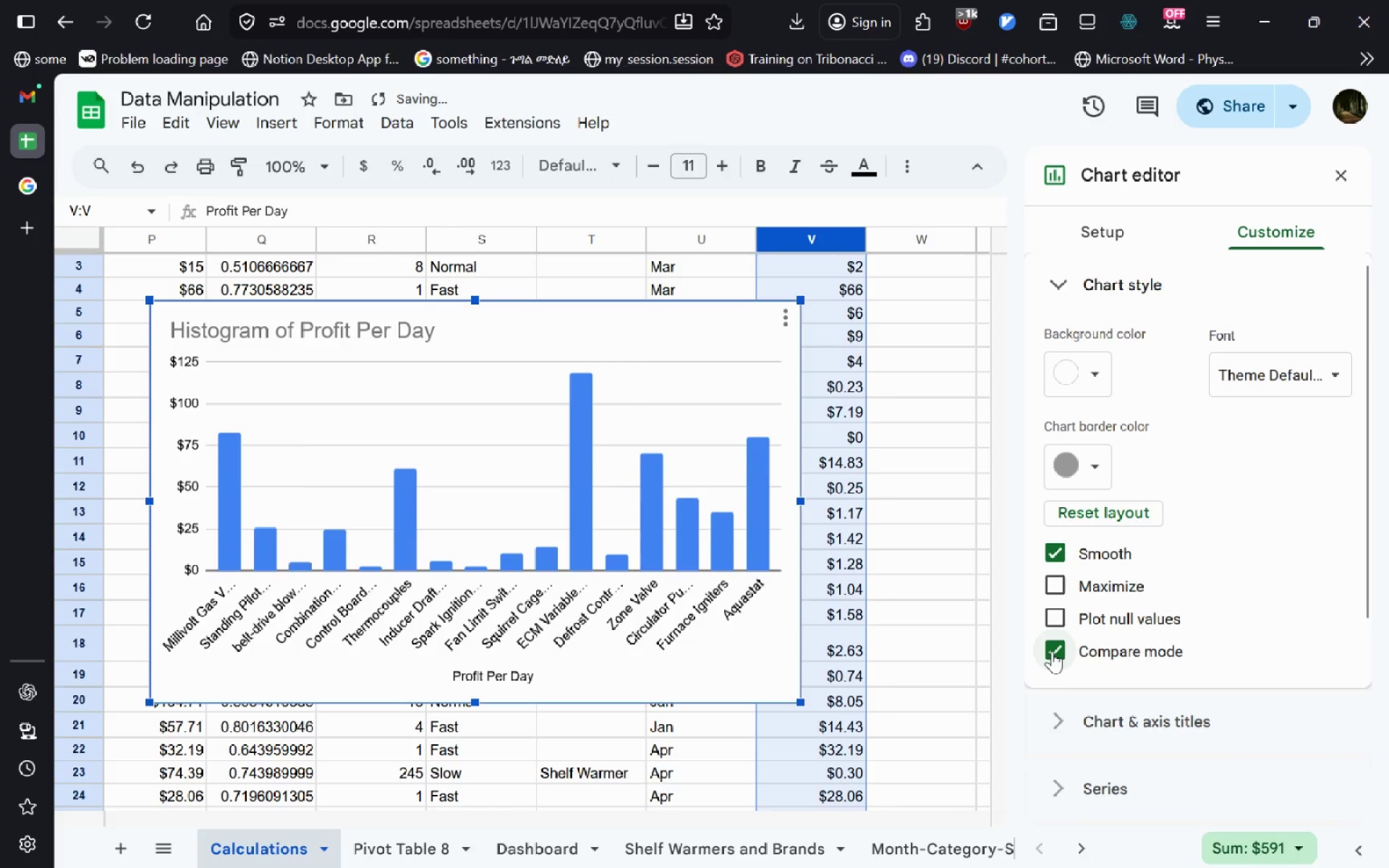 
left_click([1052, 651])
 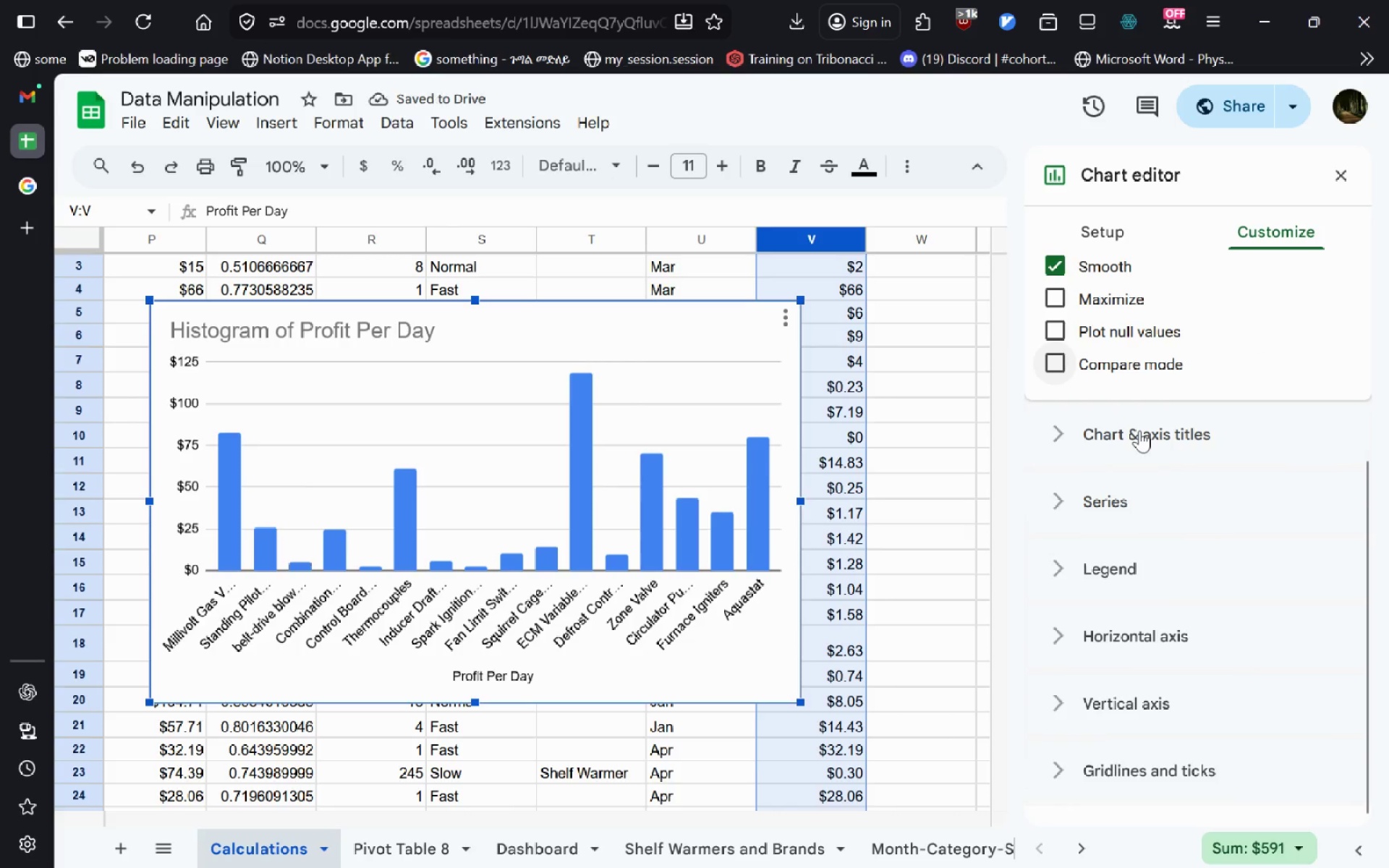 
left_click([1121, 422])
 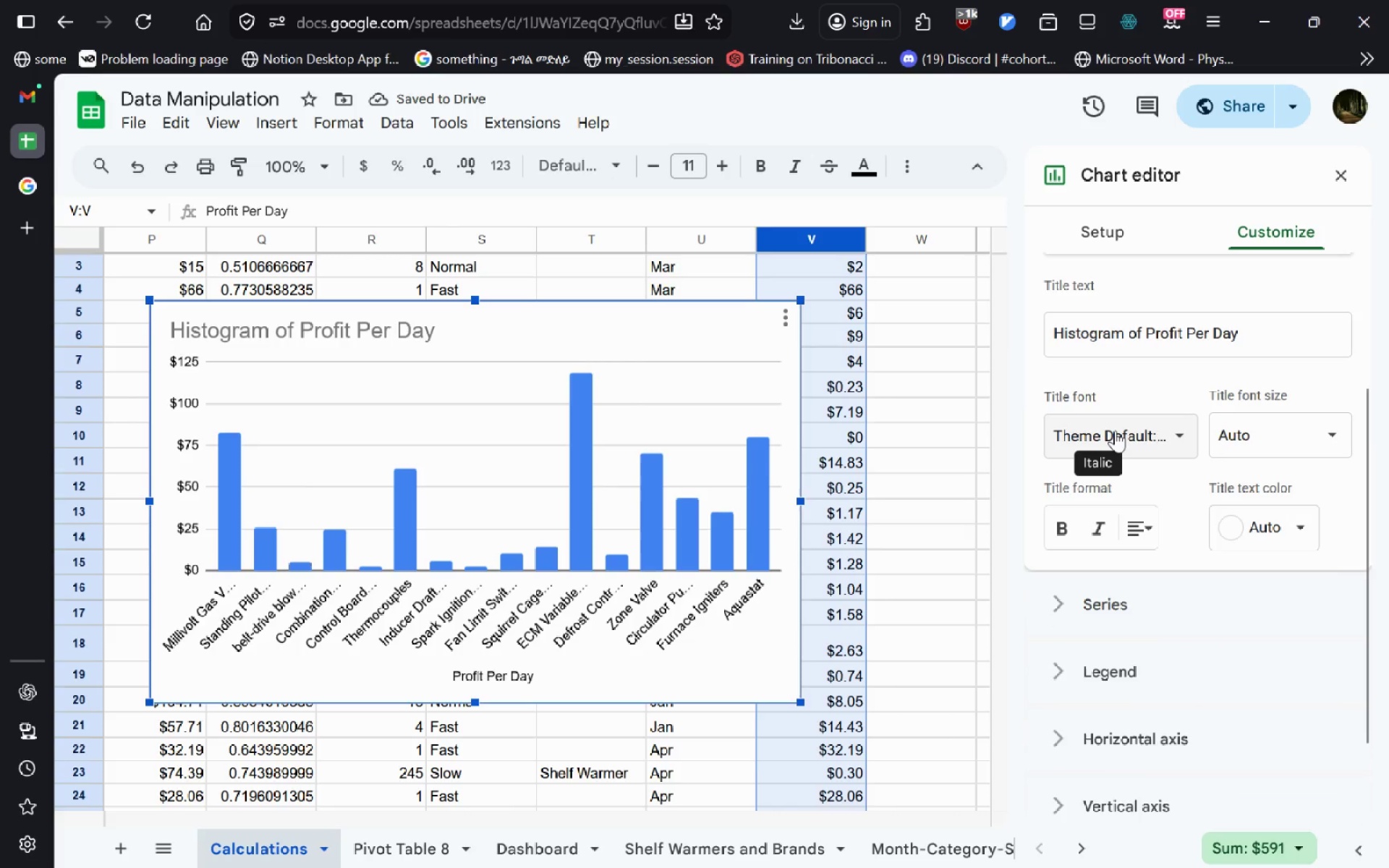 
left_click([1061, 507])
 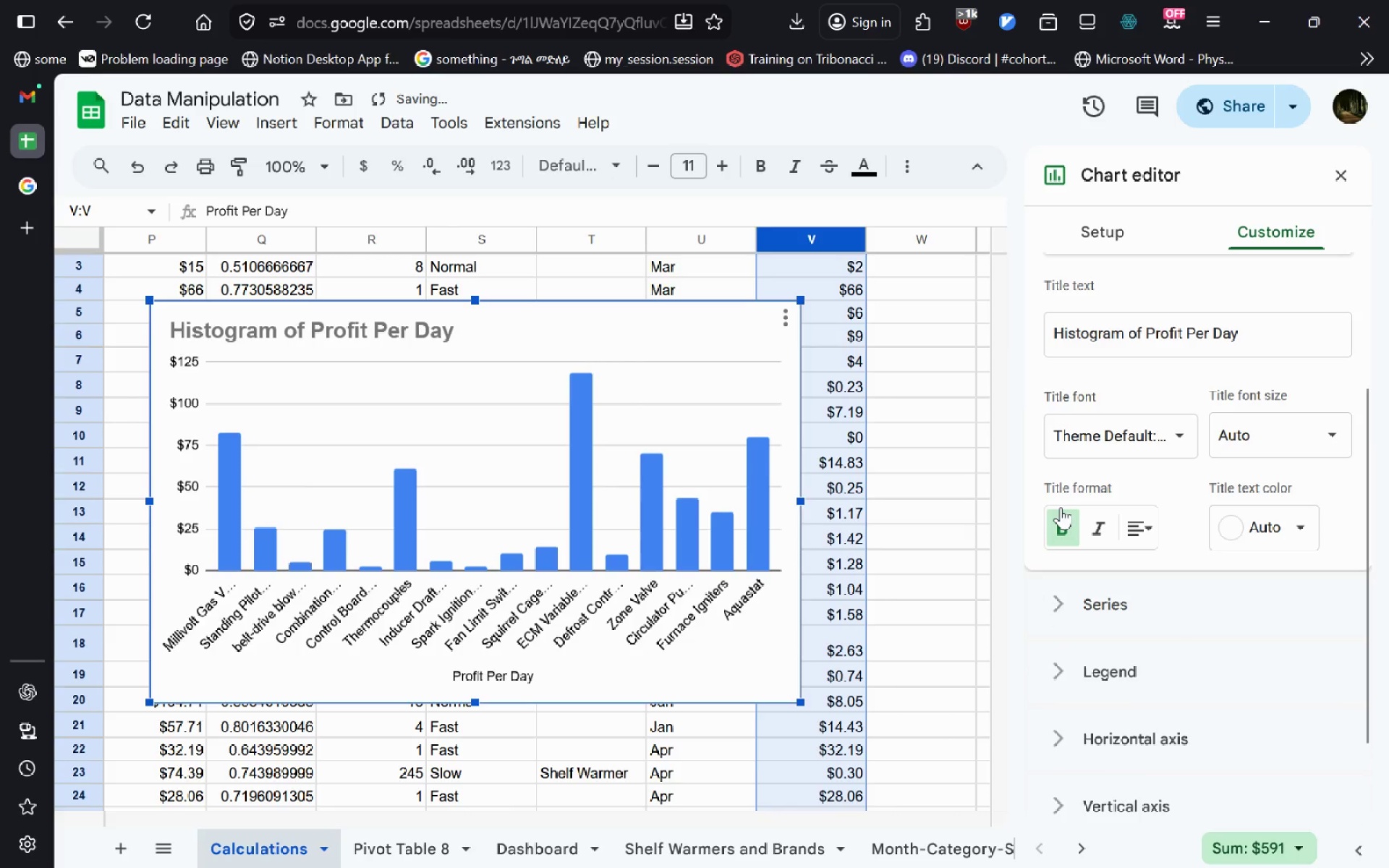 
left_click([1061, 507])
 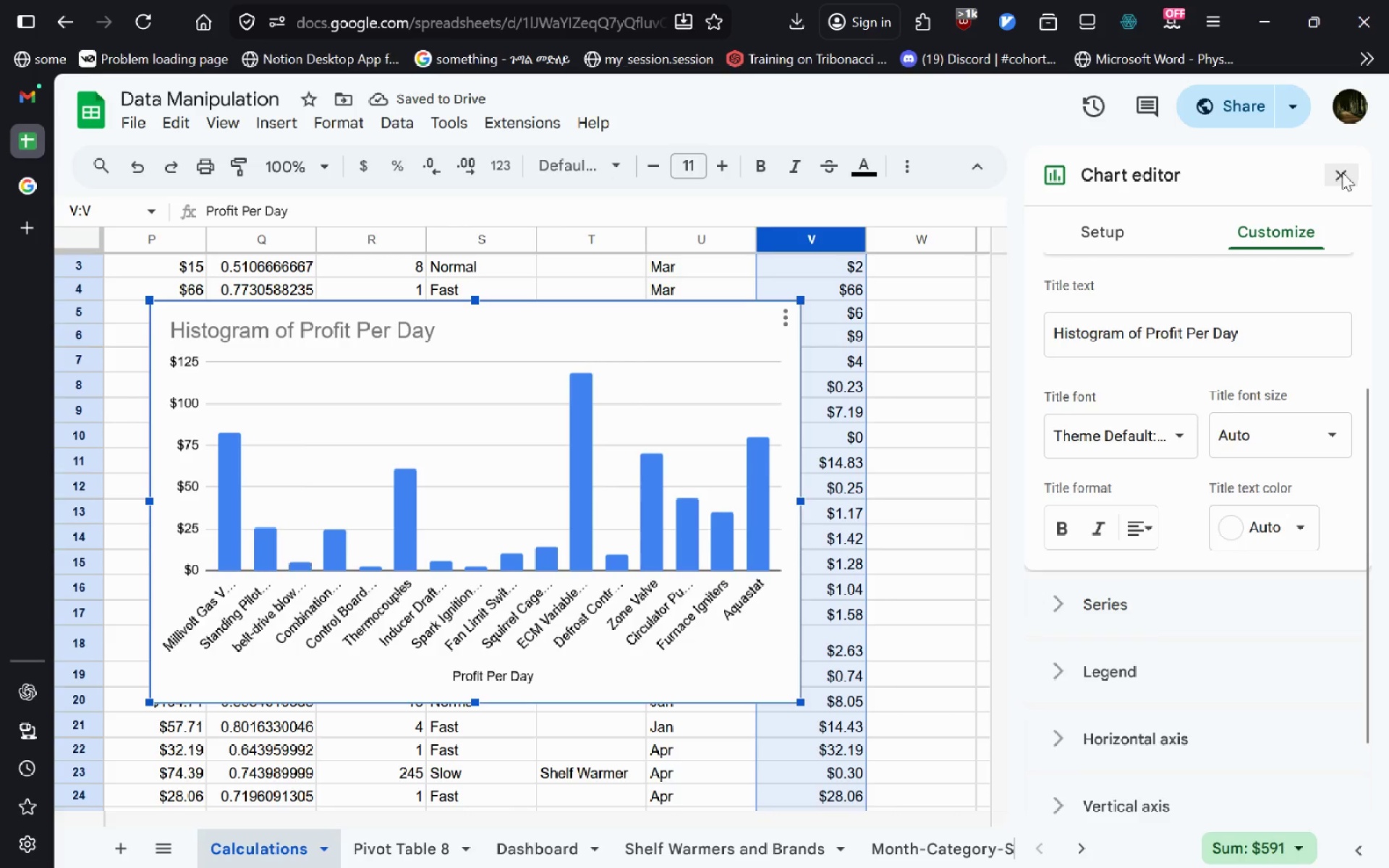 
wait(7.36)
 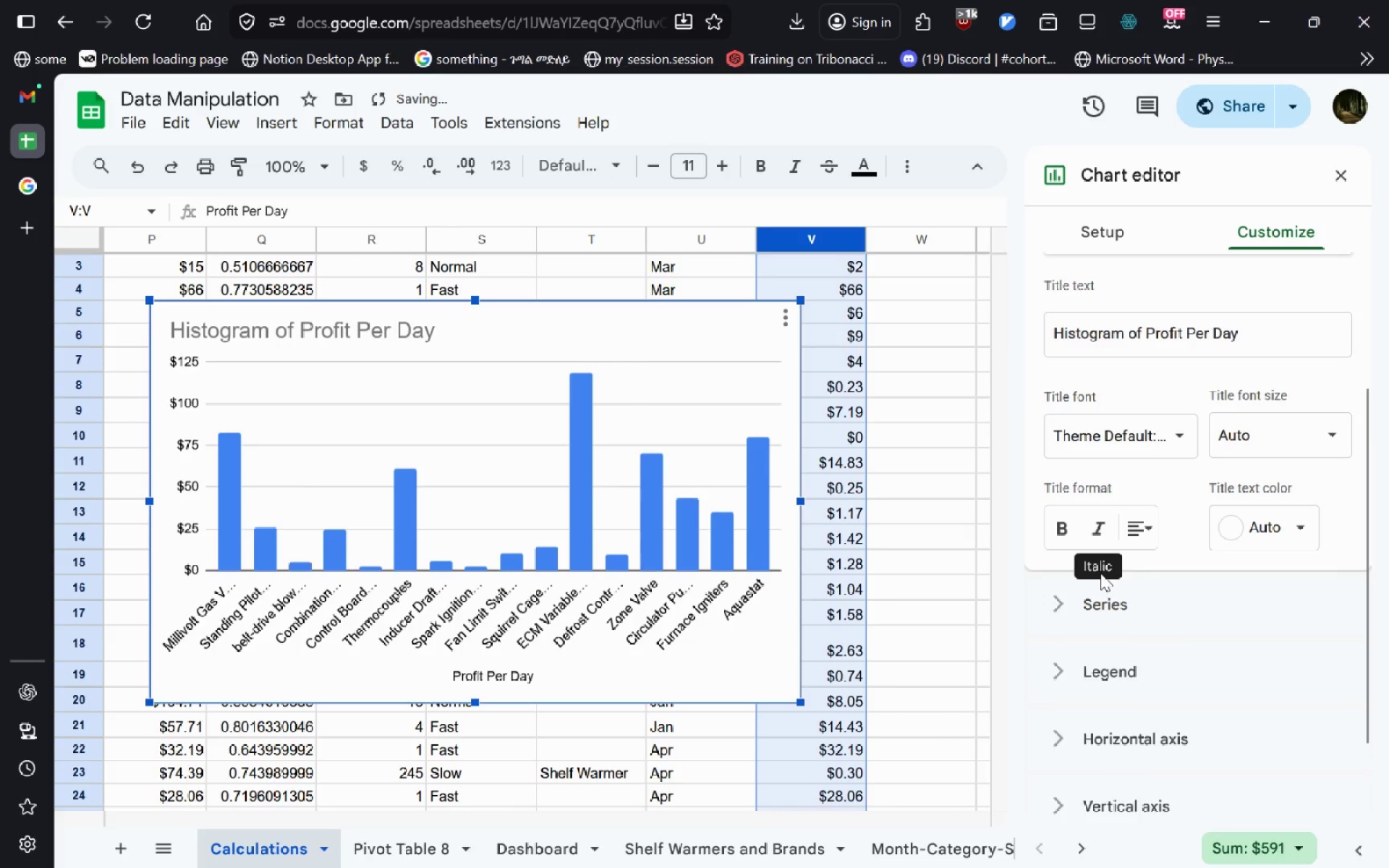 
left_click([1271, 247])
 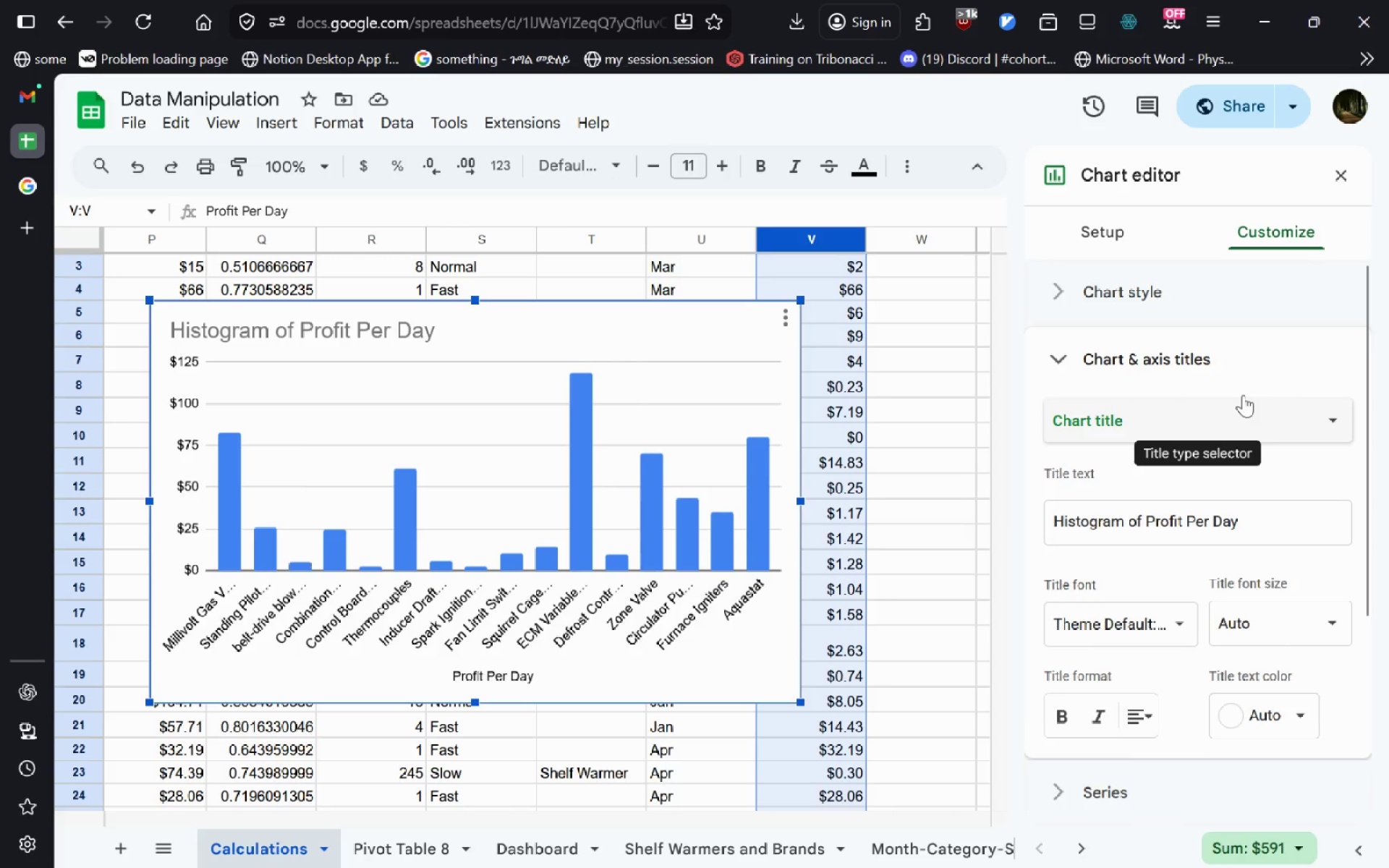 
left_click([1228, 298])
 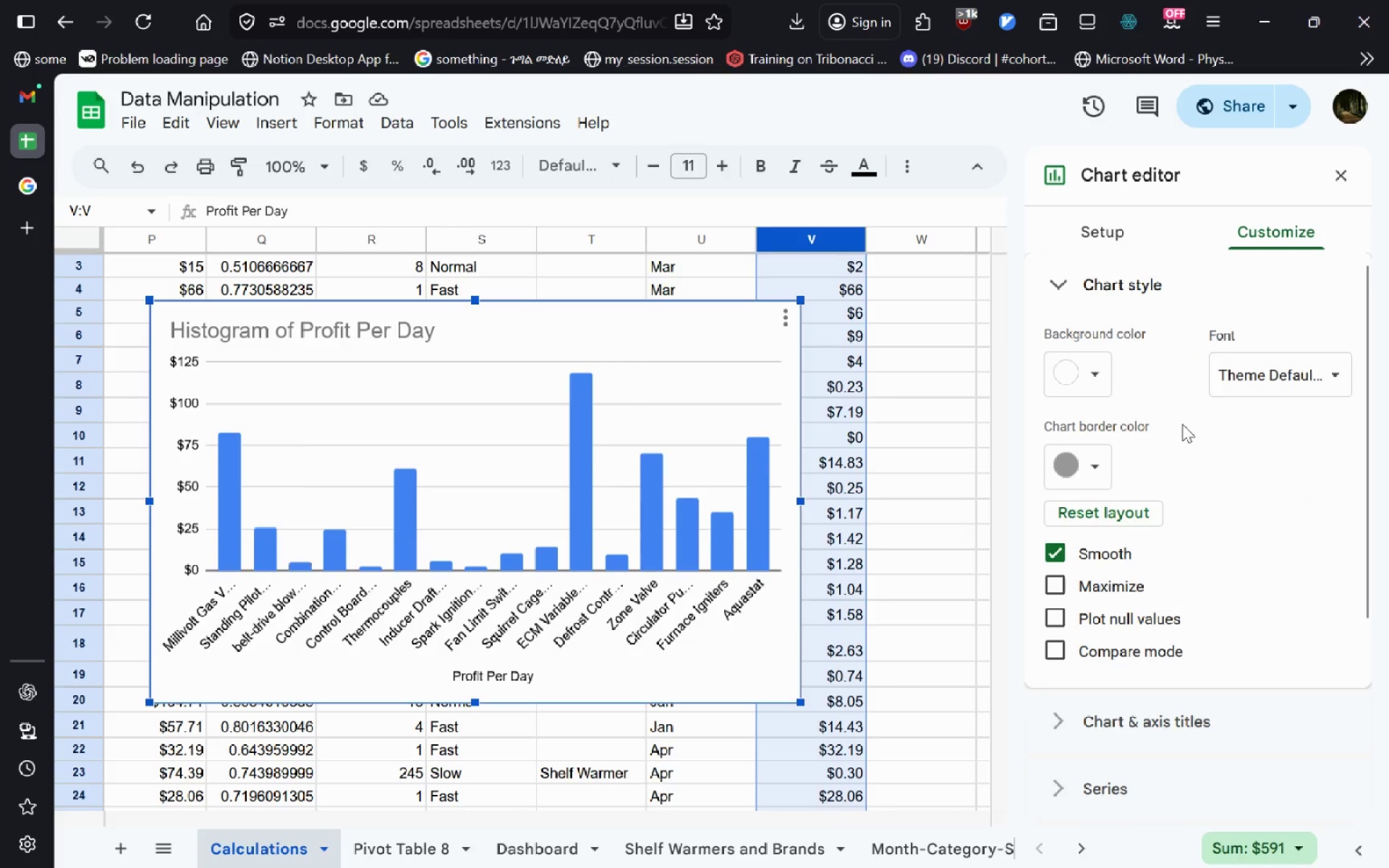 
mouse_move([1161, 490])
 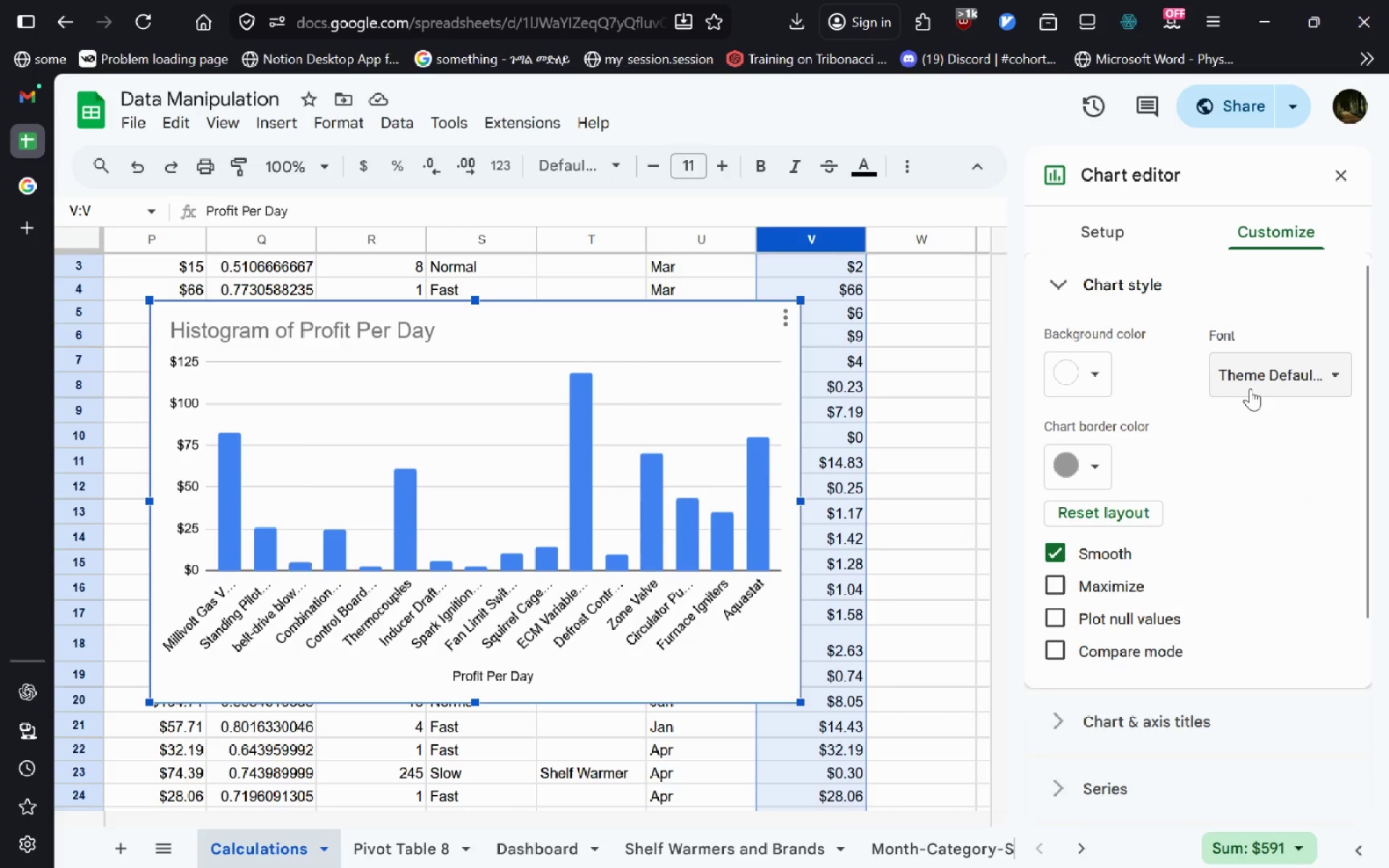 
left_click([1250, 388])
 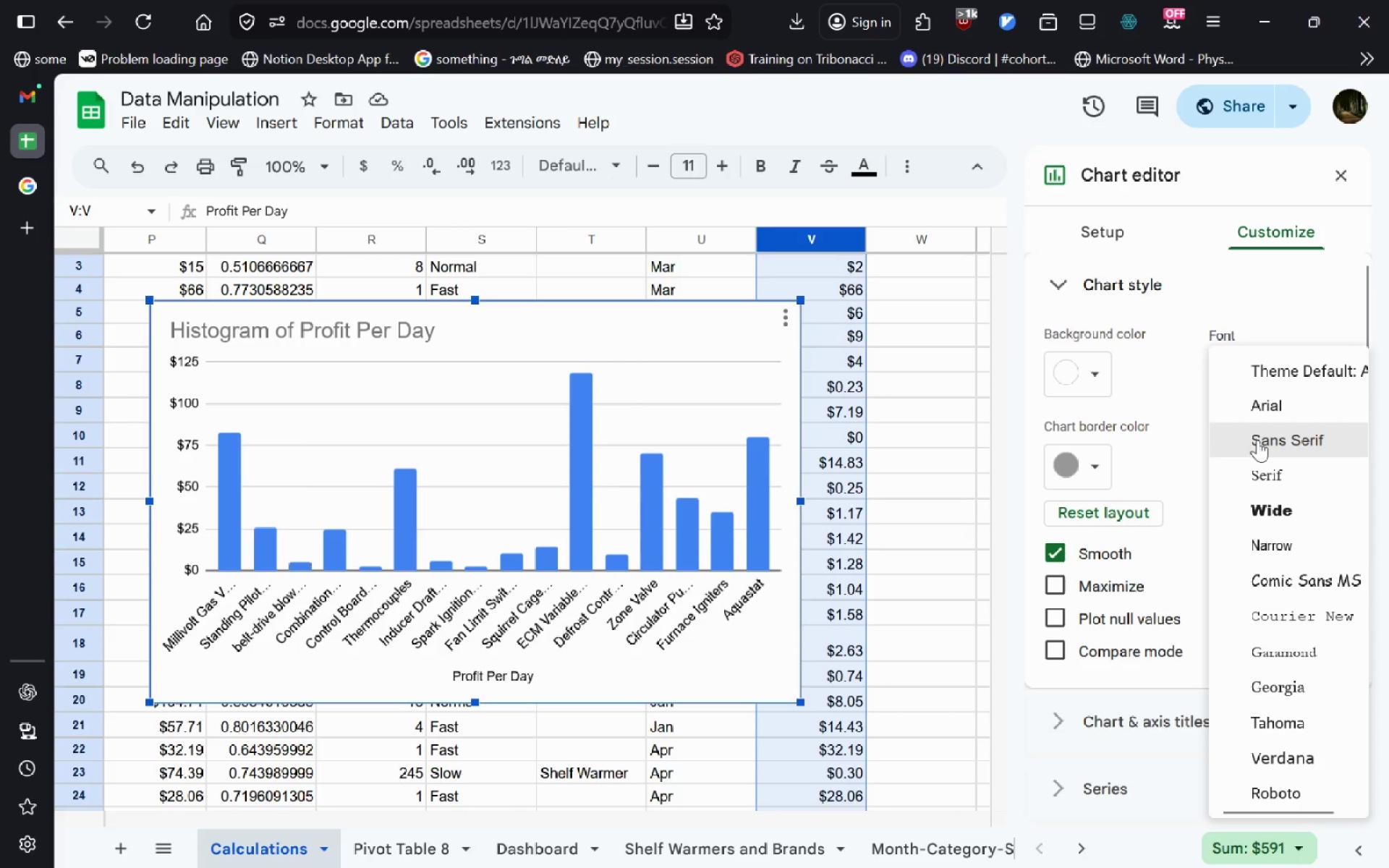 
left_click([1257, 440])
 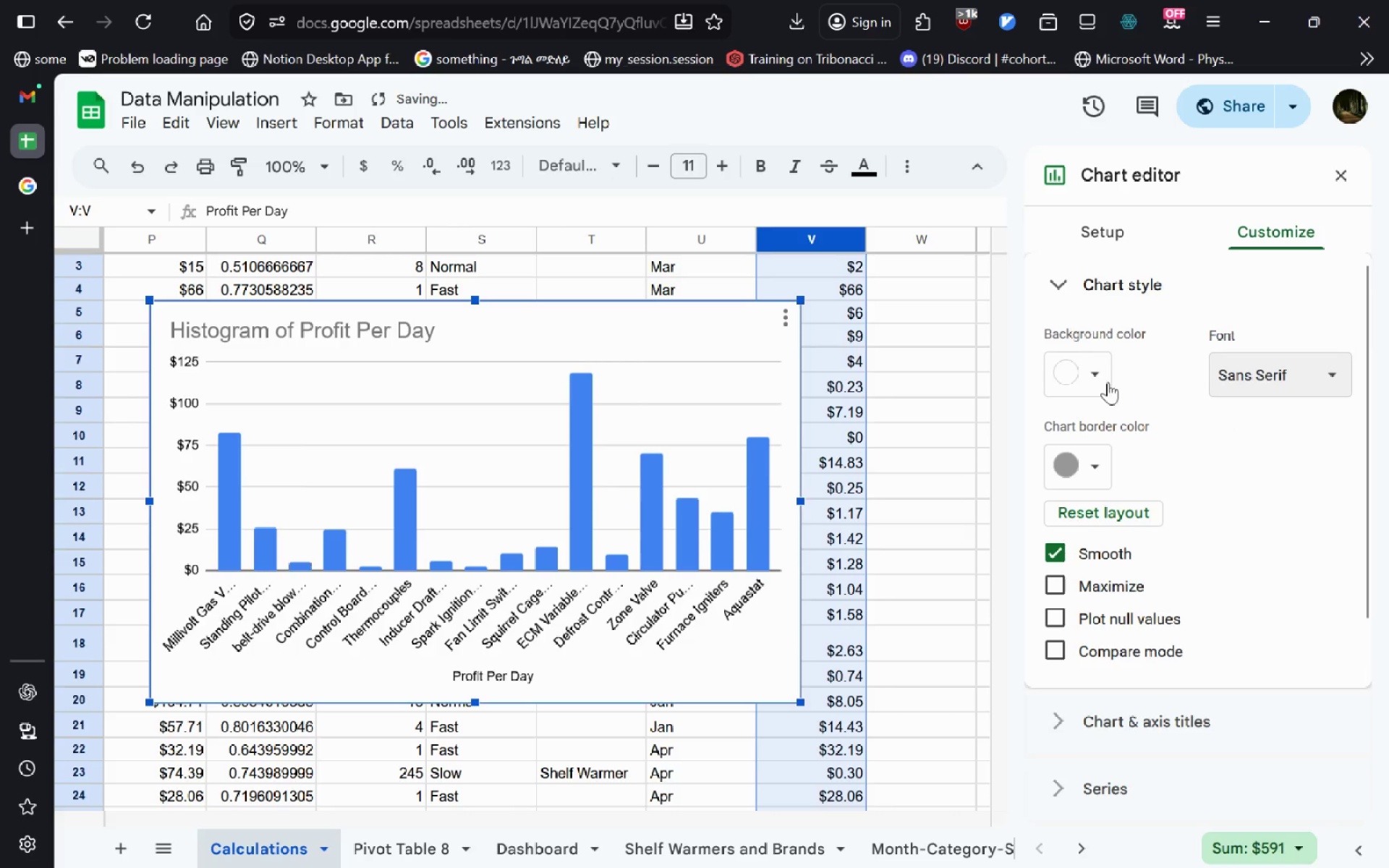 
left_click([1105, 383])
 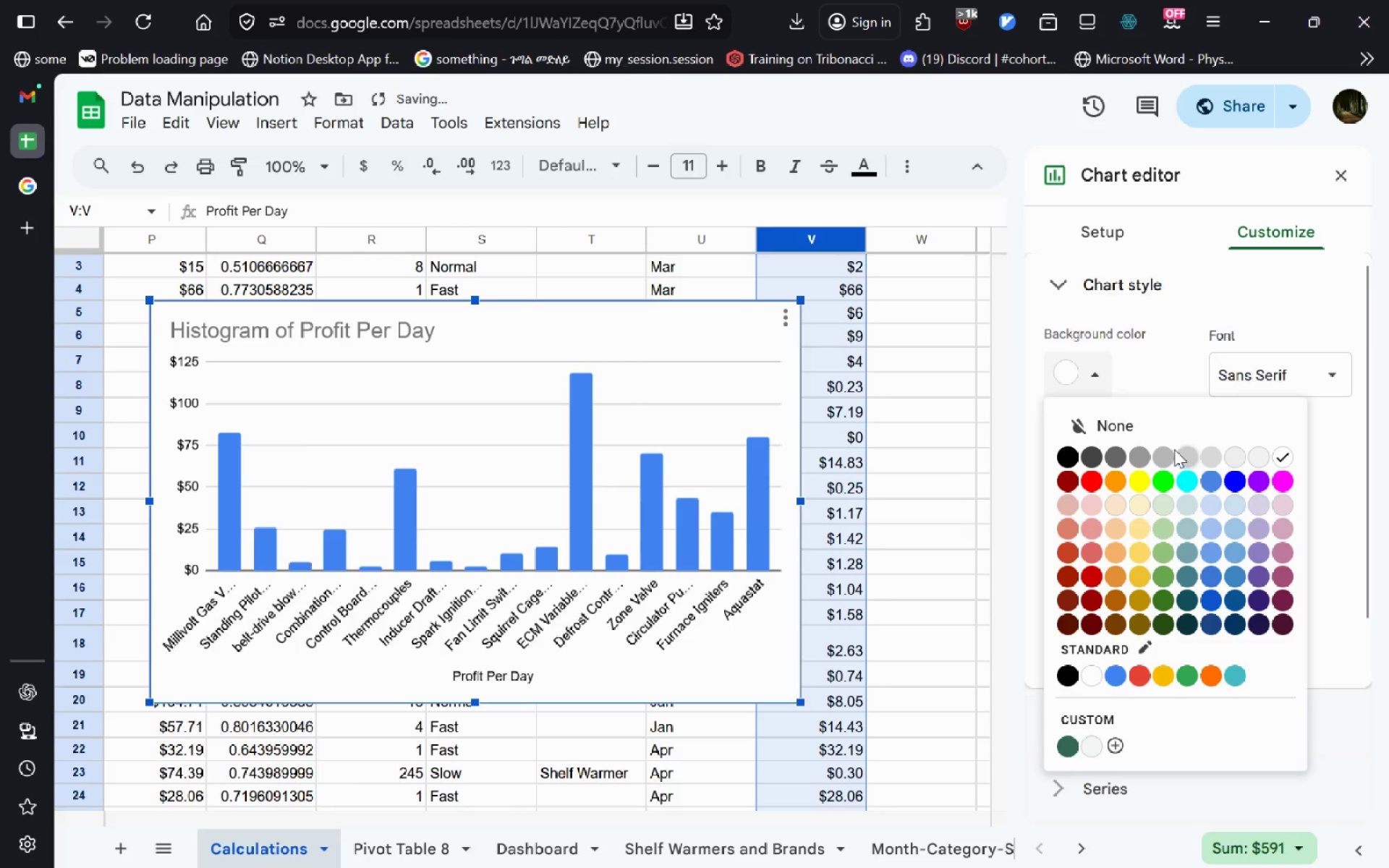 
left_click([1174, 449])
 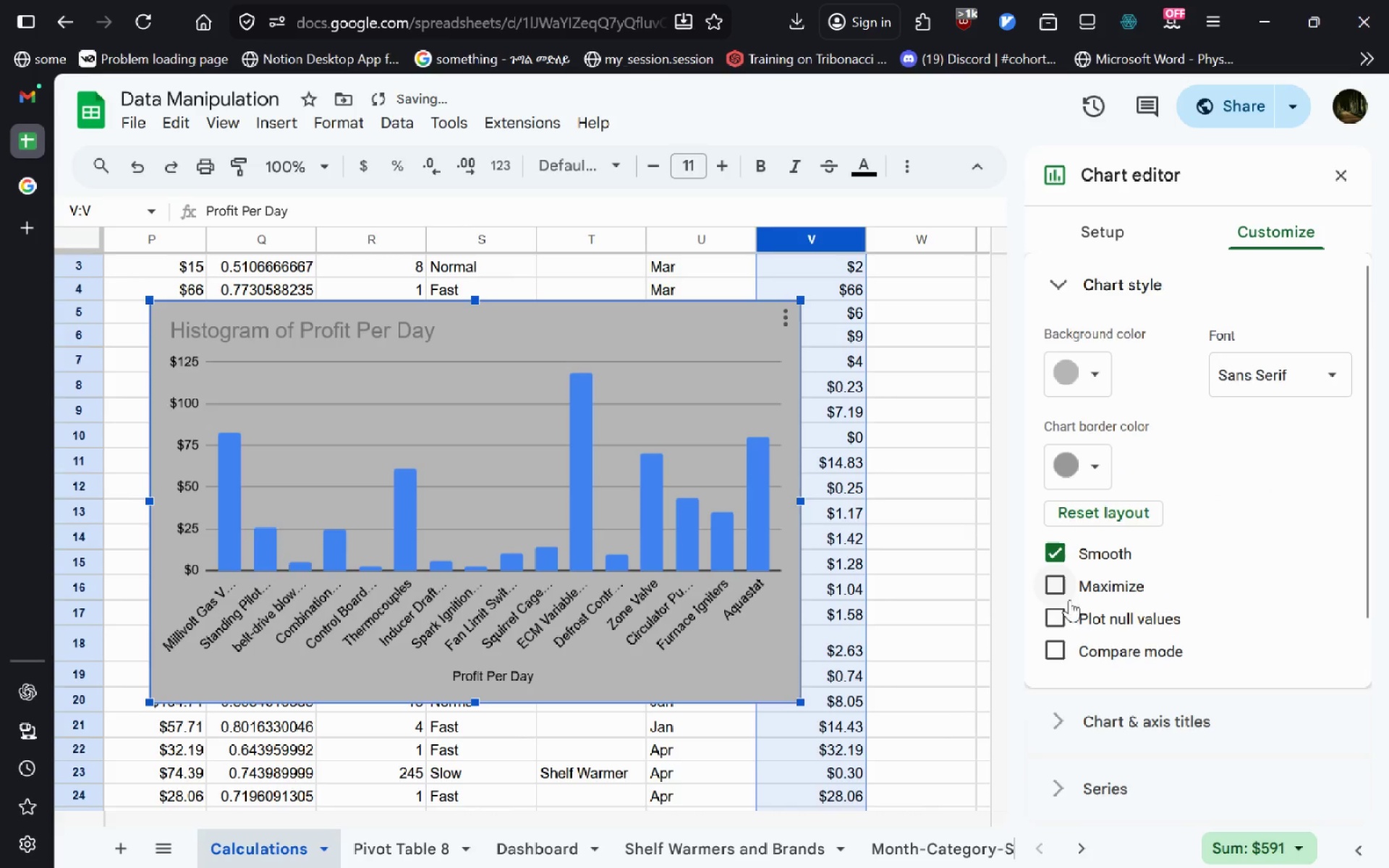 
left_click([1058, 597])
 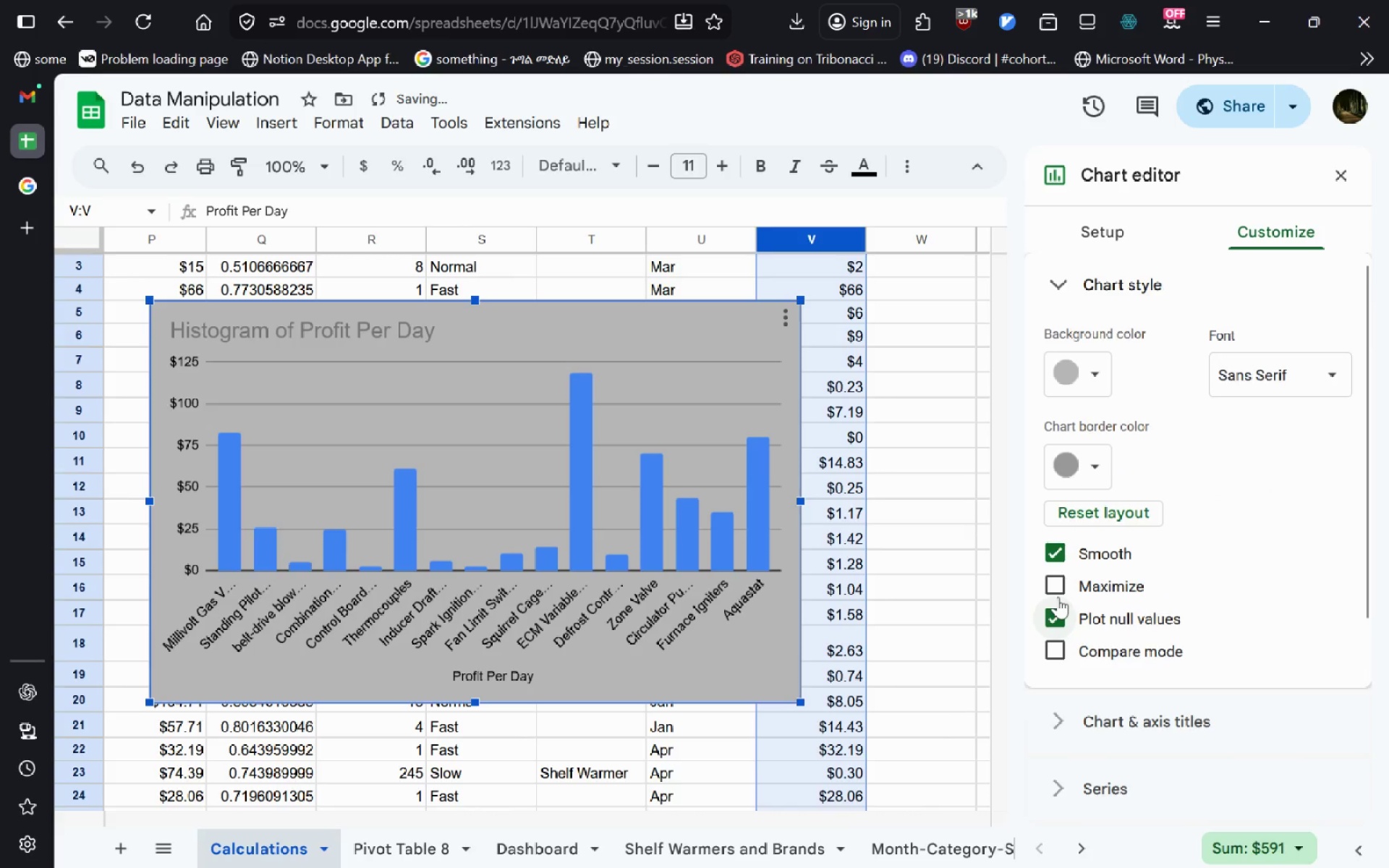 
left_click([1058, 597])
 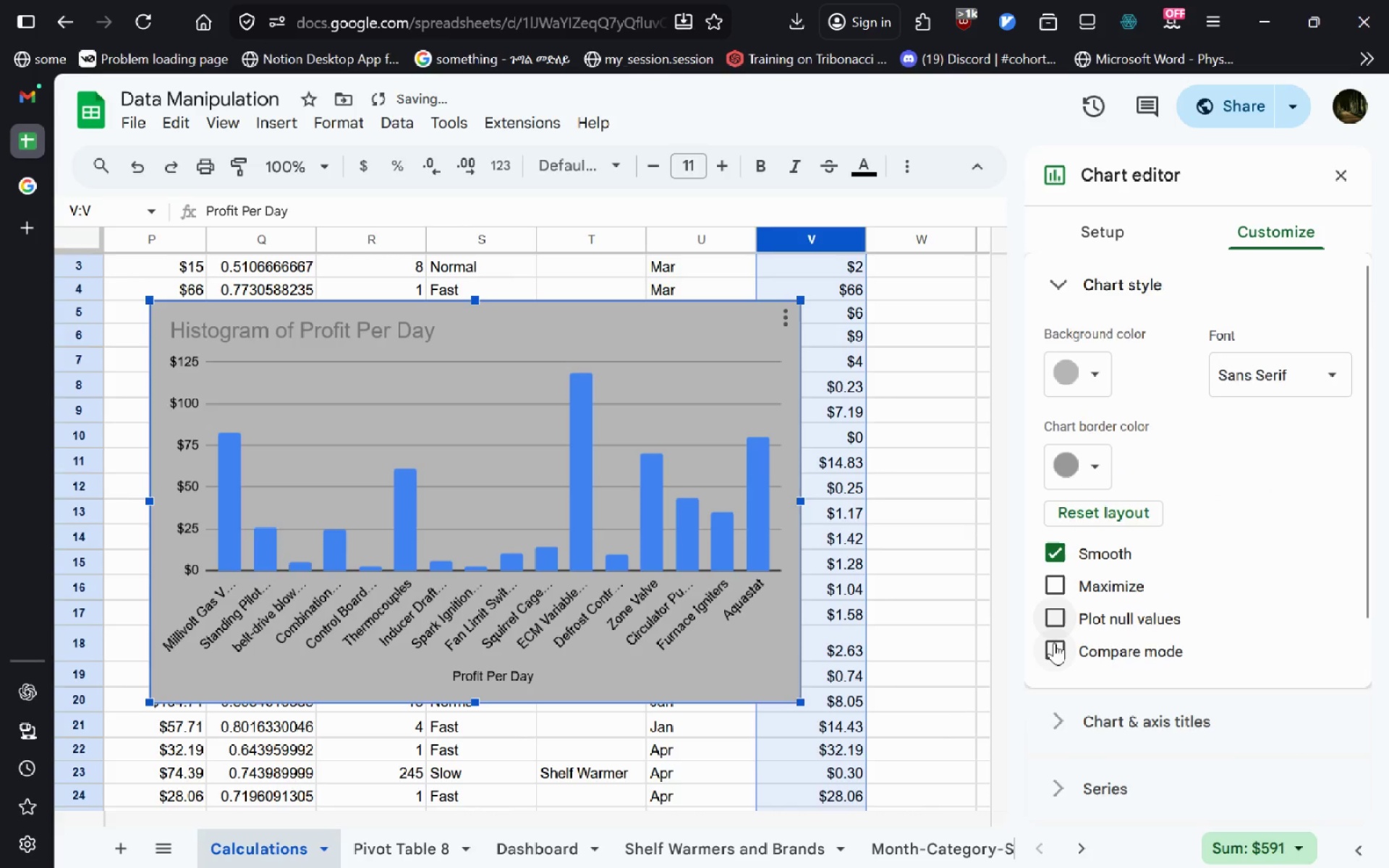 
left_click([1054, 642])
 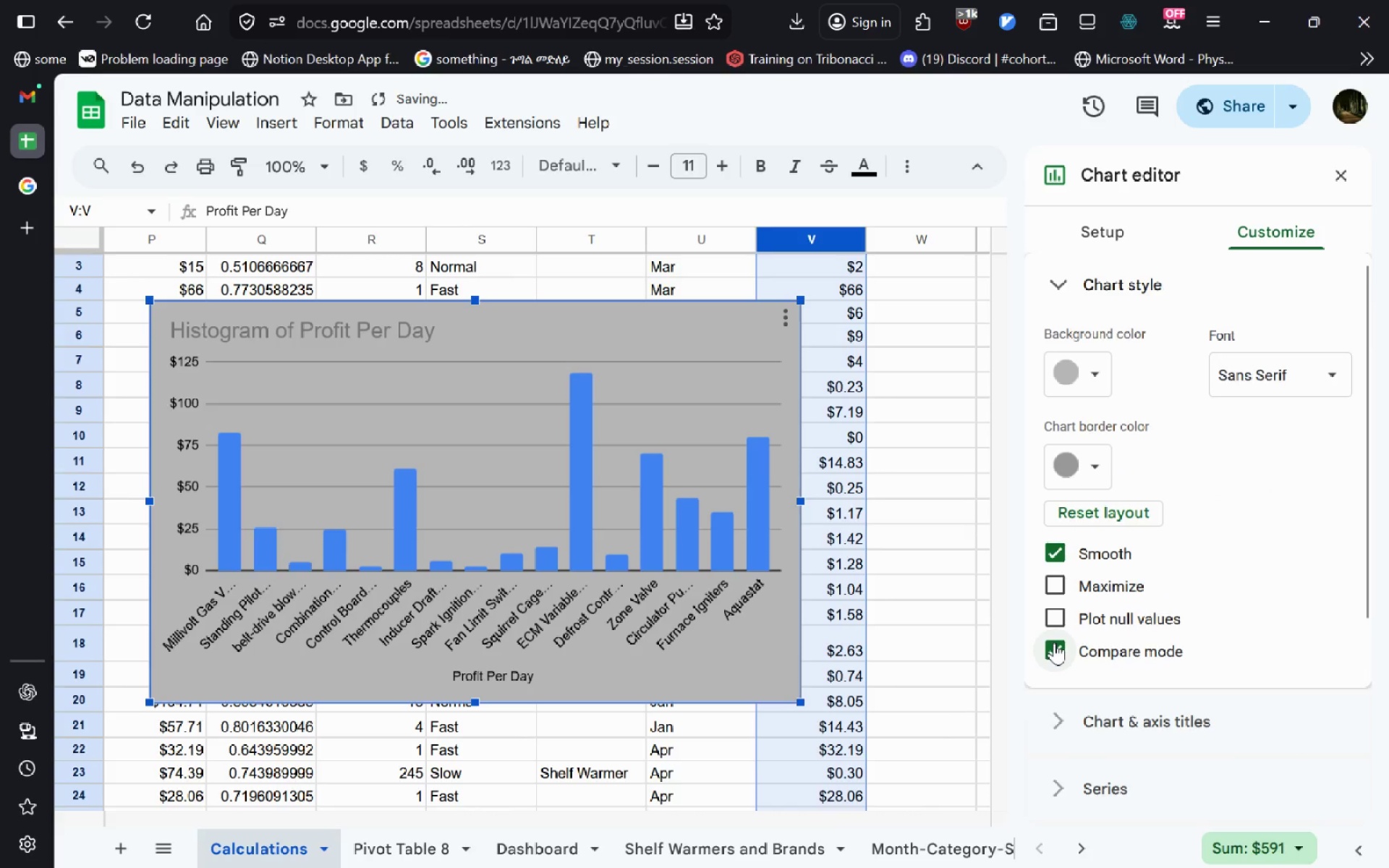 
left_click([1054, 642])
 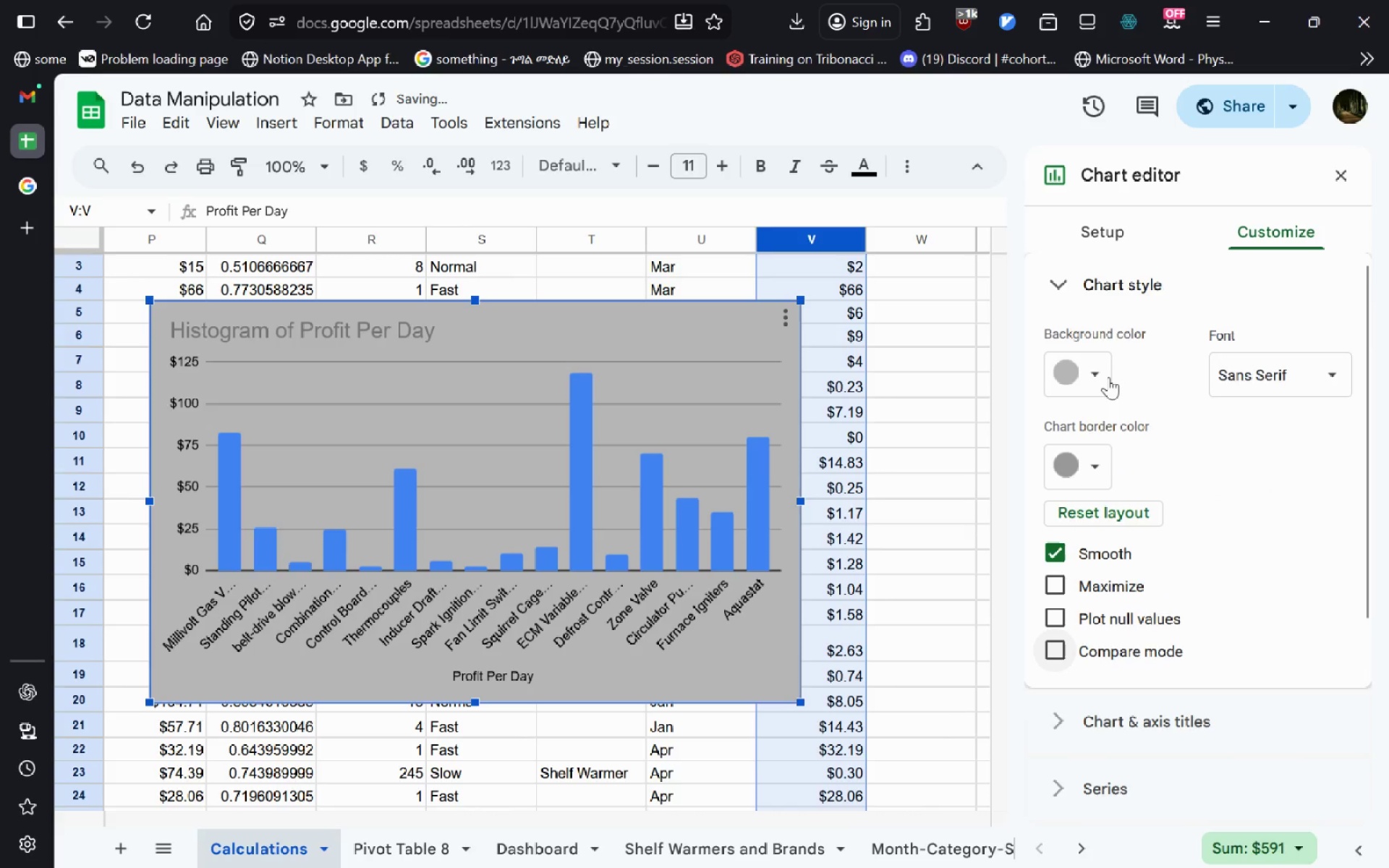 
left_click([1108, 370])
 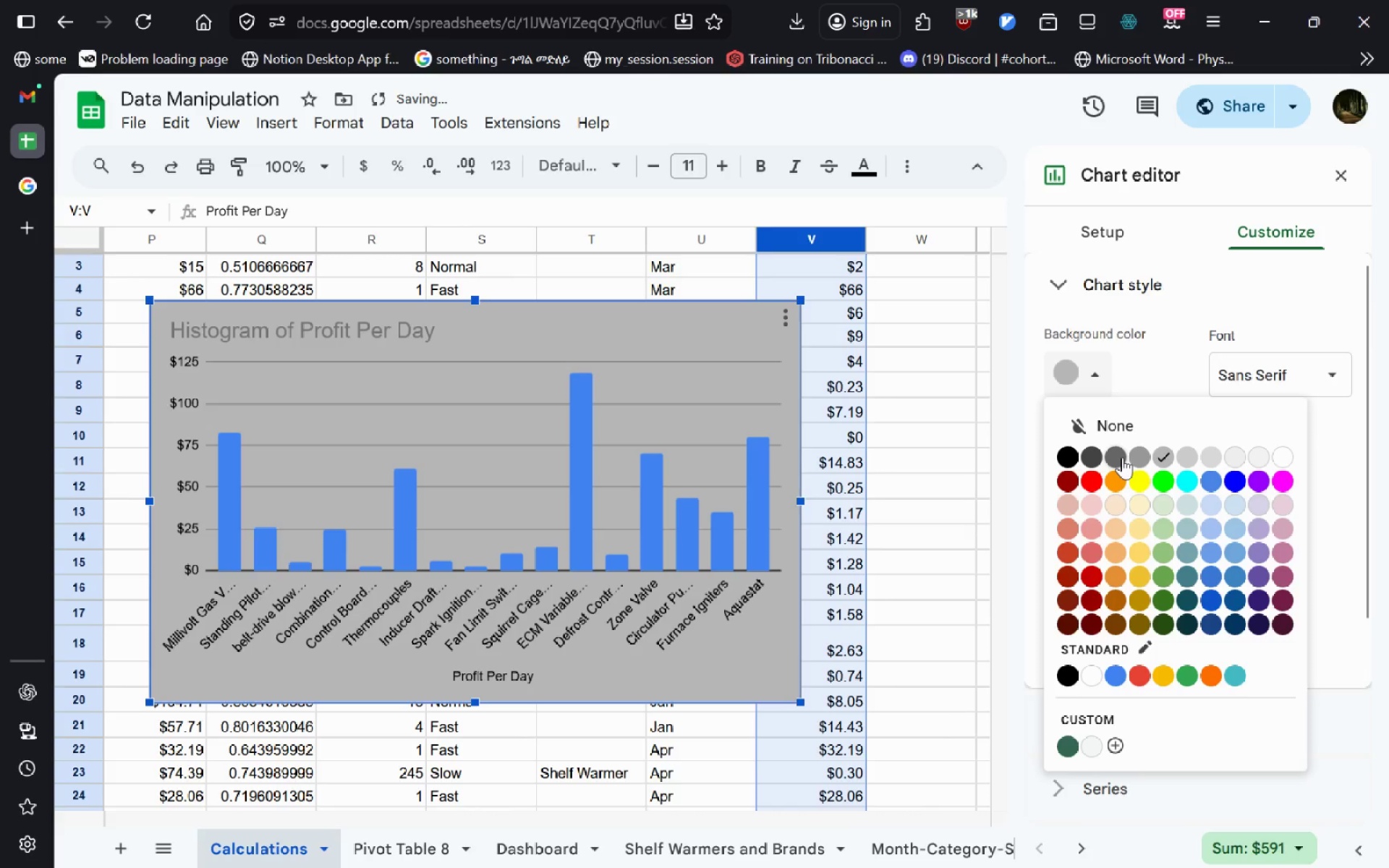 
left_click([1122, 457])
 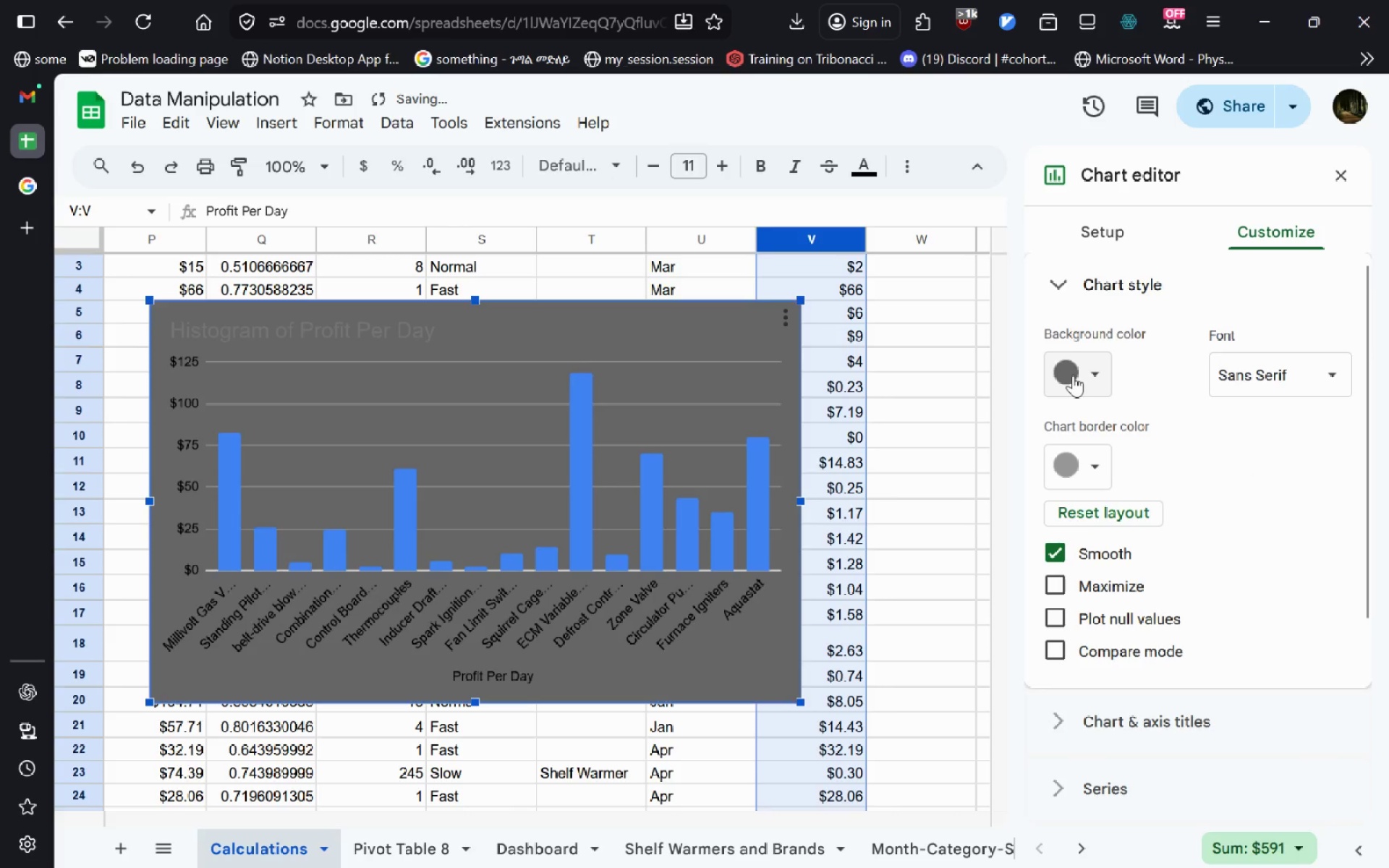 
key(Control+Z)
 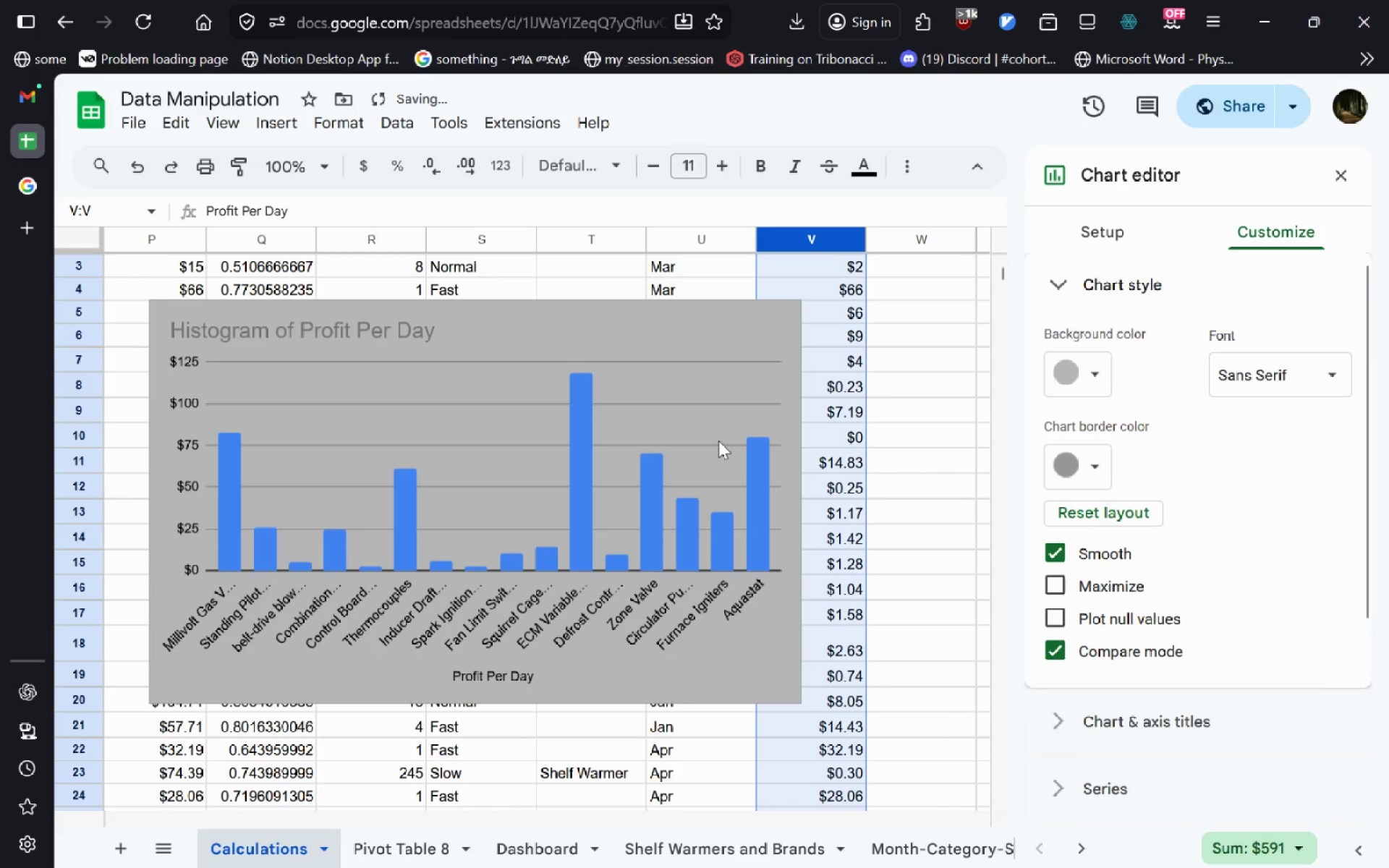 
mouse_move([1092, 474])
 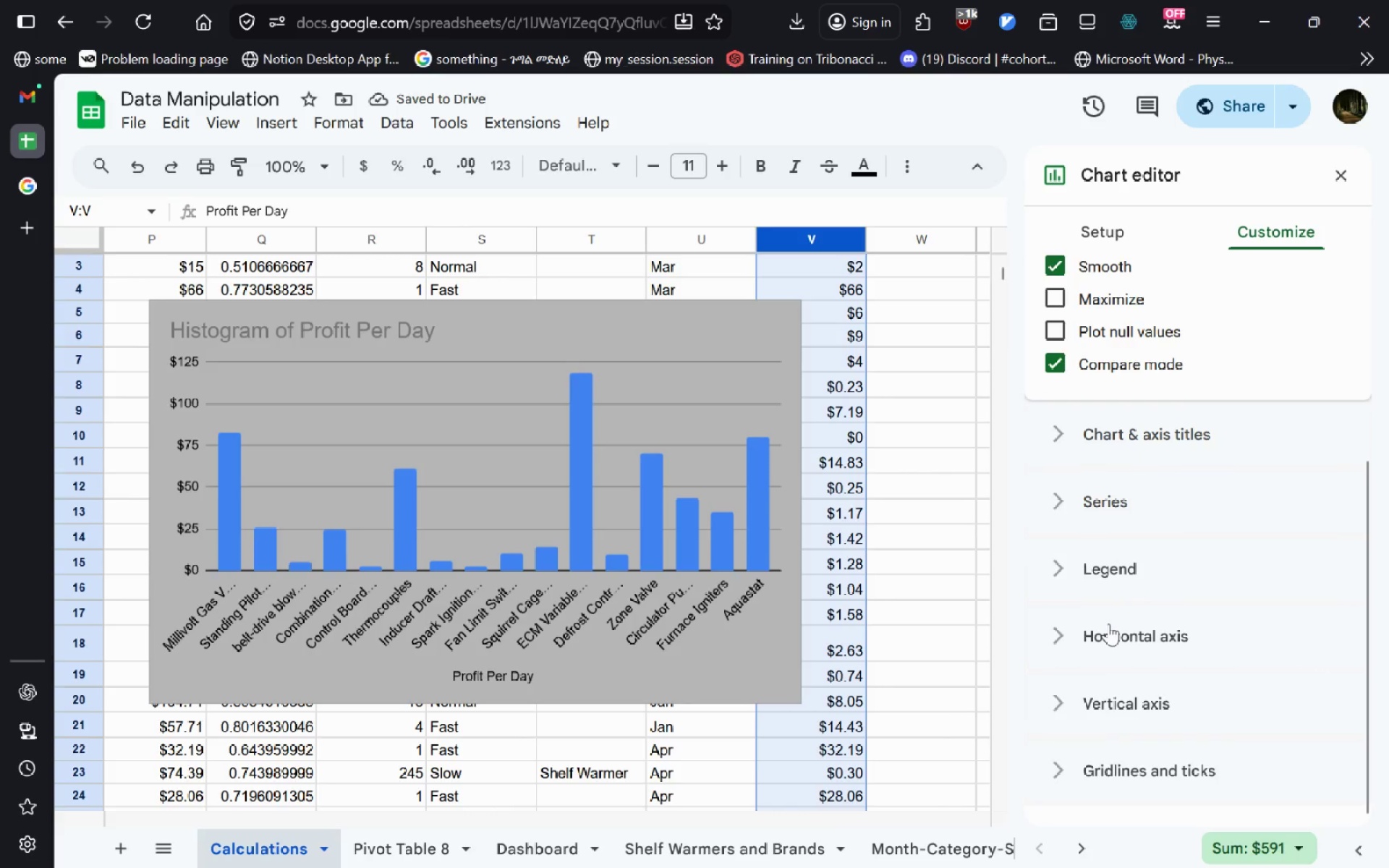 
left_click([1108, 624])
 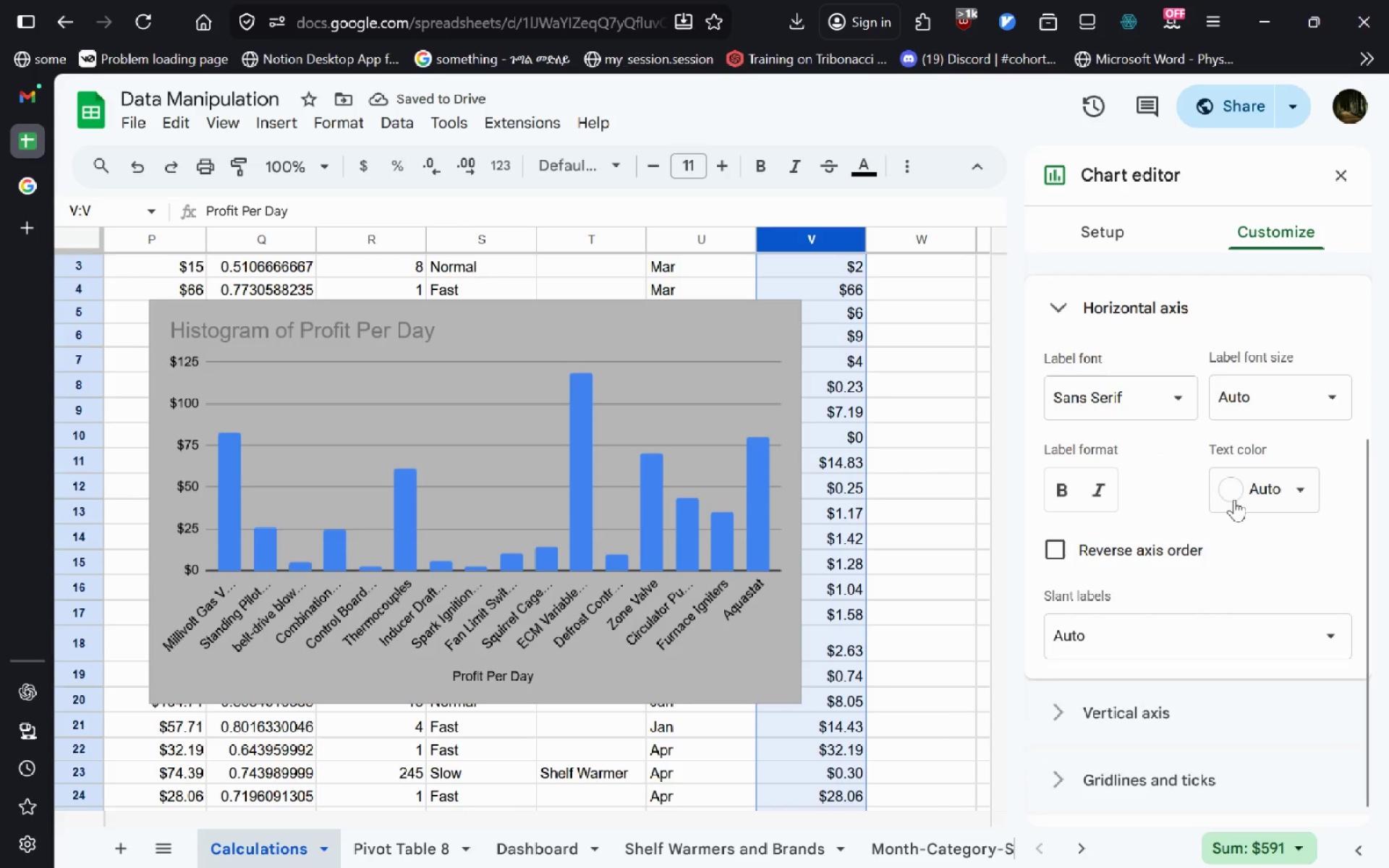 
left_click([1239, 491])
 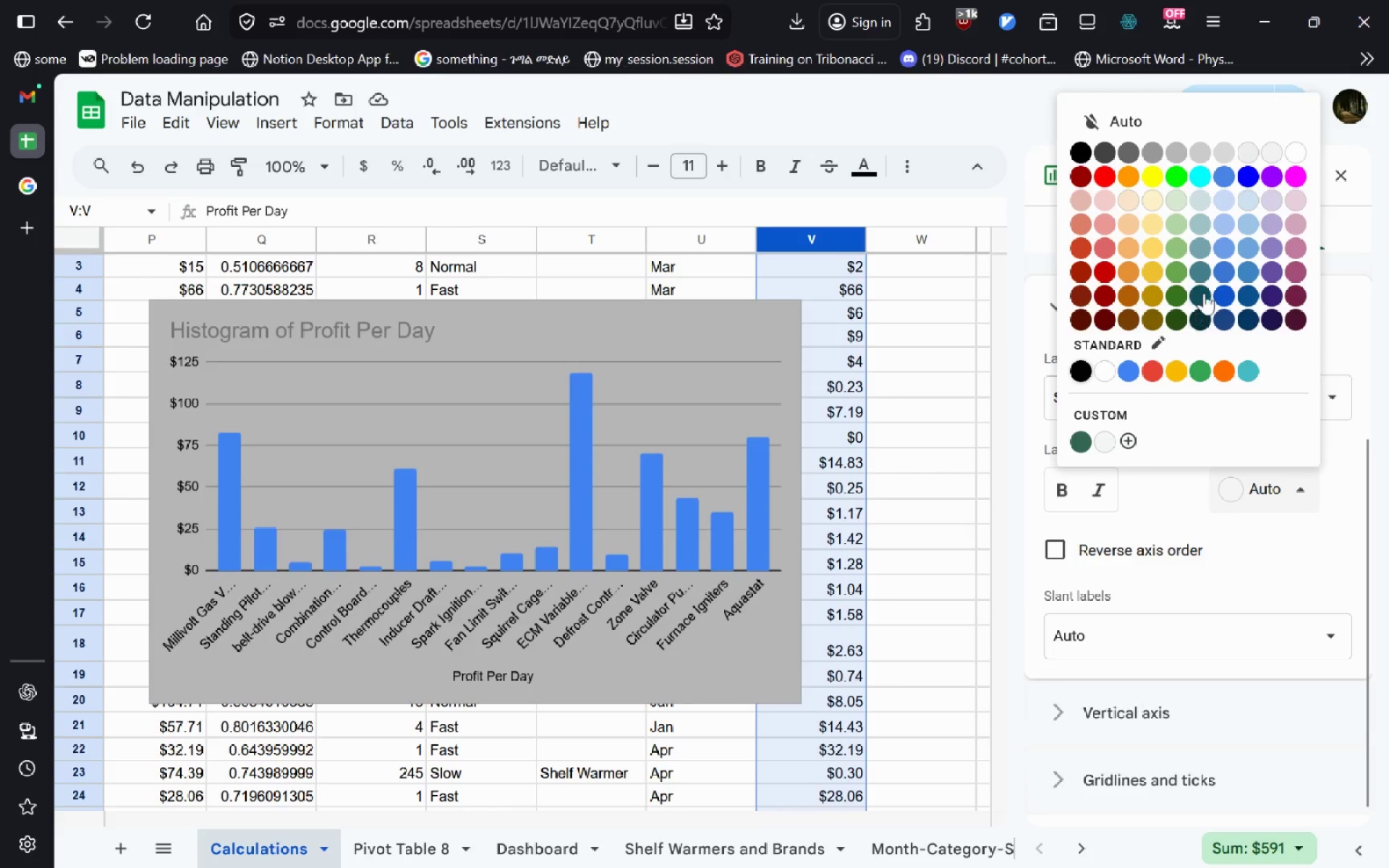 
left_click([1204, 292])
 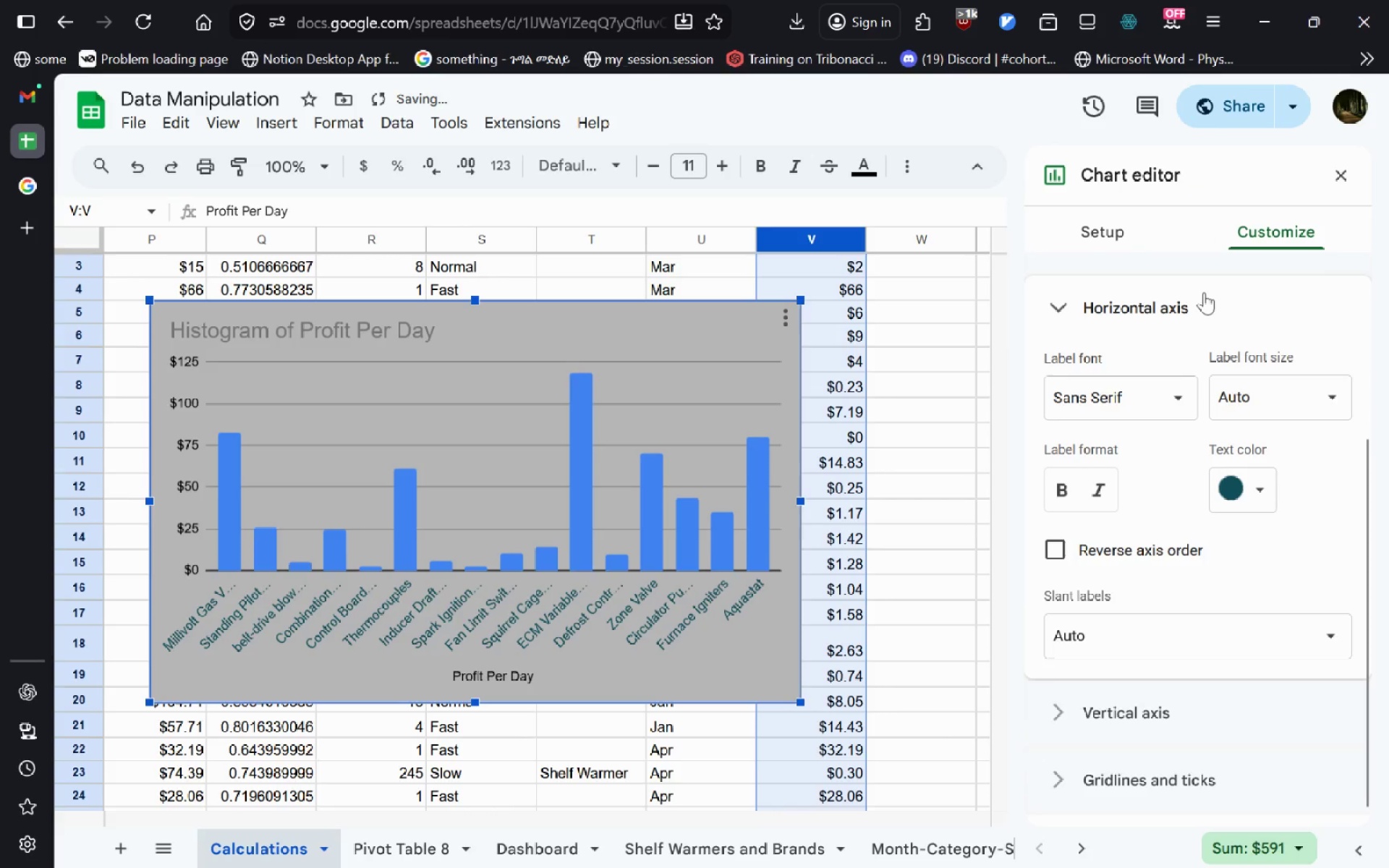 
key(Control+Z)
 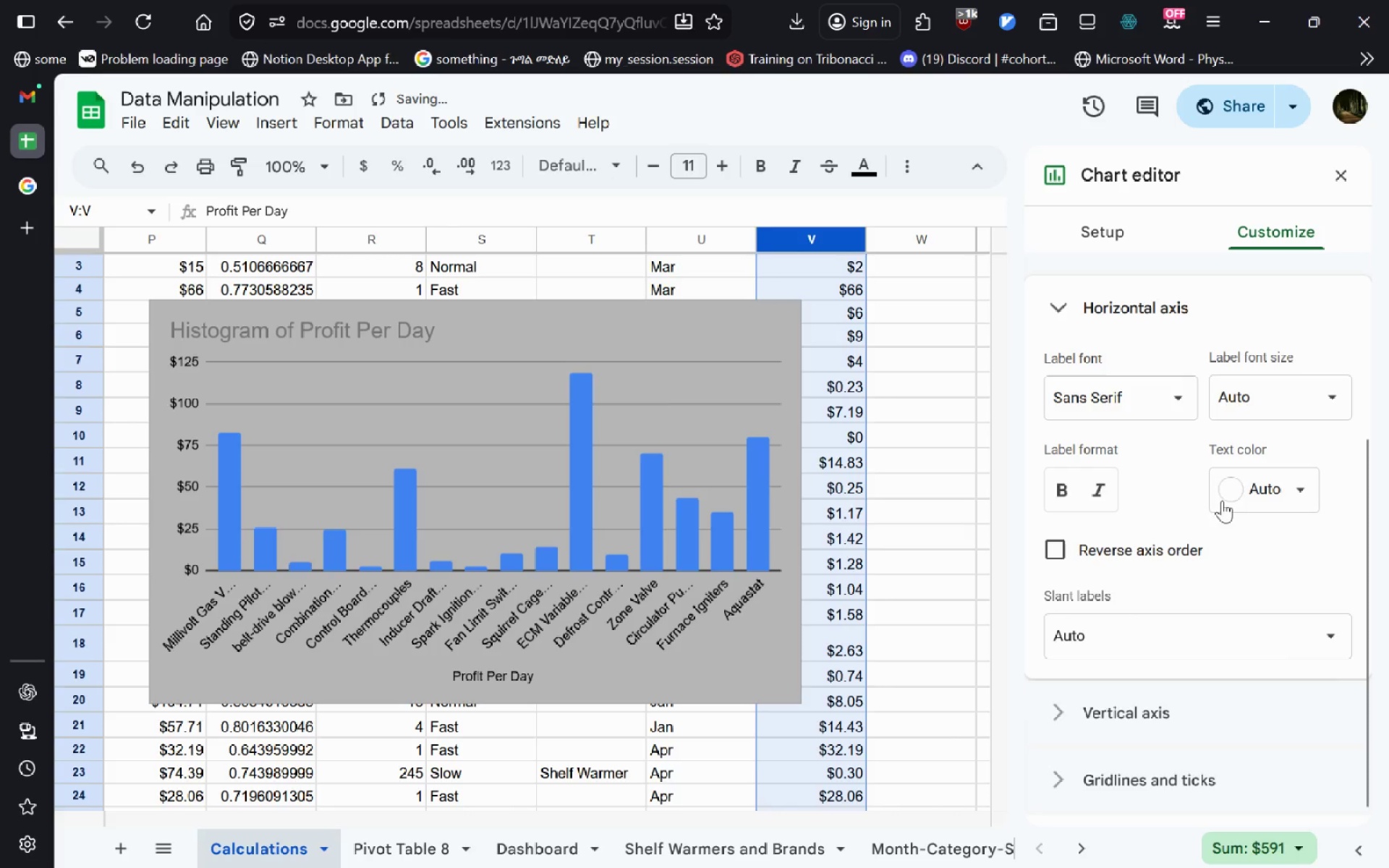 
left_click([1228, 493])
 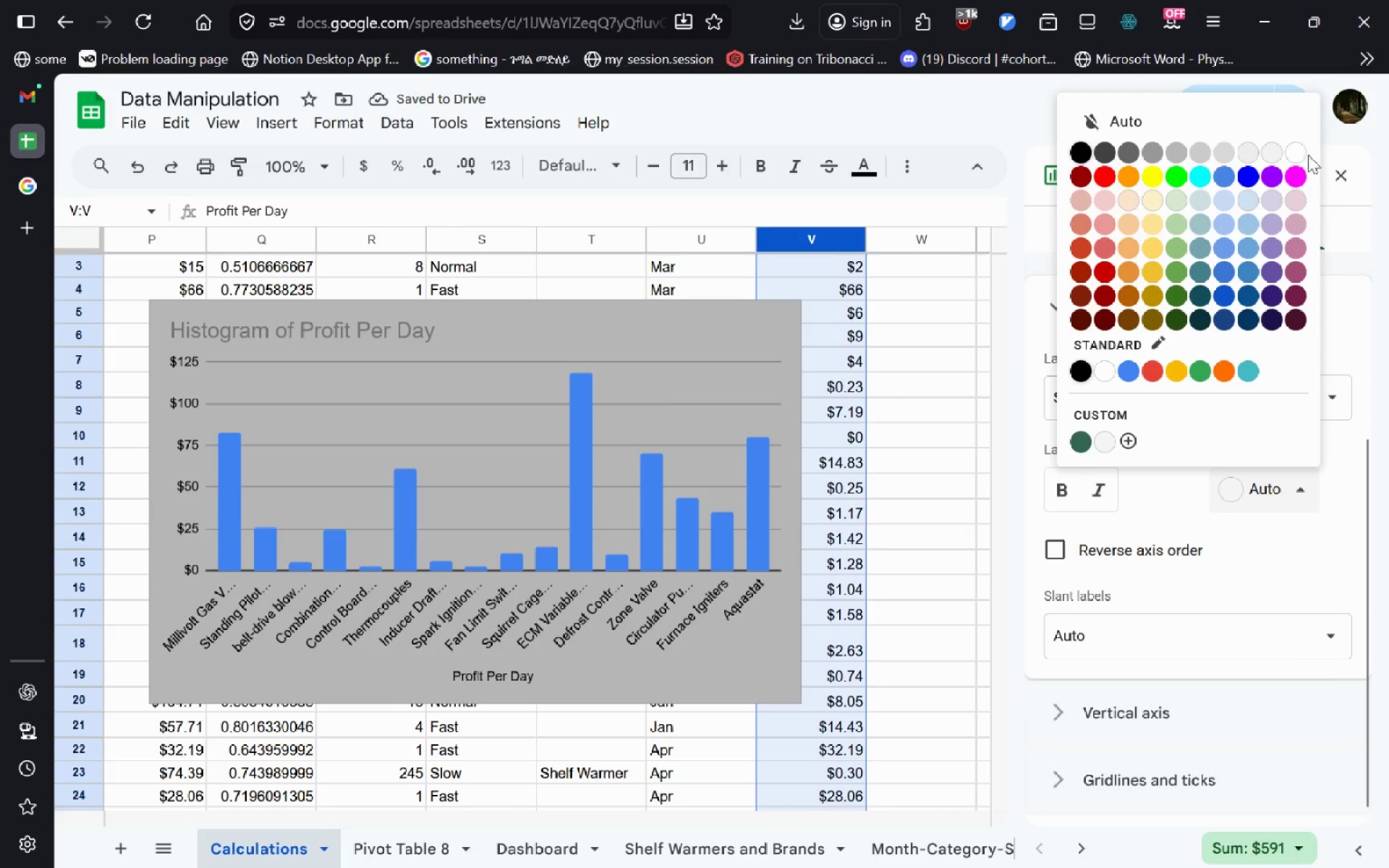 
left_click([1303, 153])
 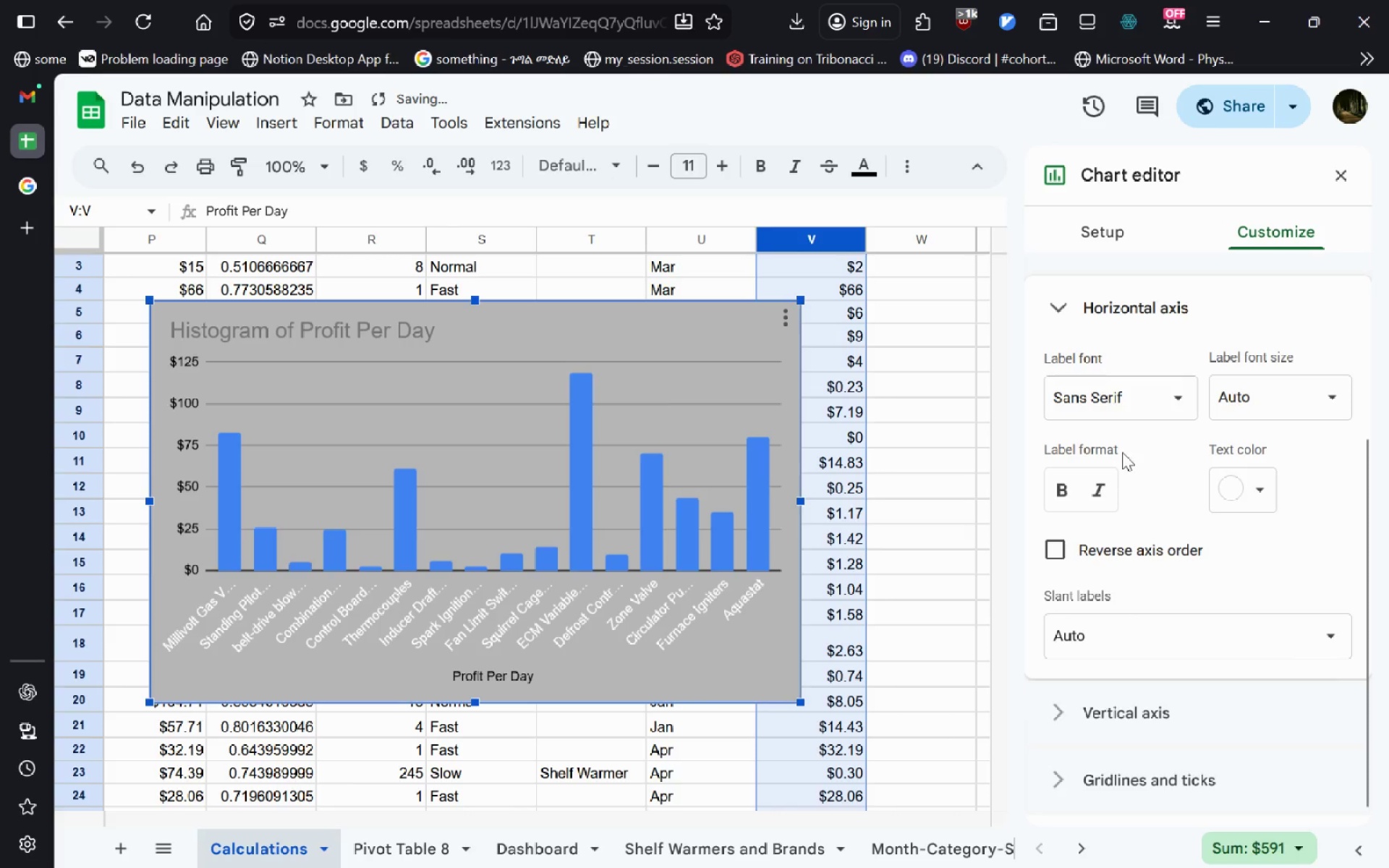 
left_click([1152, 407])
 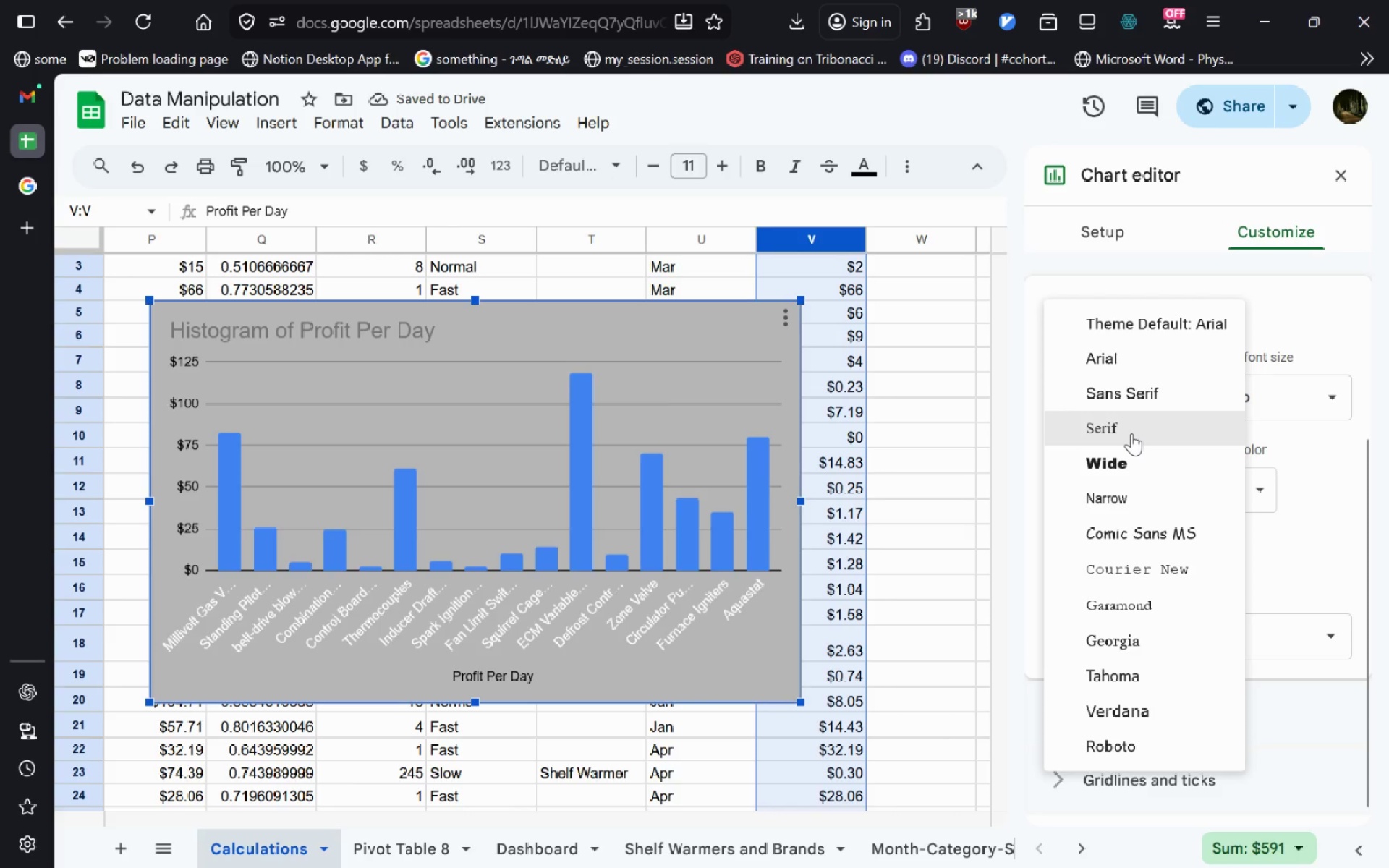 
left_click([1131, 433])
 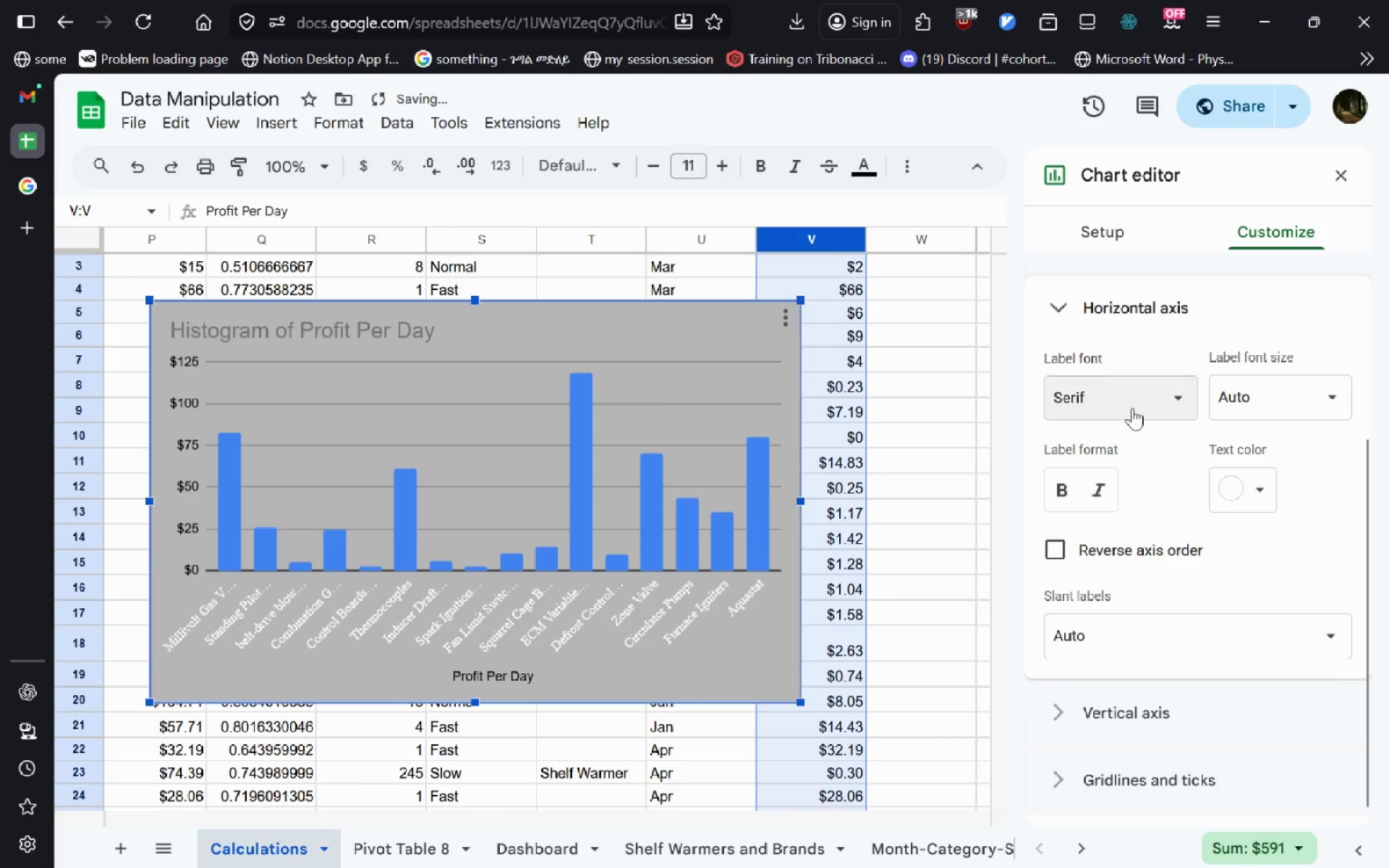 
left_click([1131, 395])
 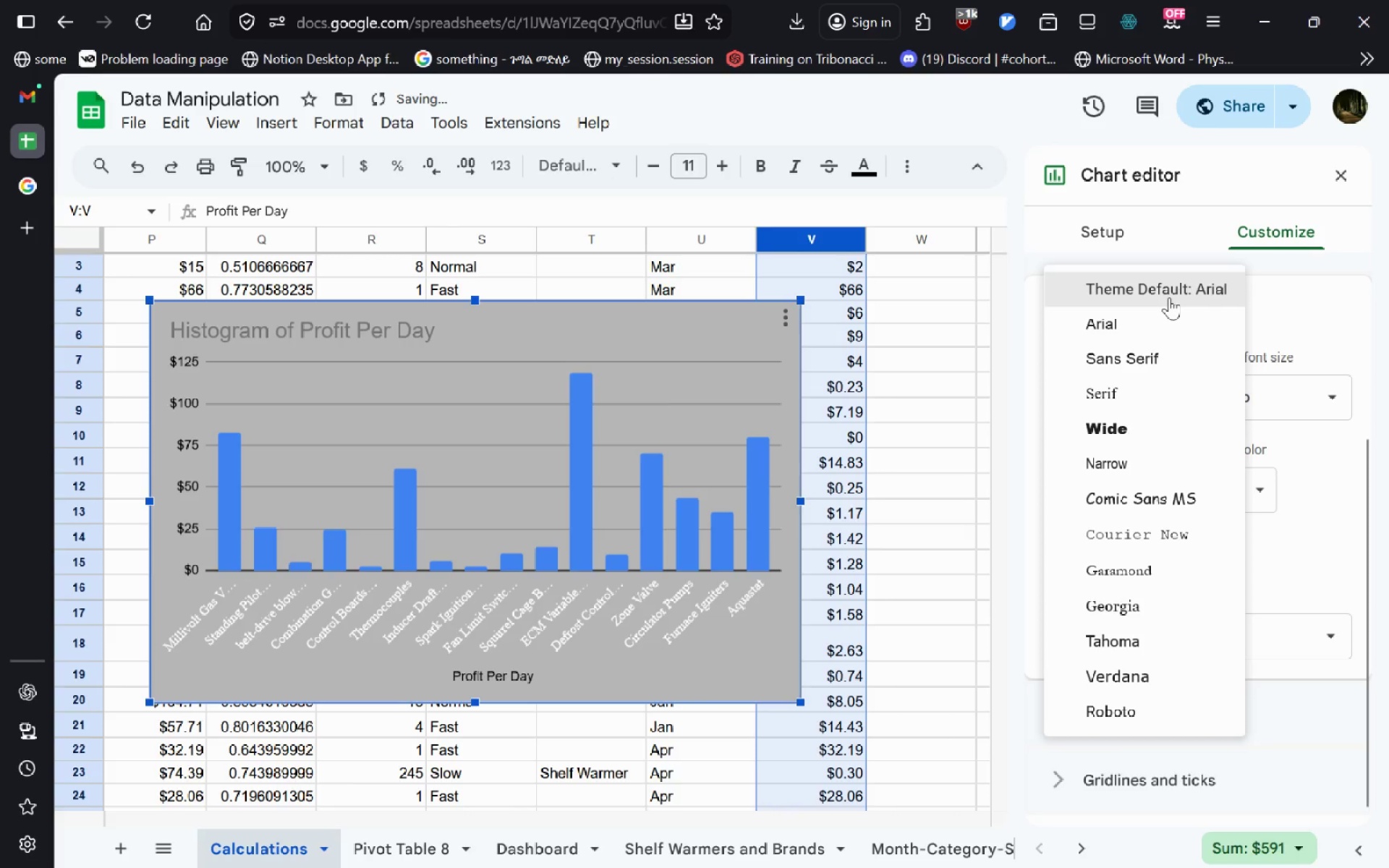 
left_click([1169, 297])
 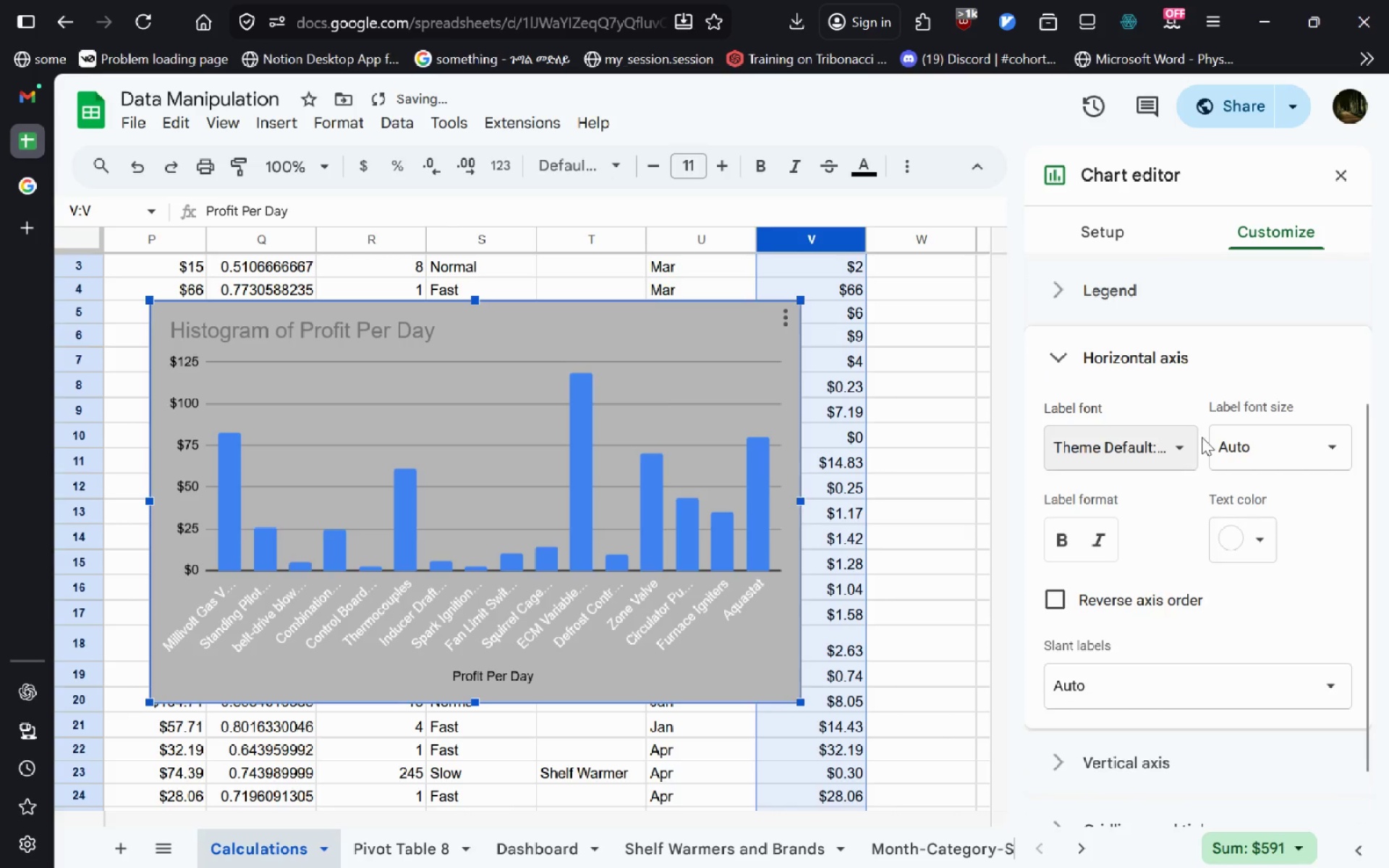 
left_click([1202, 295])
 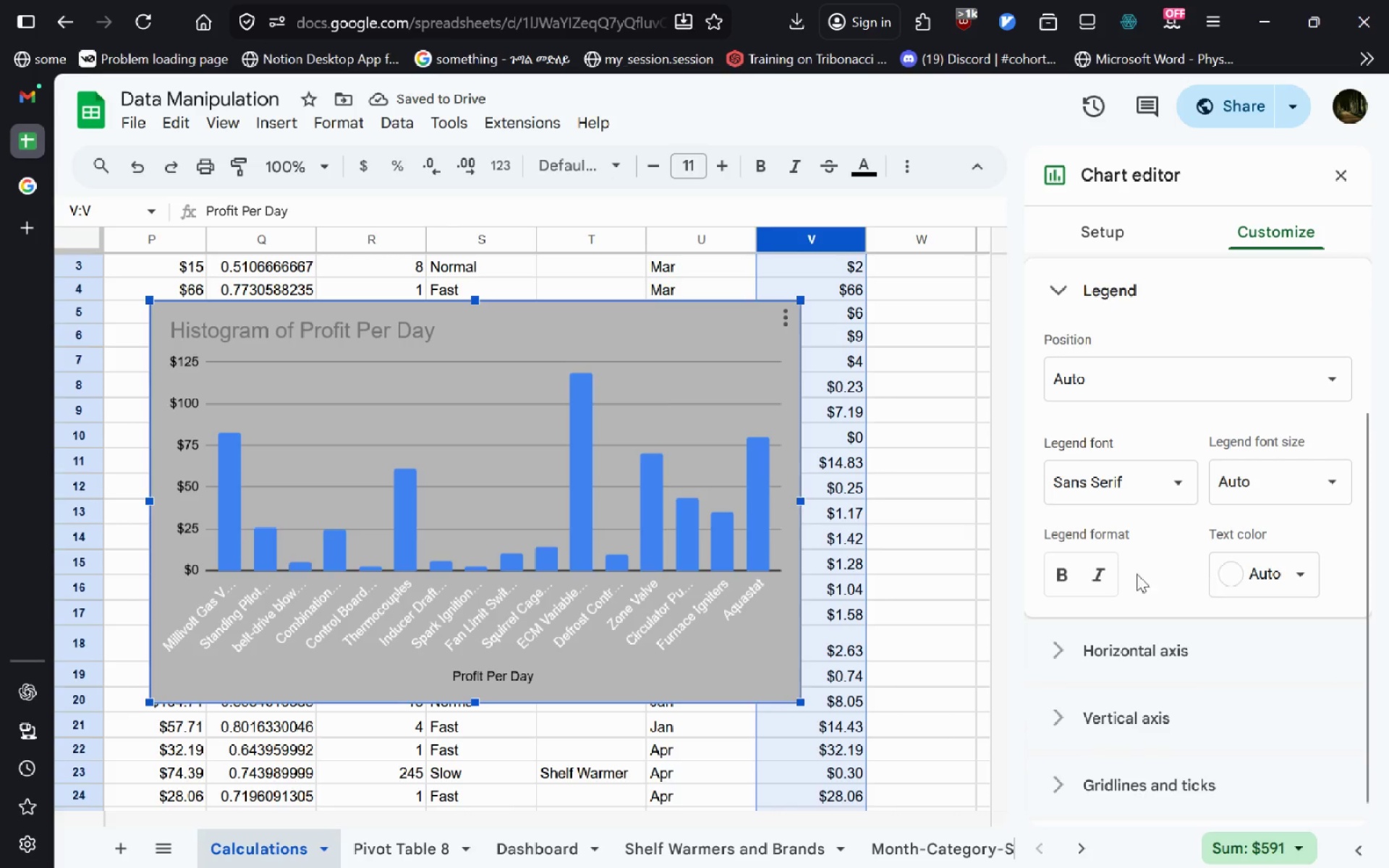 
left_click([1060, 587])
 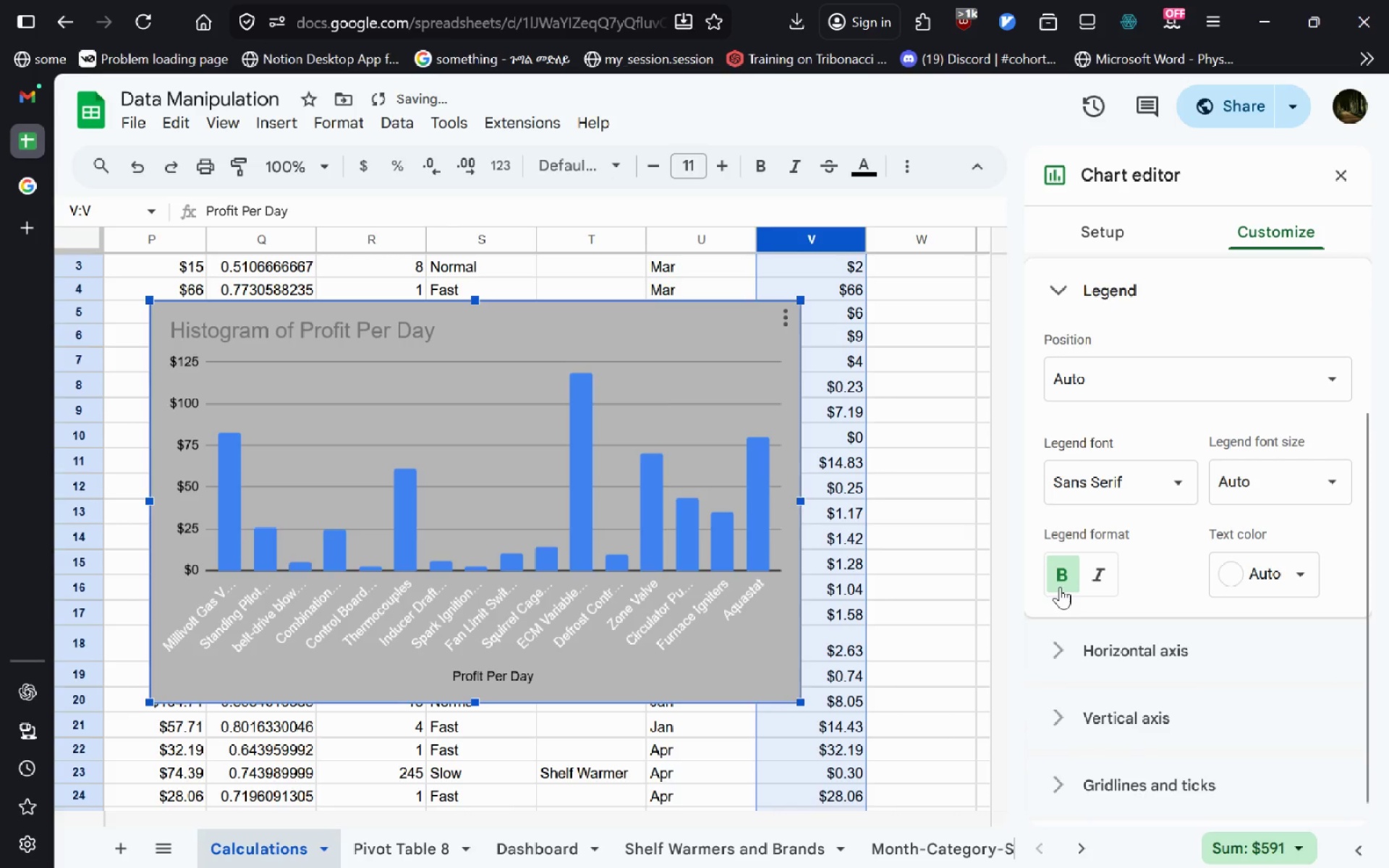 
left_click([1060, 587])
 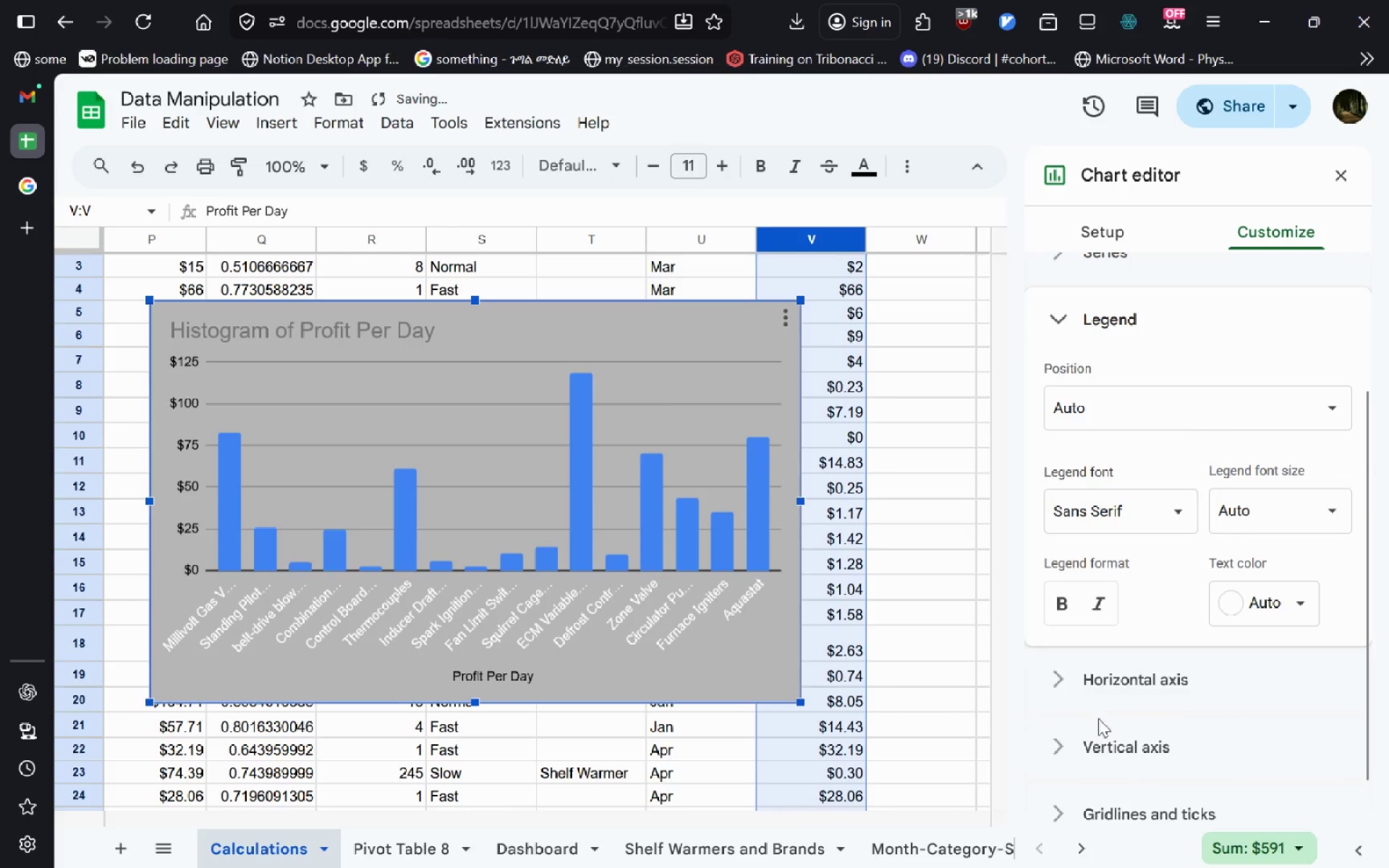 
left_click([1095, 733])
 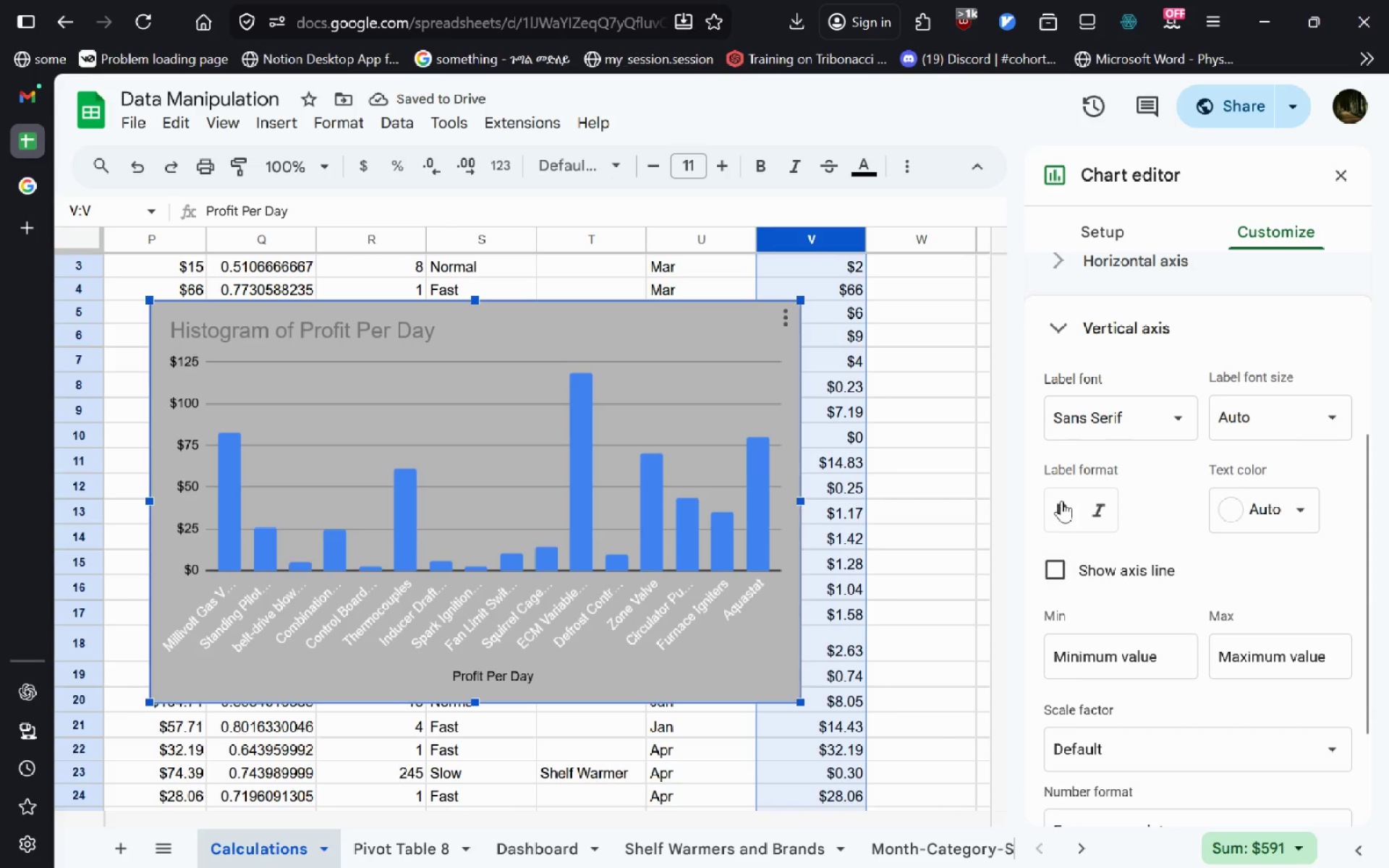 
left_click([1061, 501])
 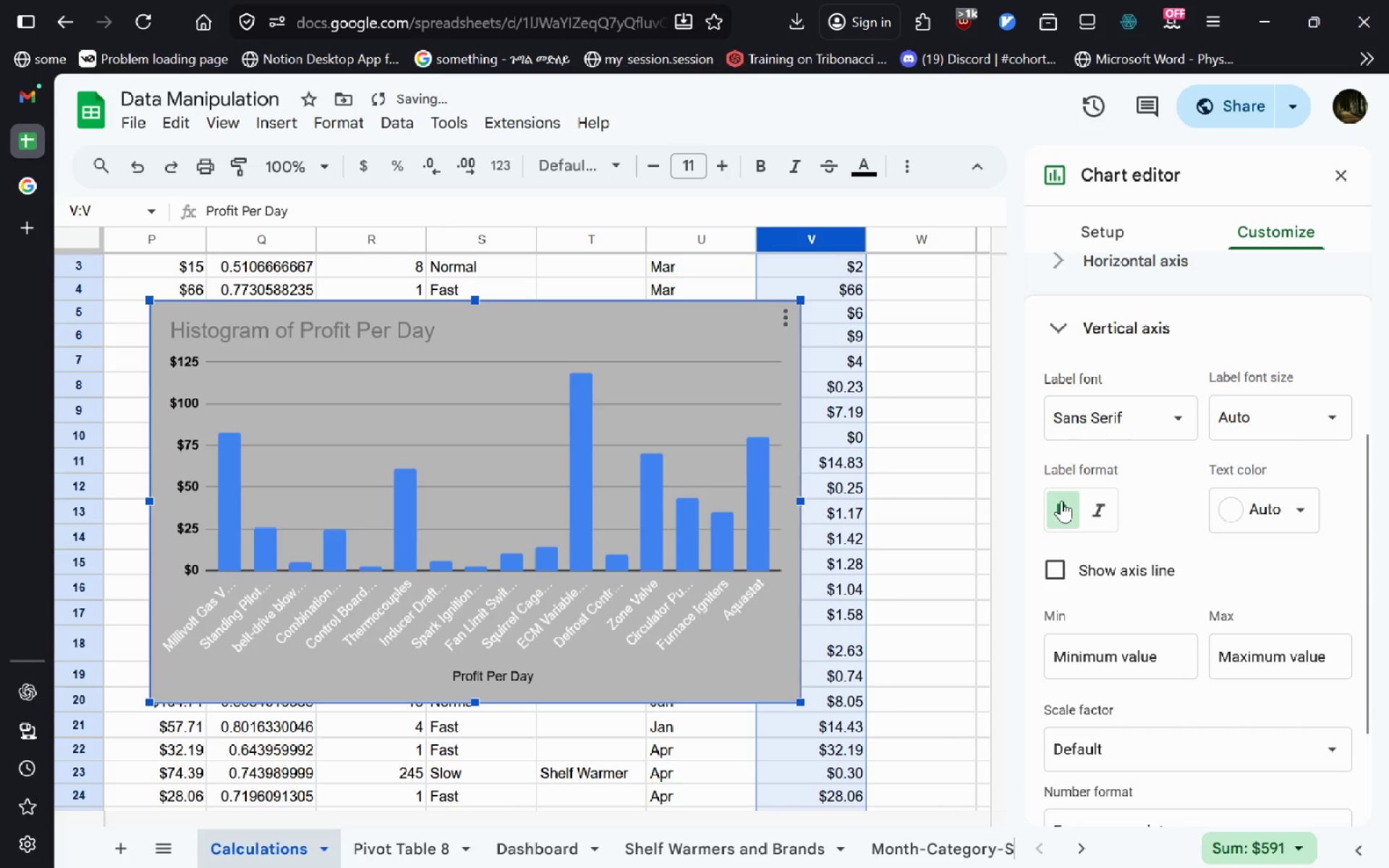 
left_click([1061, 501])
 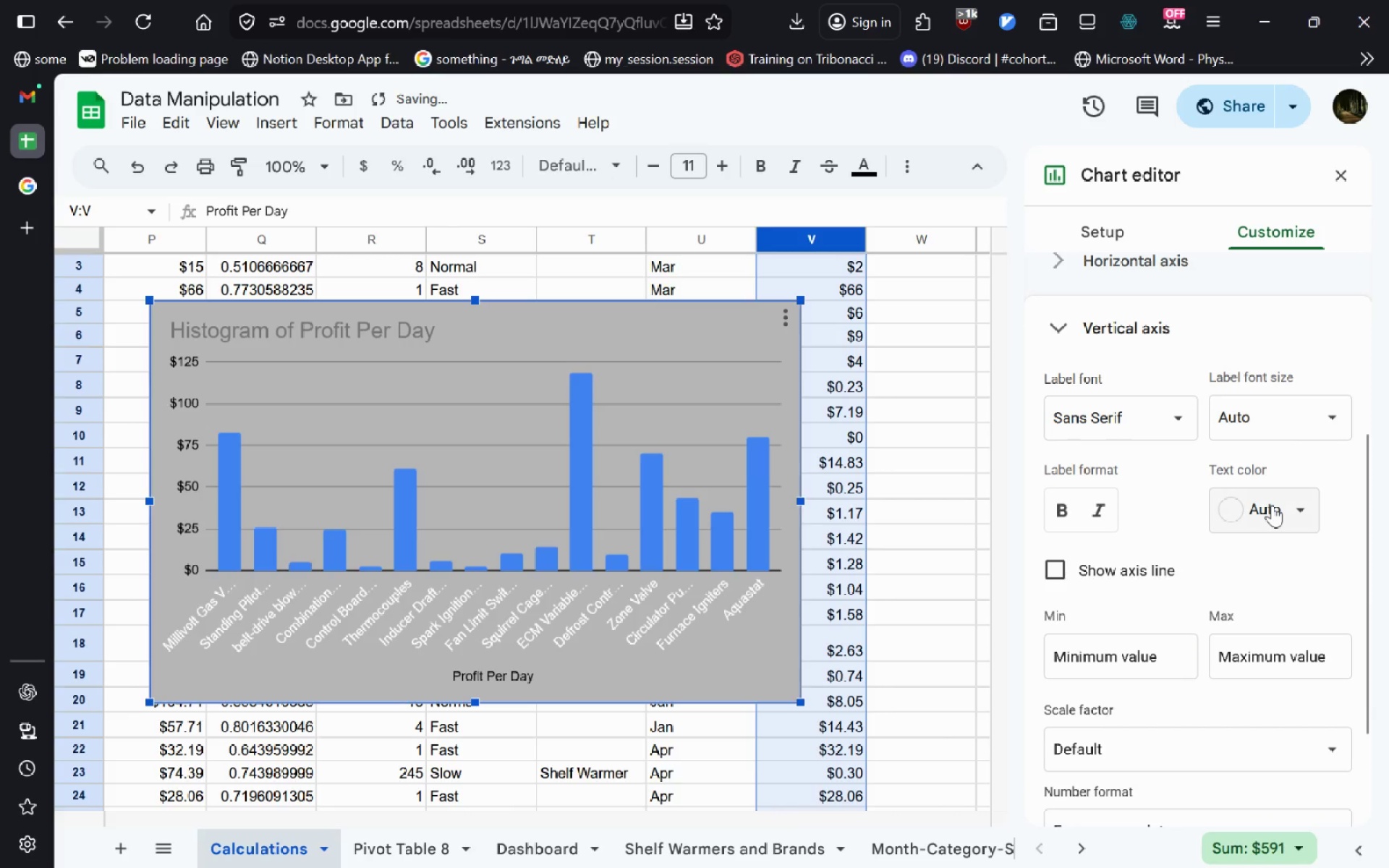 
left_click([1272, 505])
 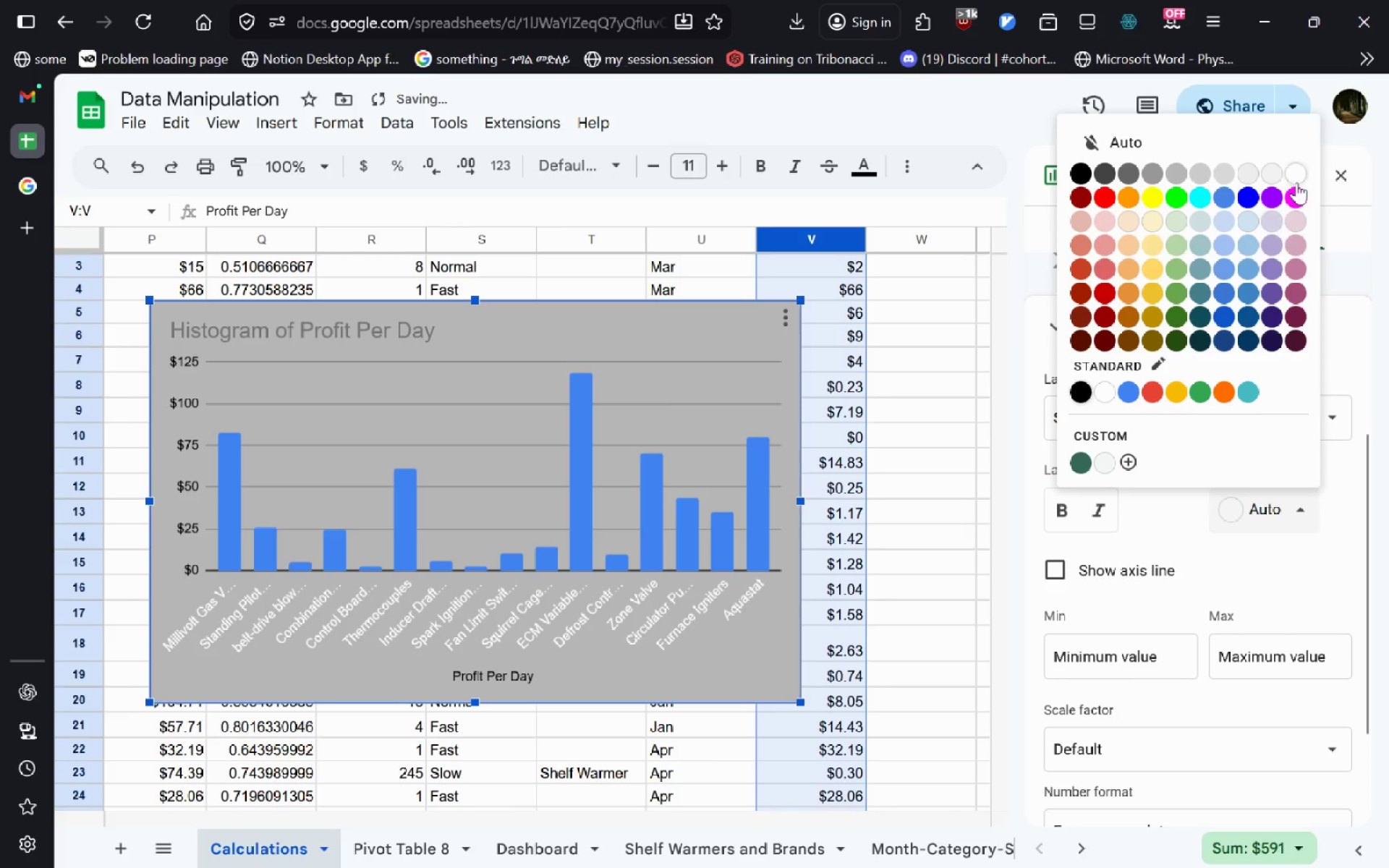 
left_click([1303, 176])
 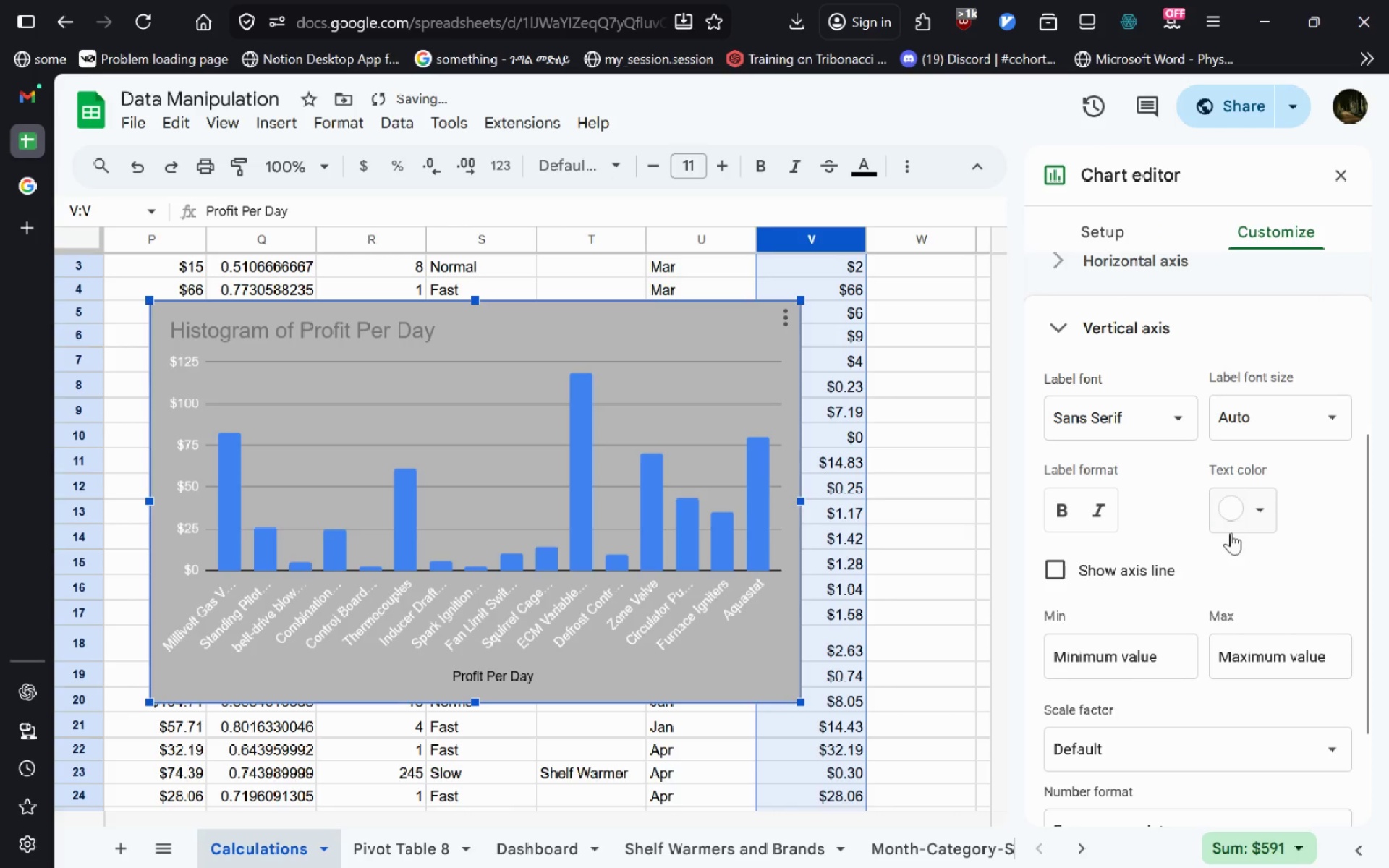 
left_click([1231, 532])
 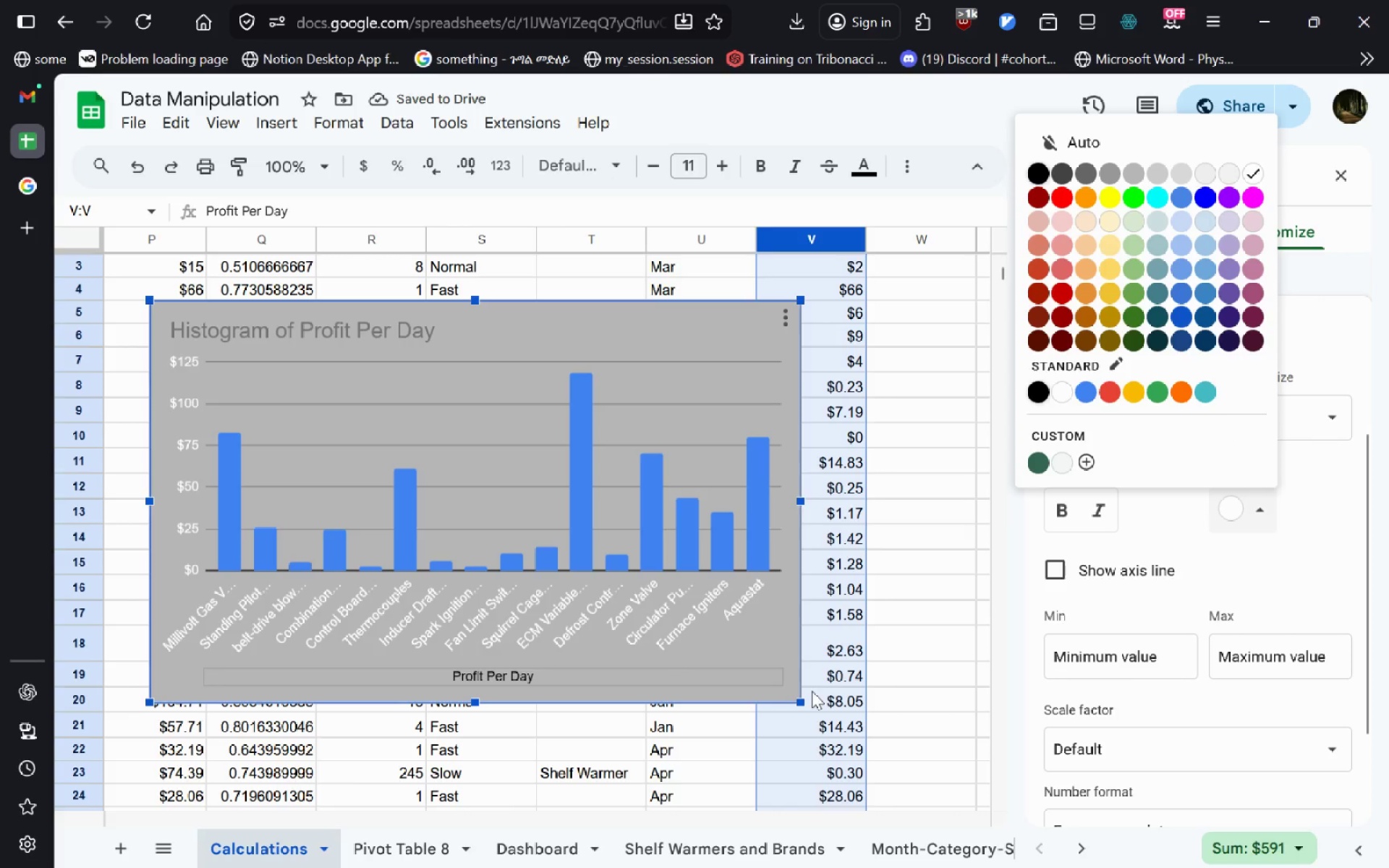 
left_click([817, 691])
 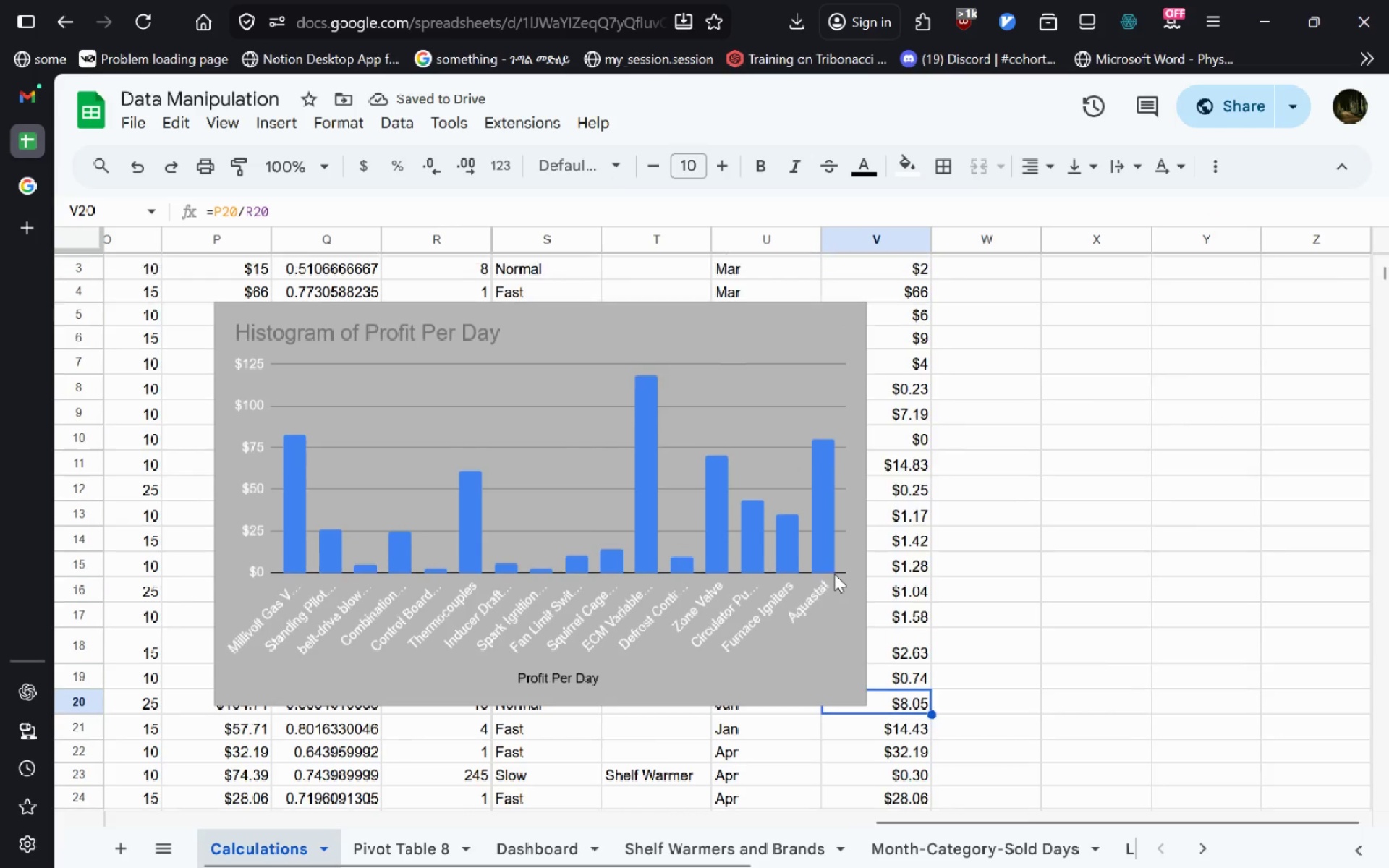 
left_click([766, 501])
 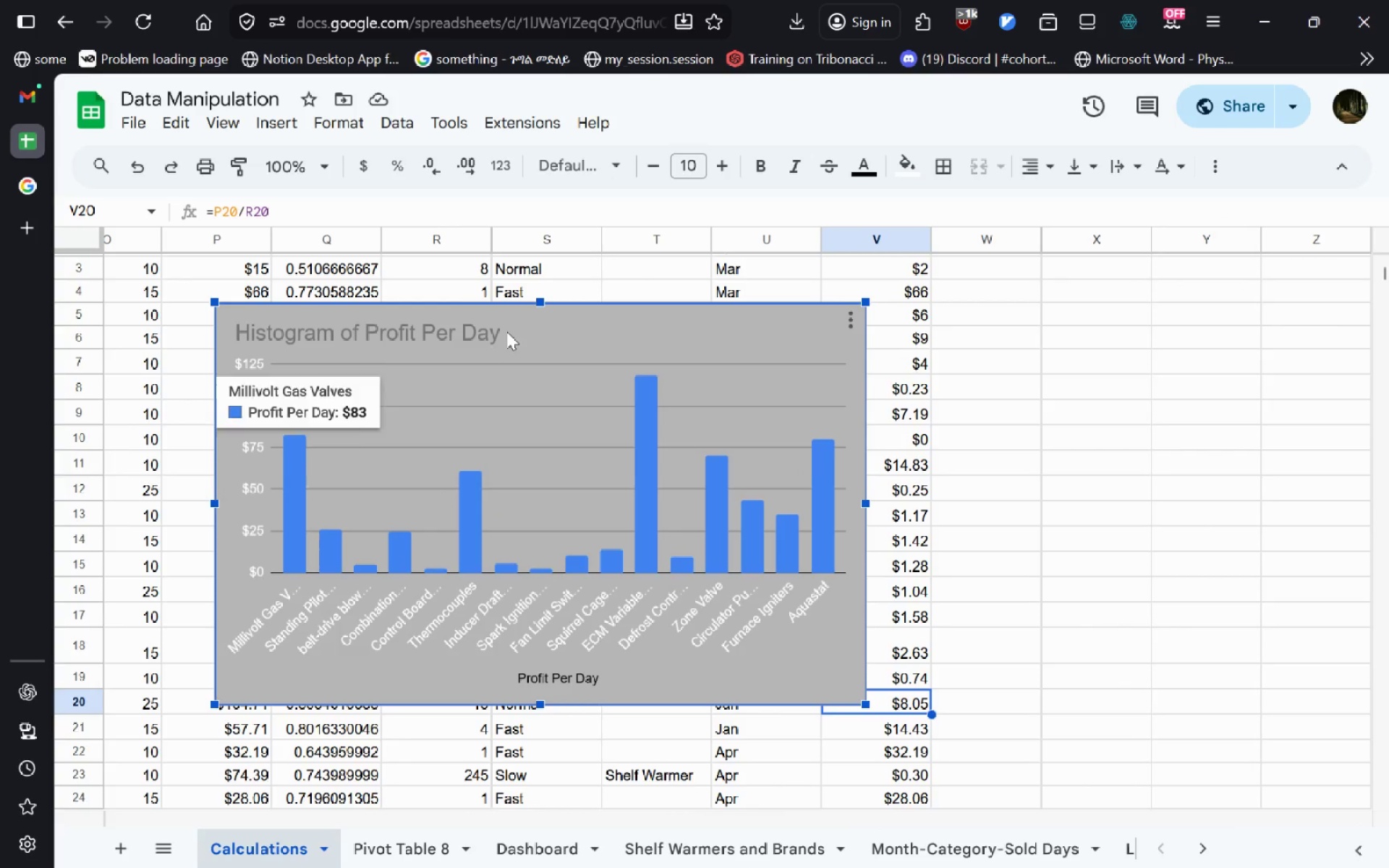 
double_click([506, 331])
 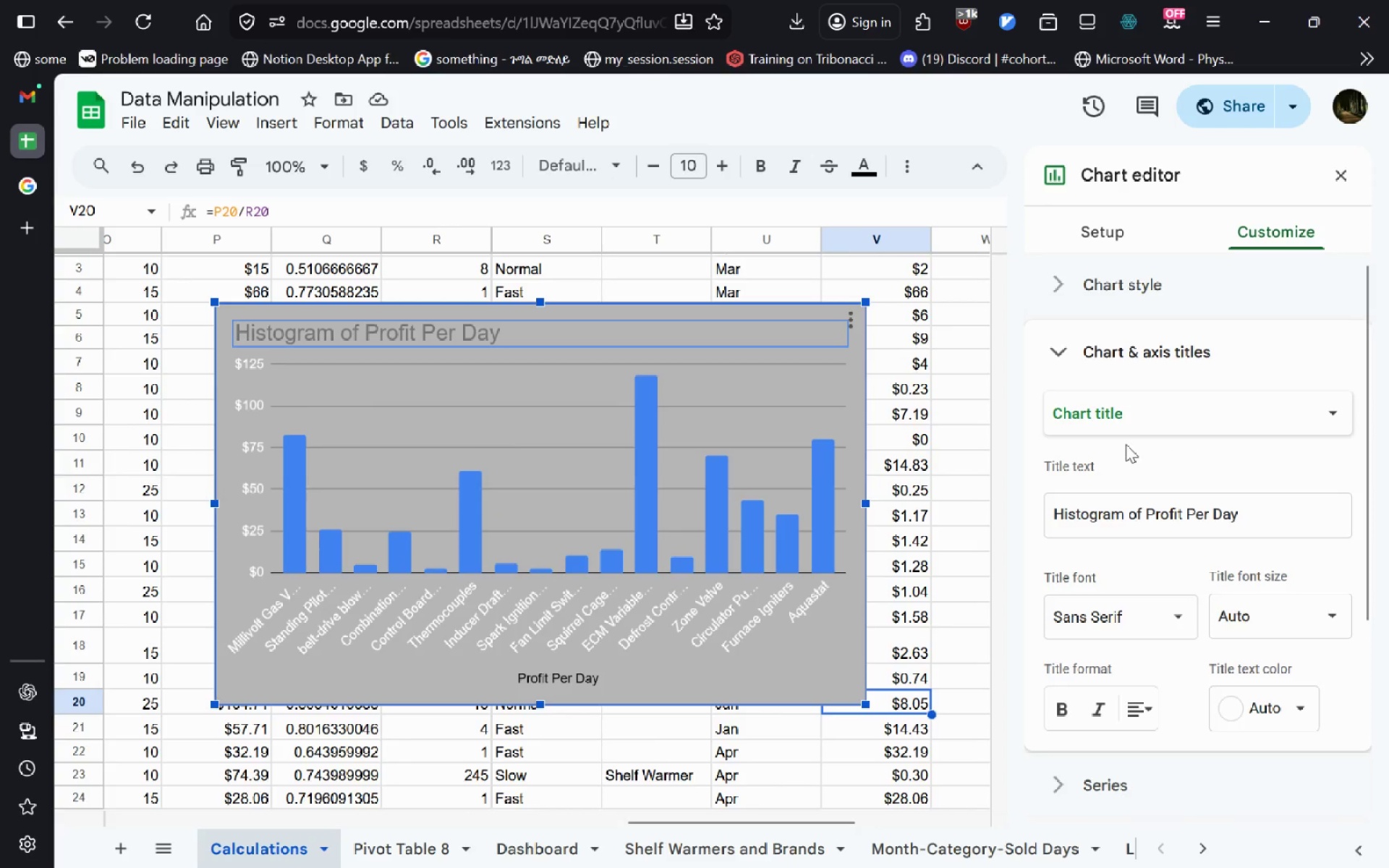 
left_click([1067, 353])
 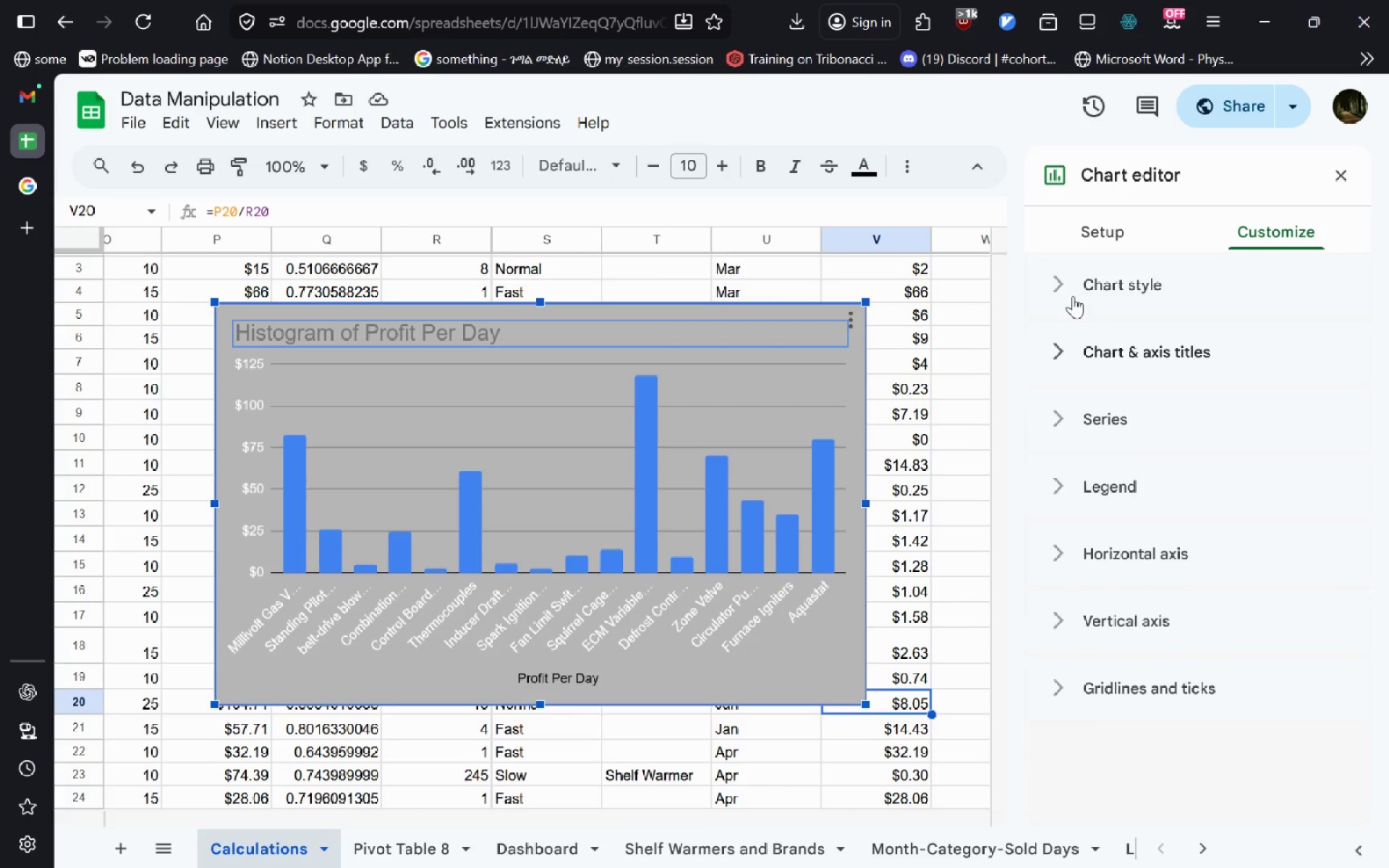 
left_click([1071, 294])
 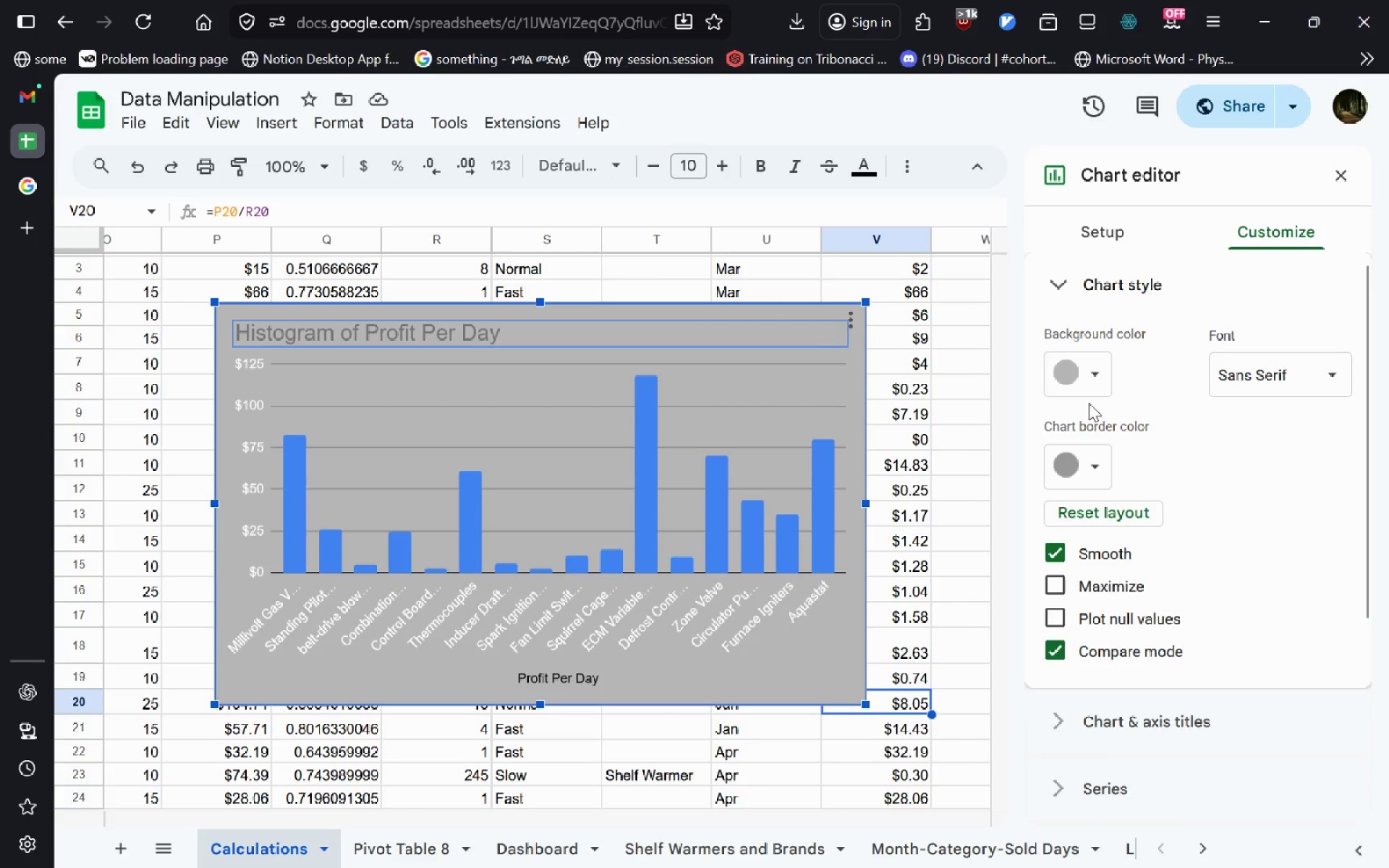 
left_click([1100, 368])
 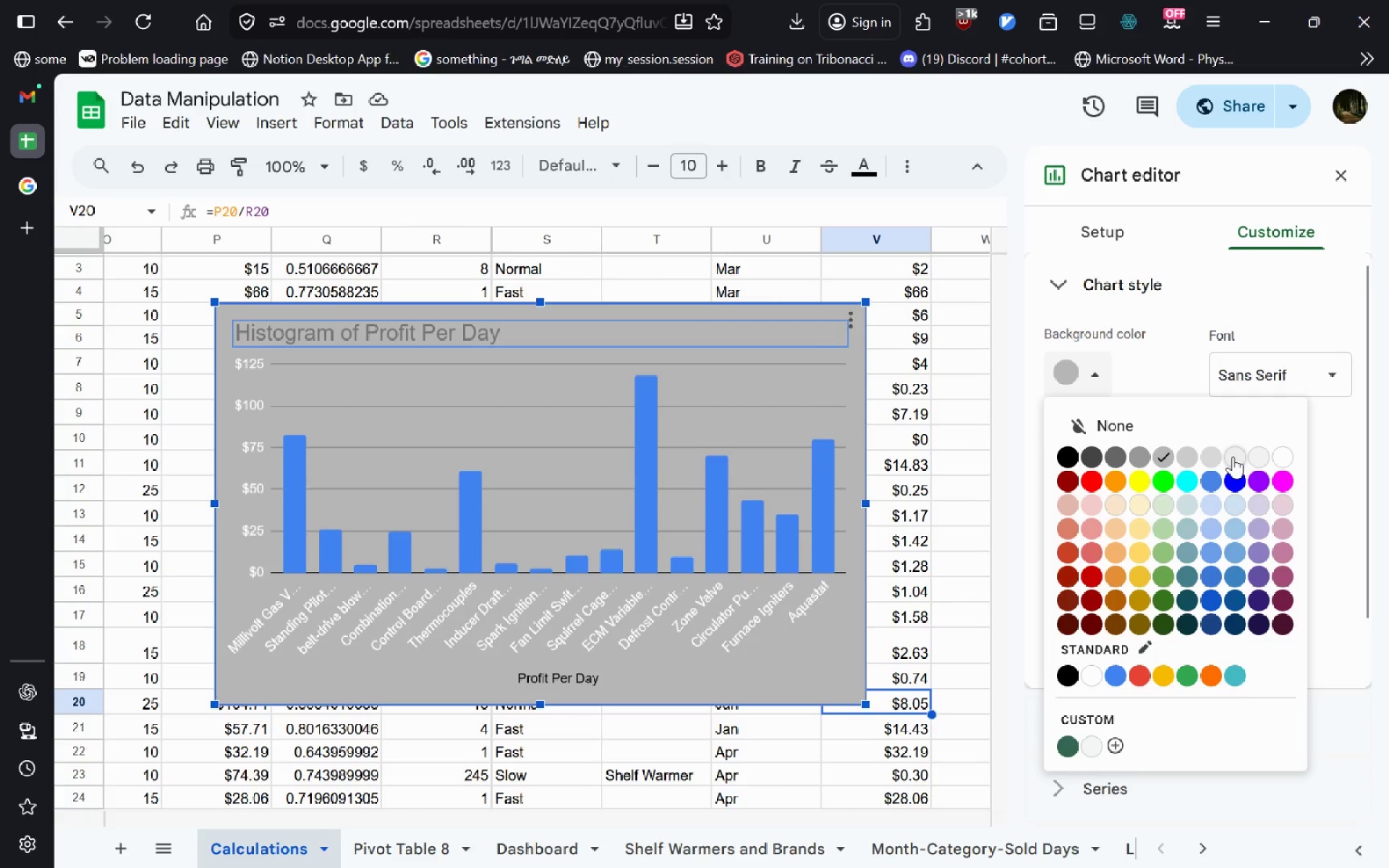 
left_click([1232, 458])
 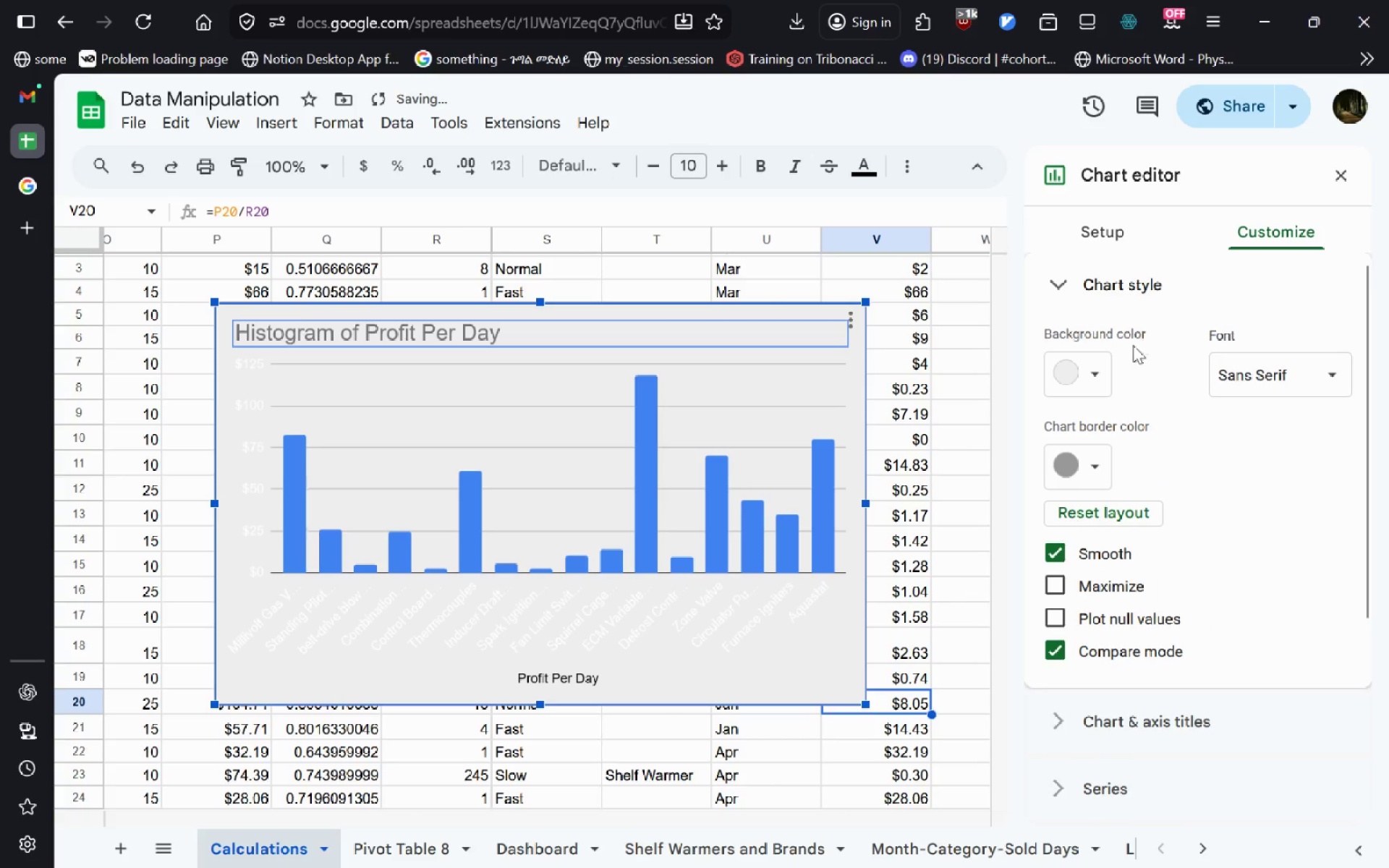 
left_click([1091, 363])
 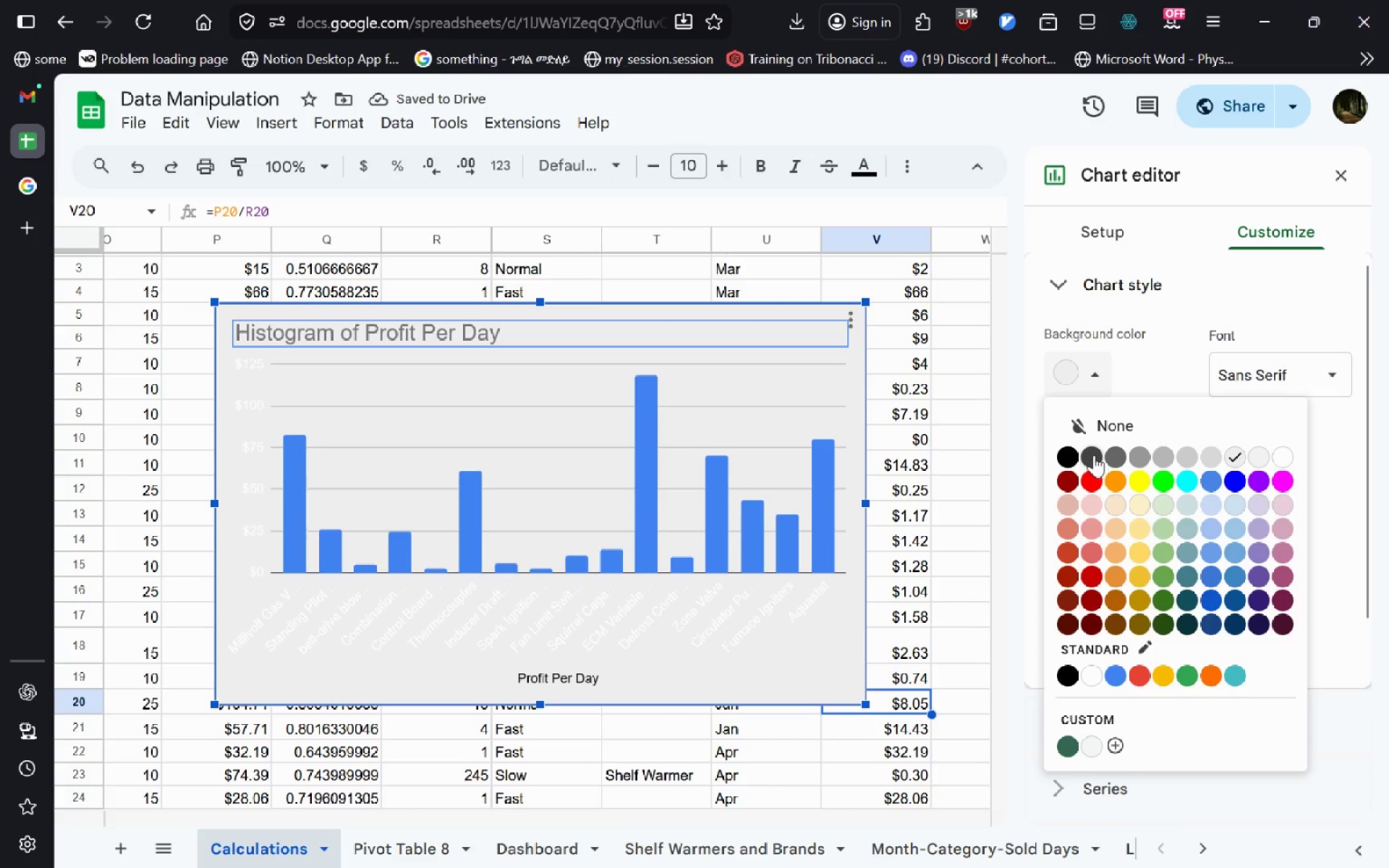 
left_click([1092, 455])
 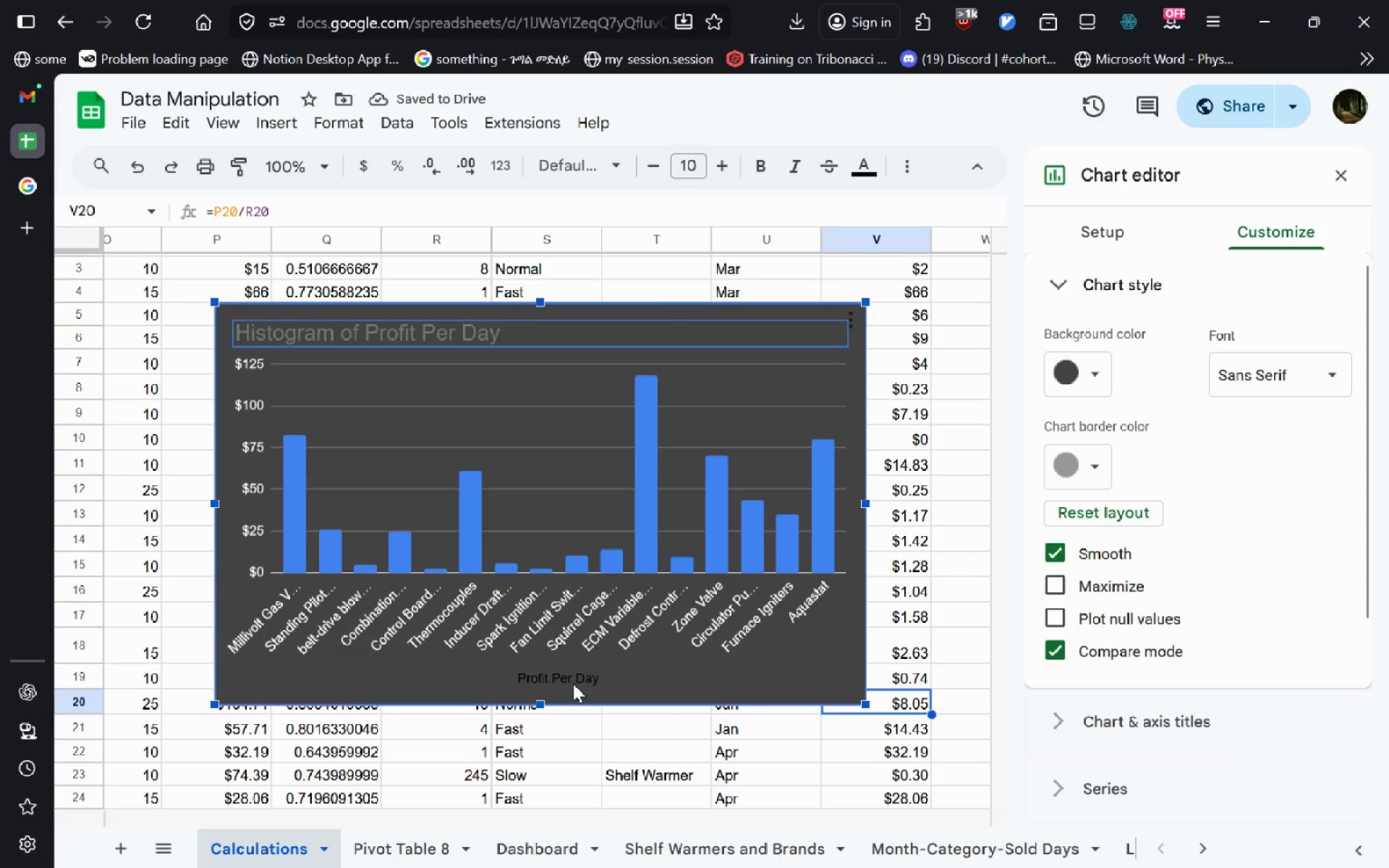 
double_click([574, 681])
 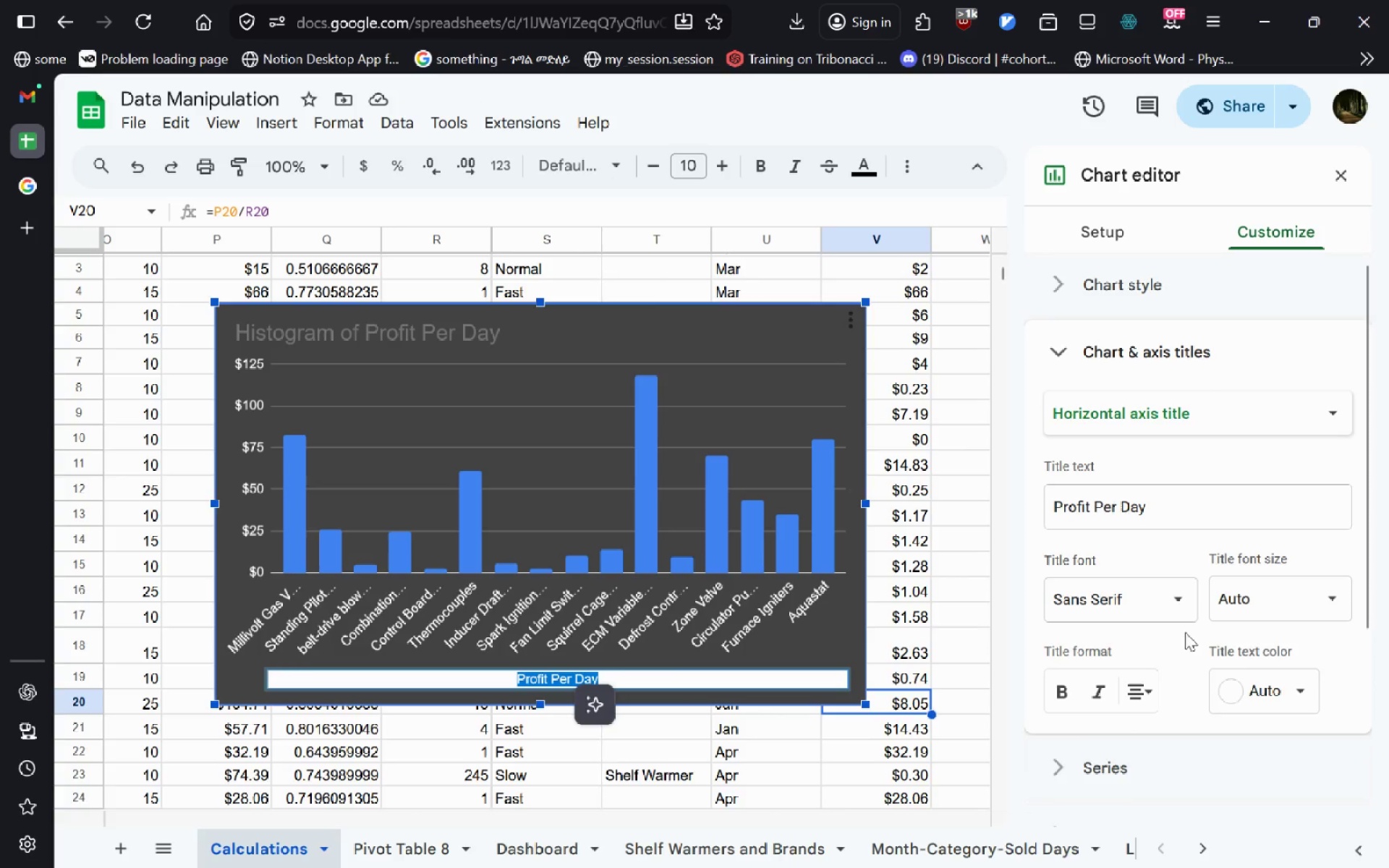 
left_click([1244, 686])
 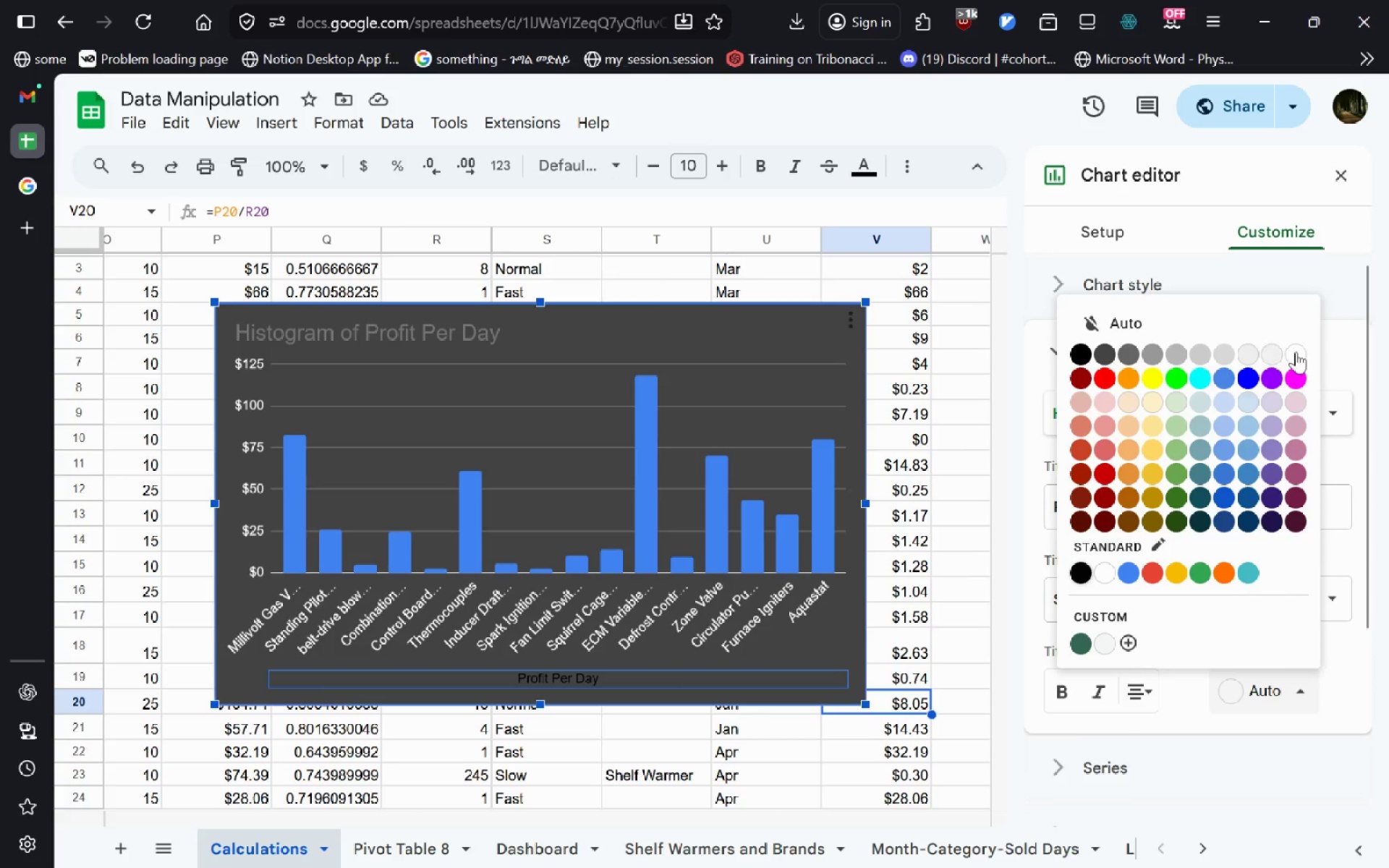 
left_click([1296, 352])
 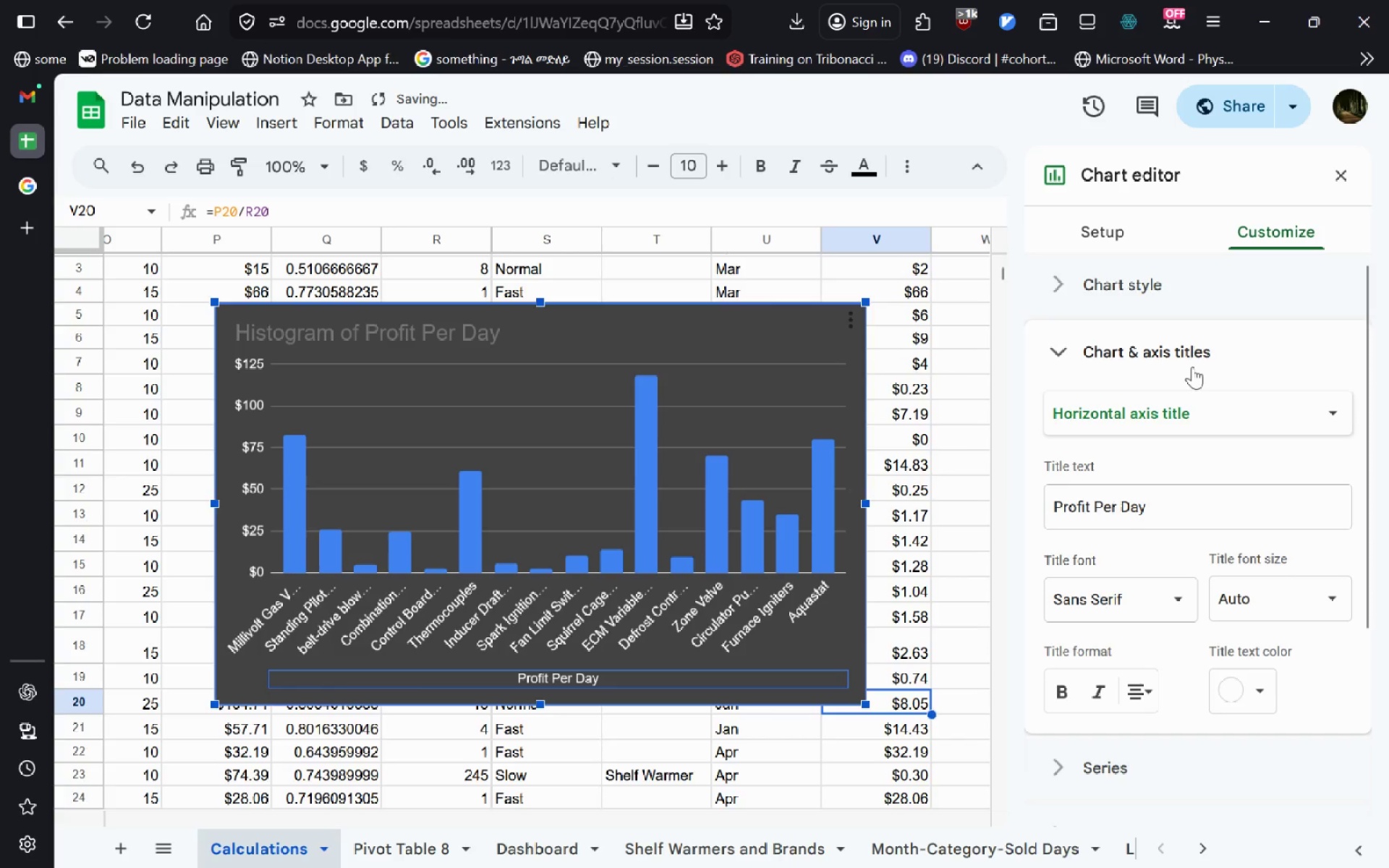 
mouse_move([1165, 475])
 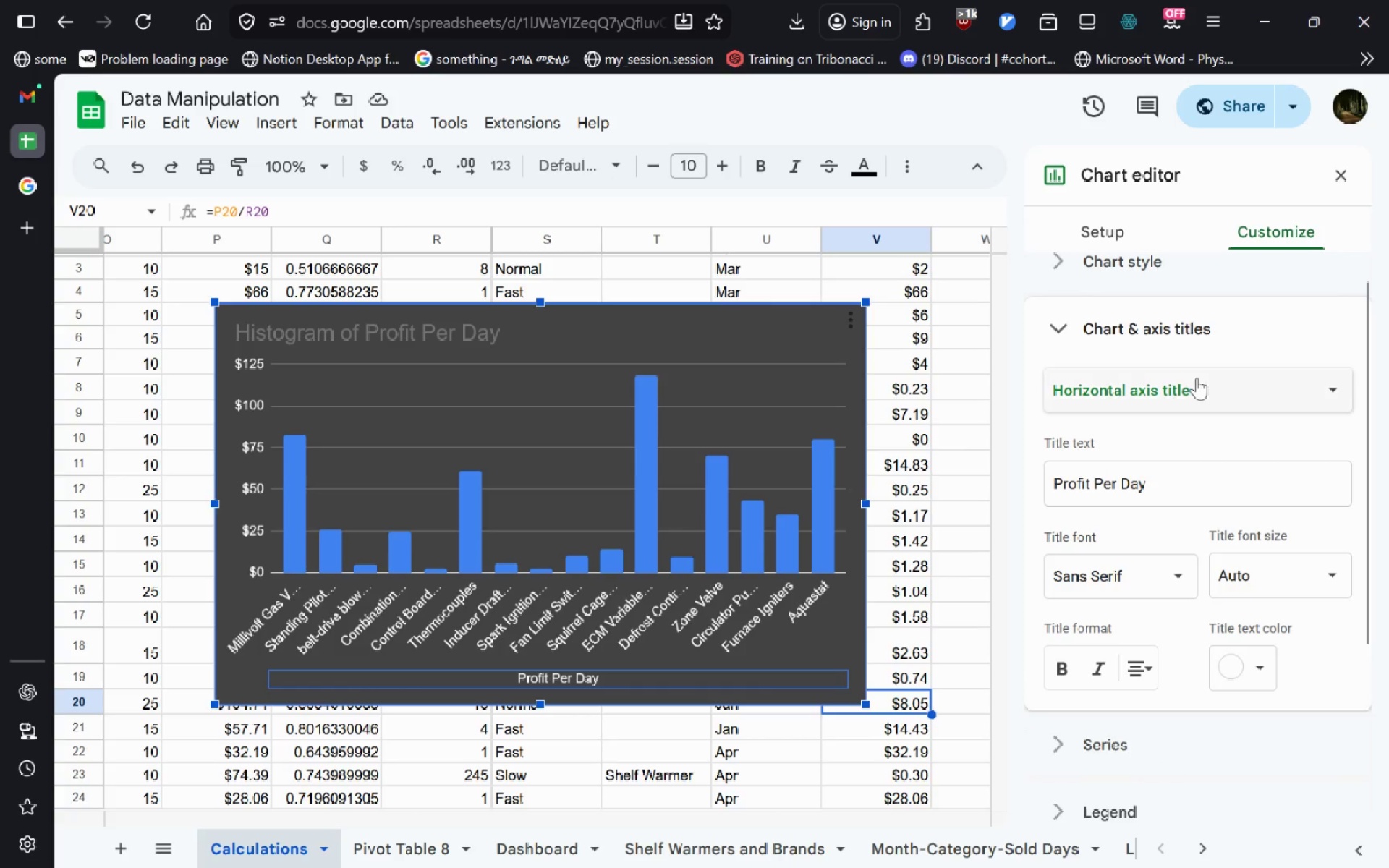 
left_click([1198, 378])
 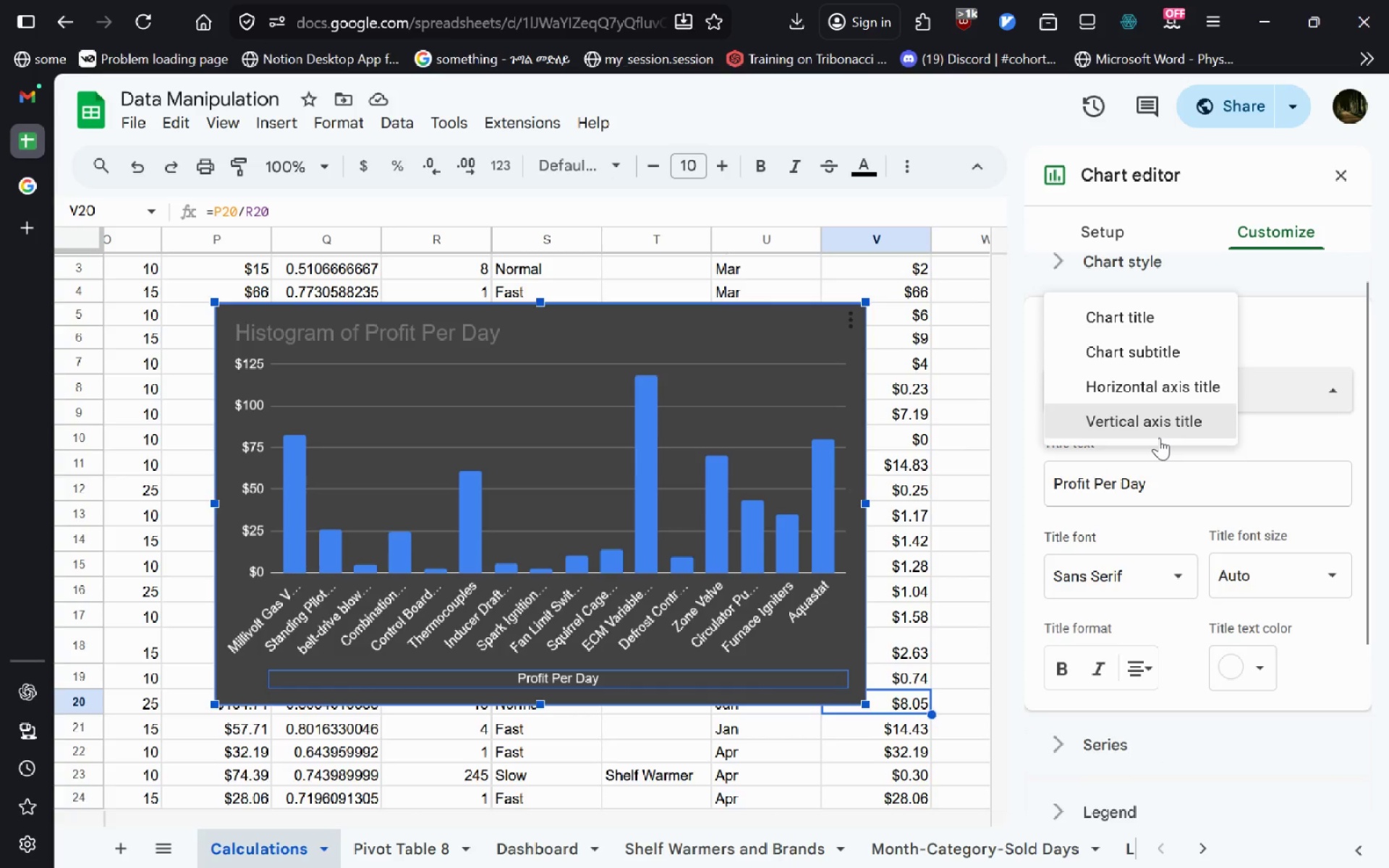 
left_click([1159, 438])
 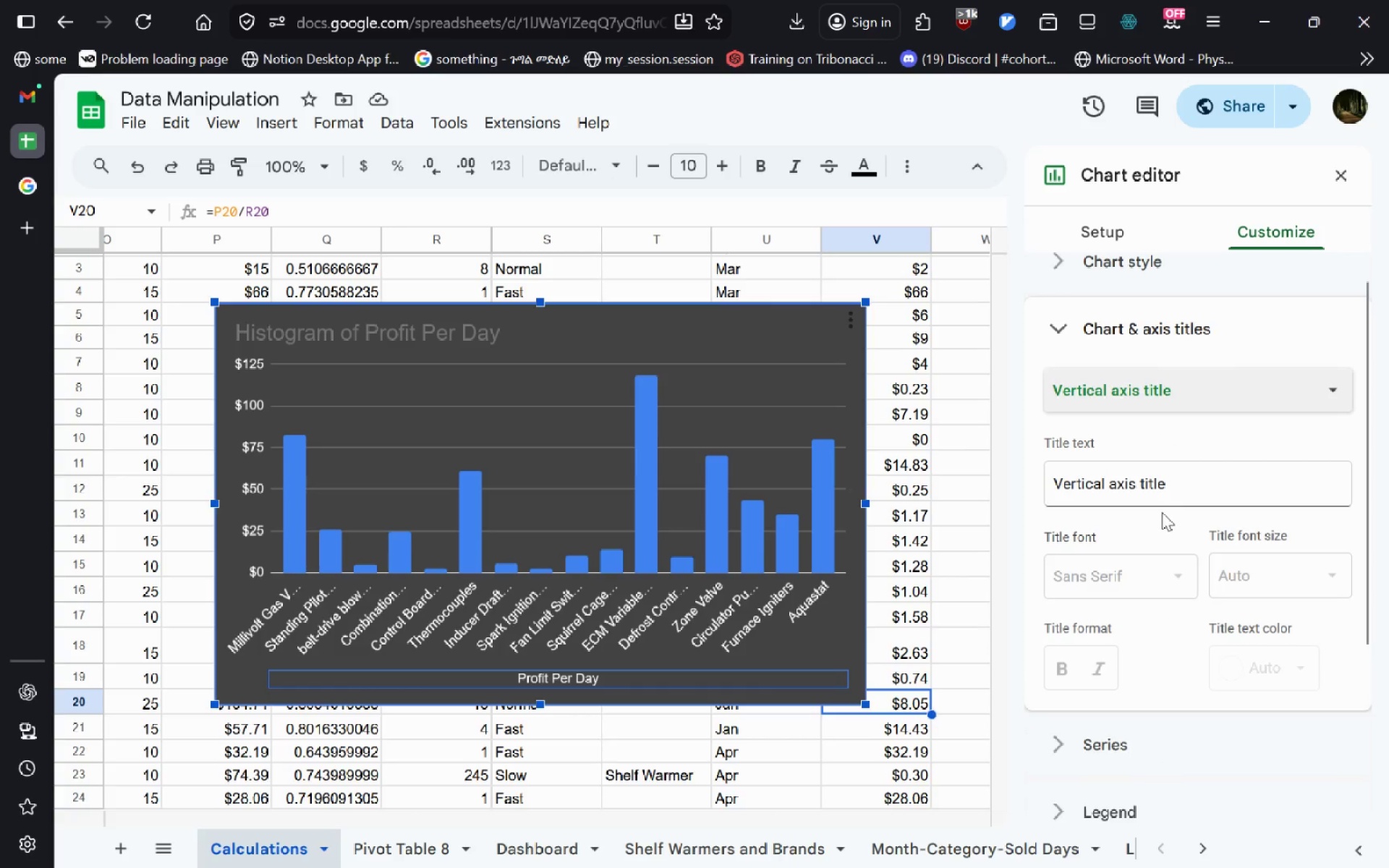 
left_click([1168, 480])
 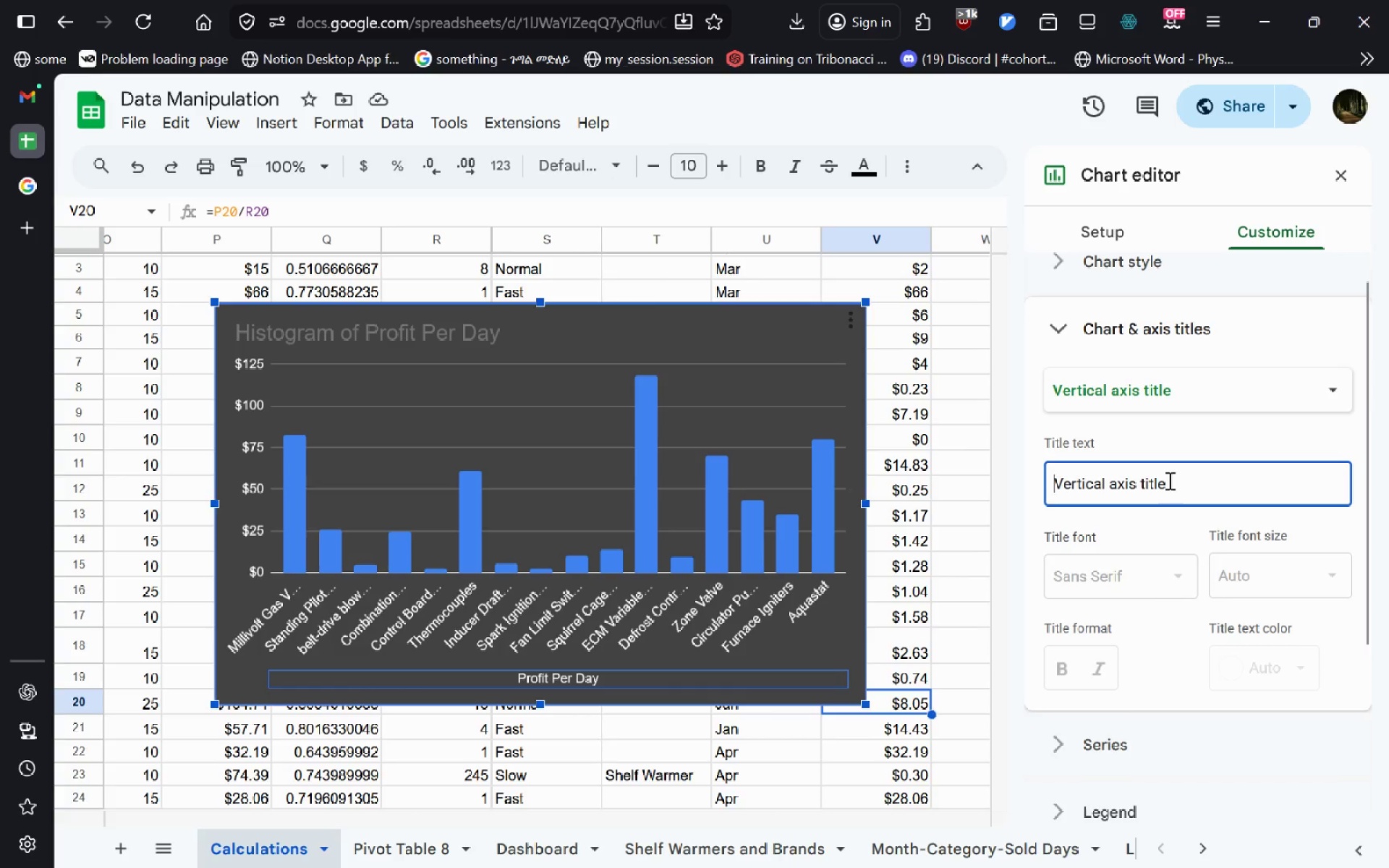 
type(Vertical)
 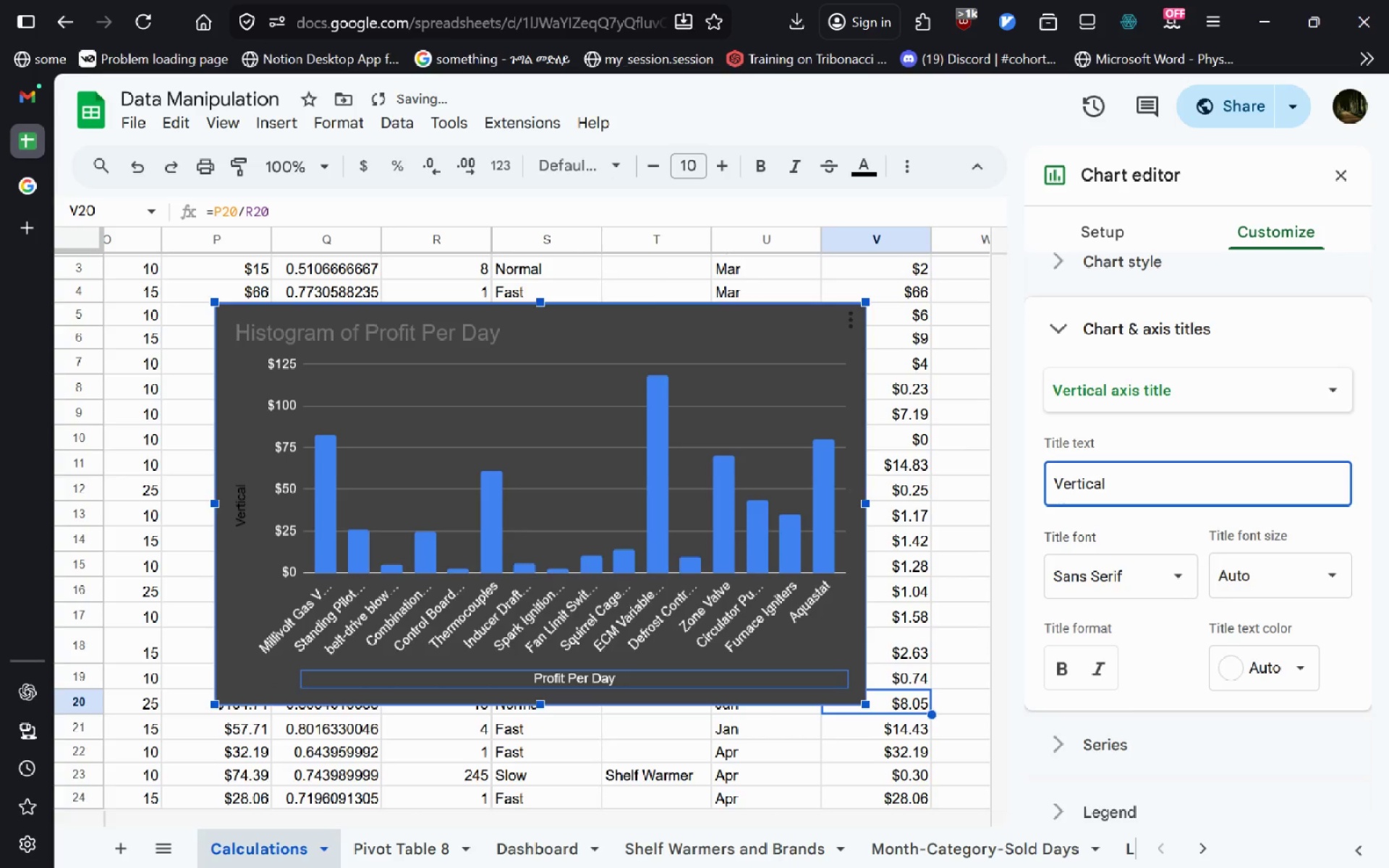 
key(Control+Backspace)
 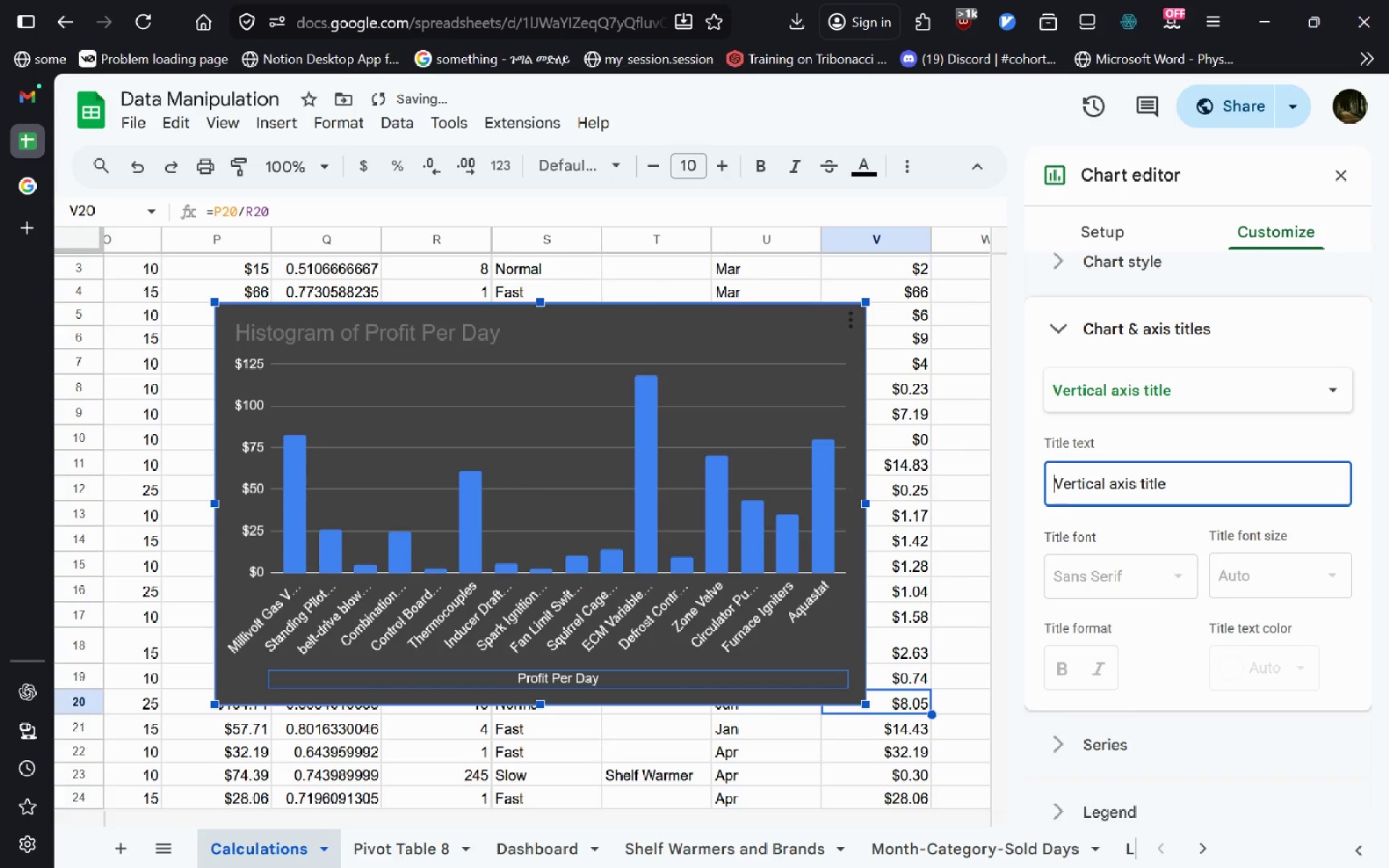 
type(Profit)
 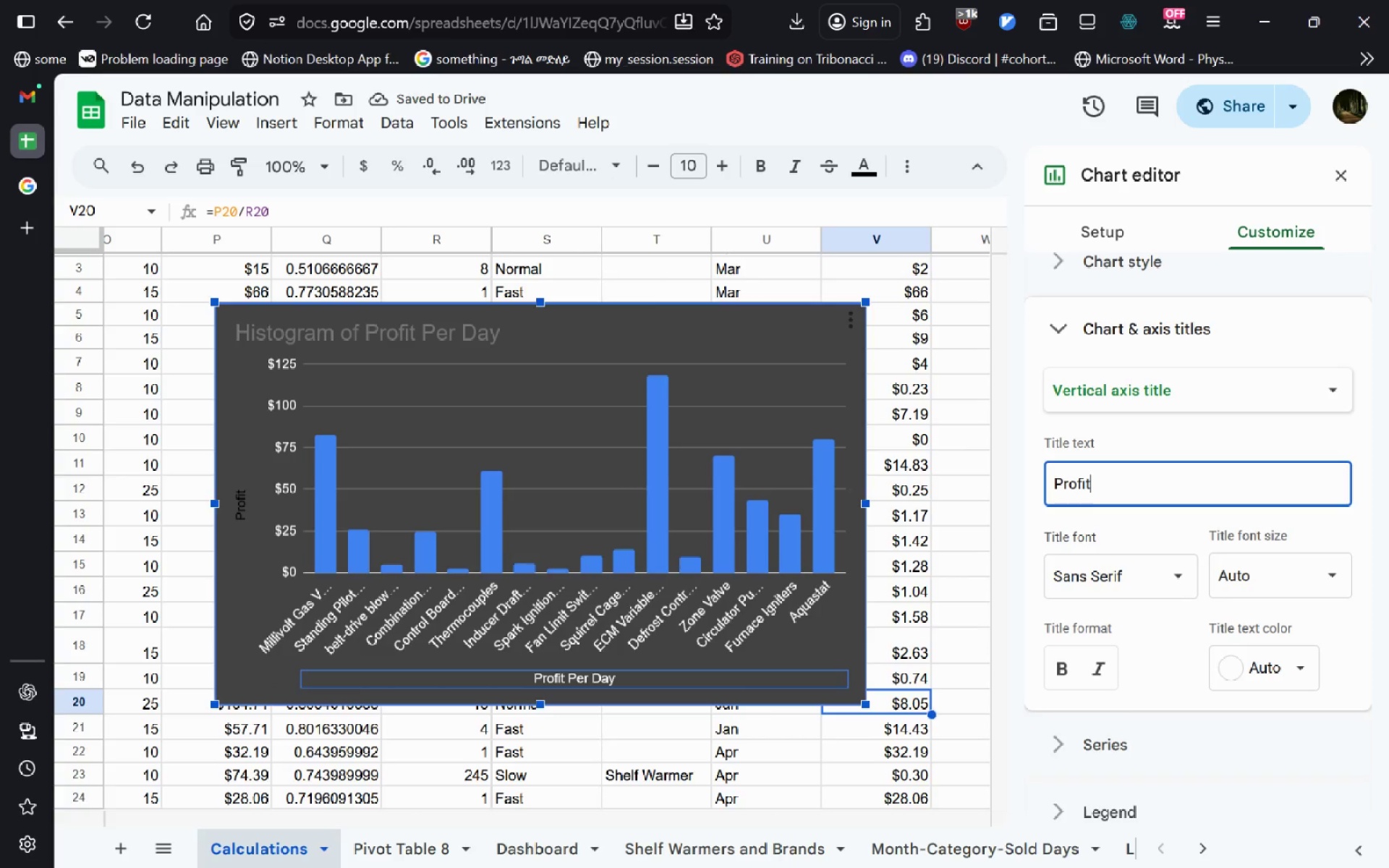 
wait(5.86)
 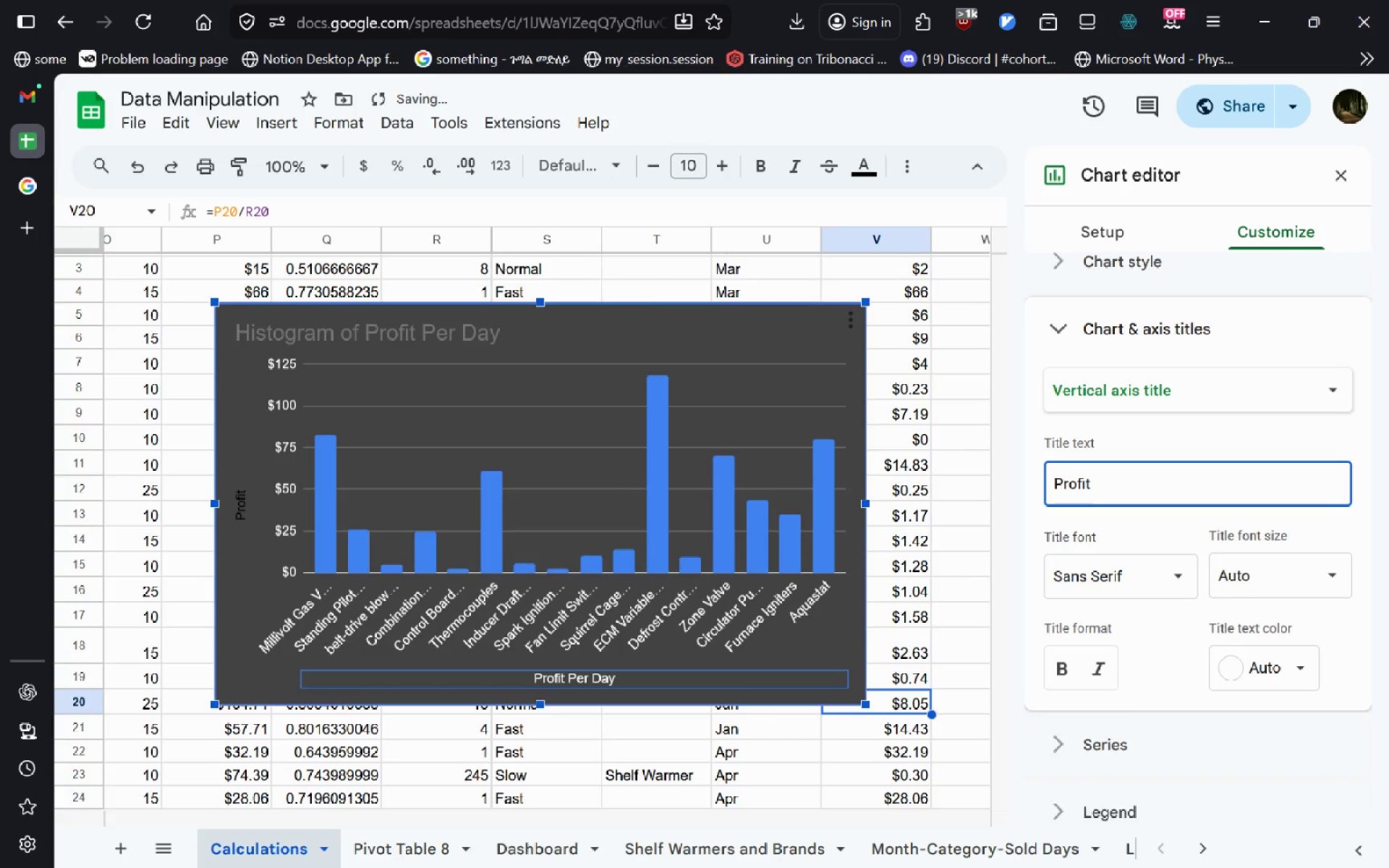 
left_click([1246, 663])
 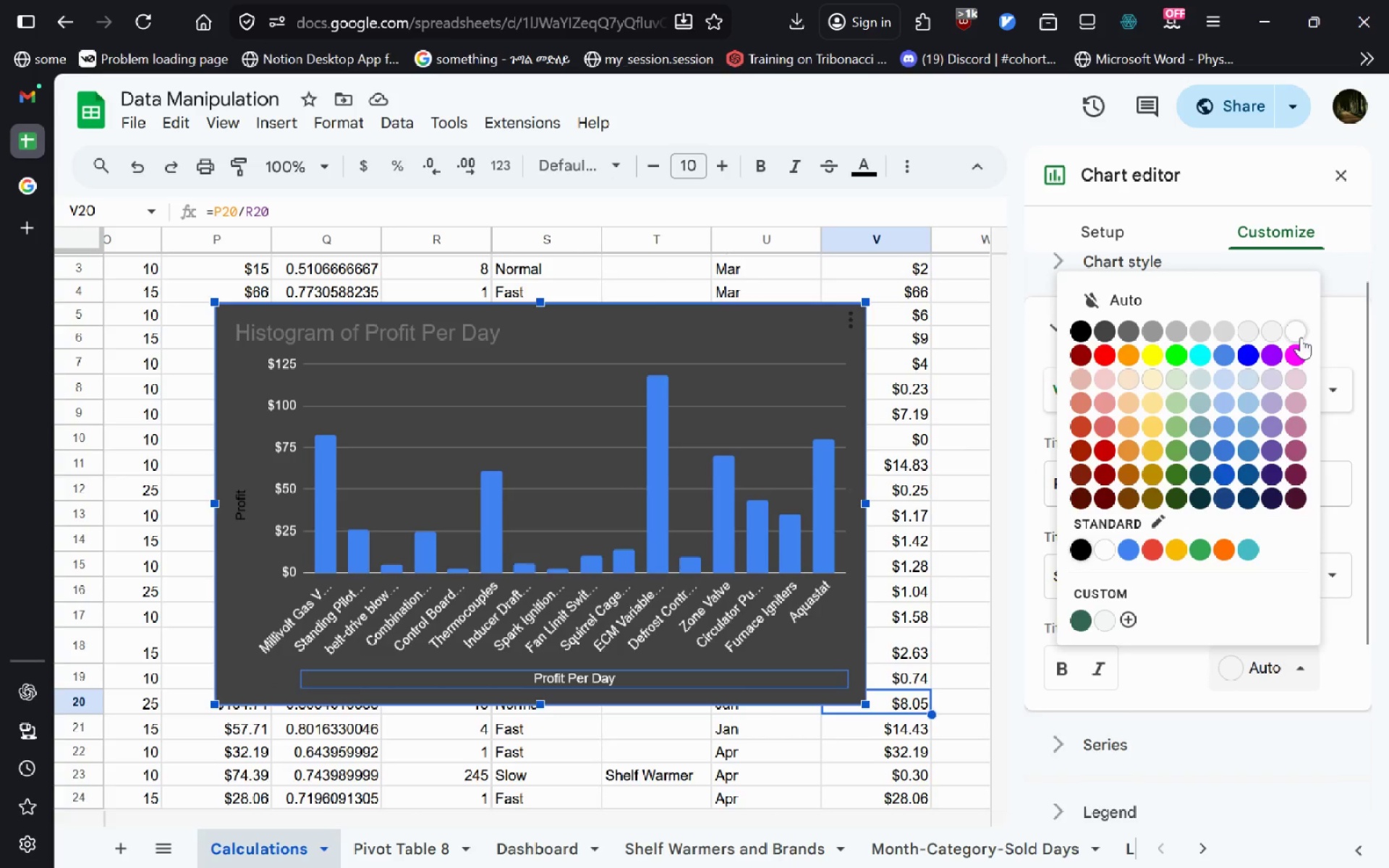 
left_click([1301, 335])
 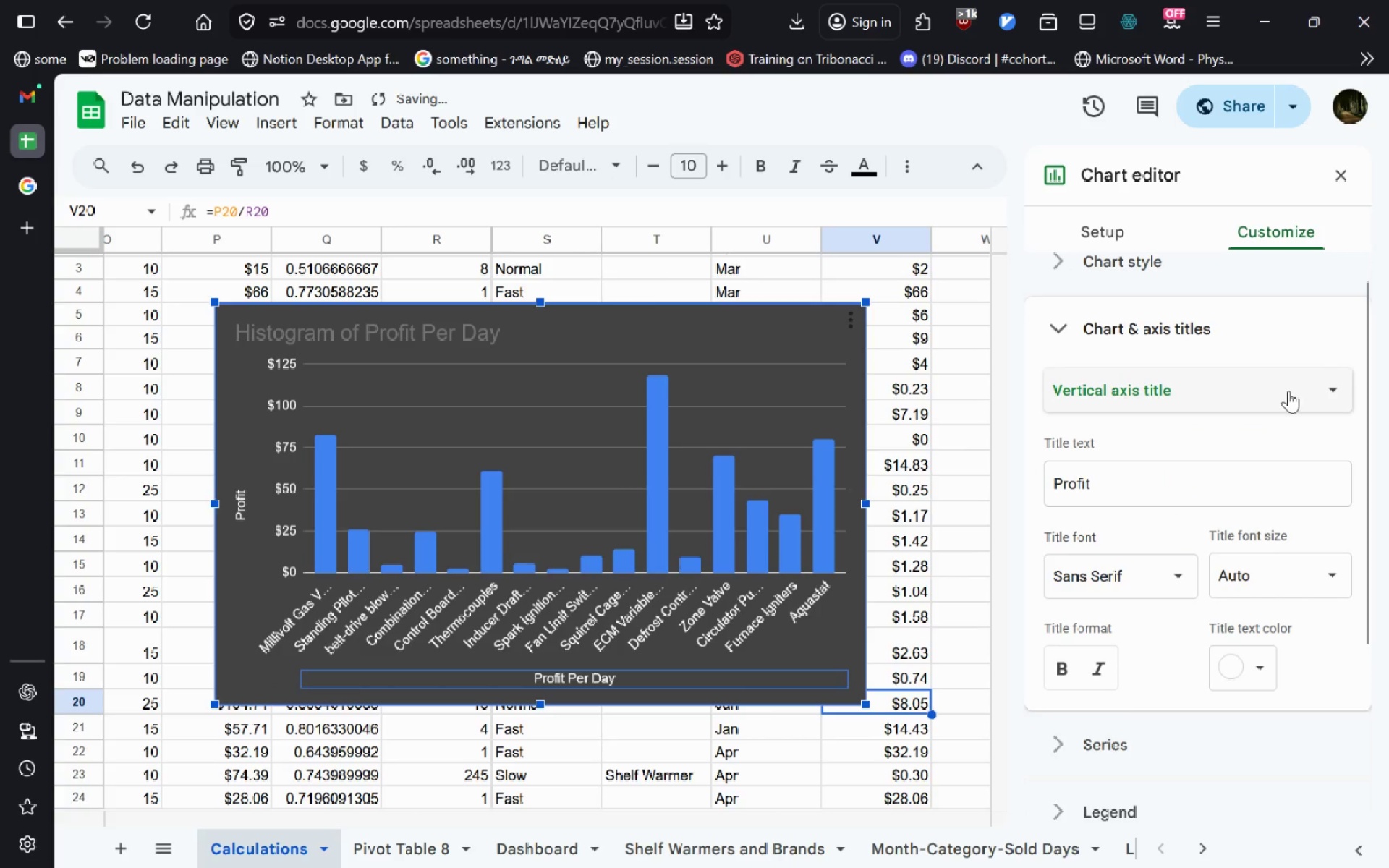 
left_click([1278, 396])
 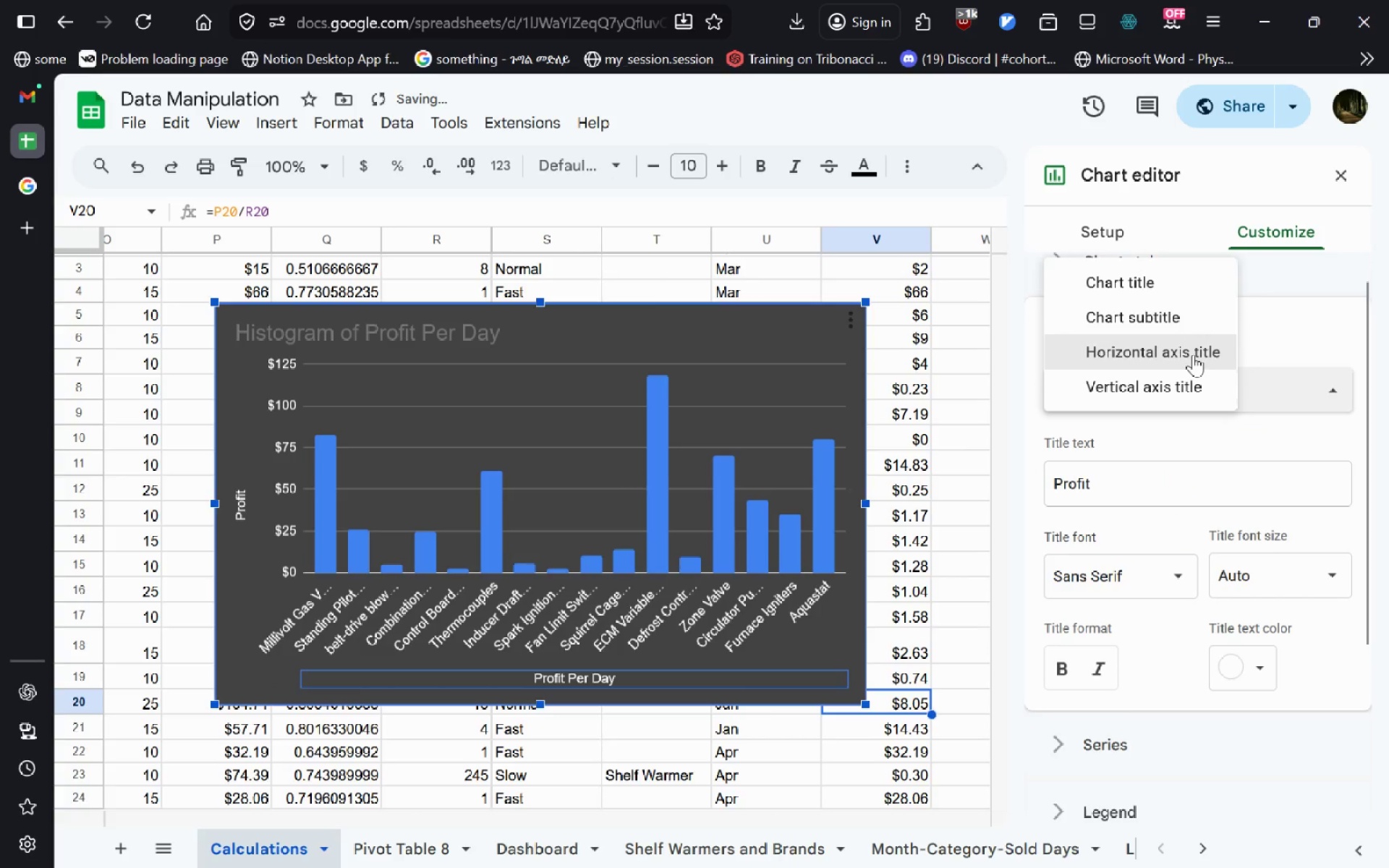 
left_click([1193, 354])
 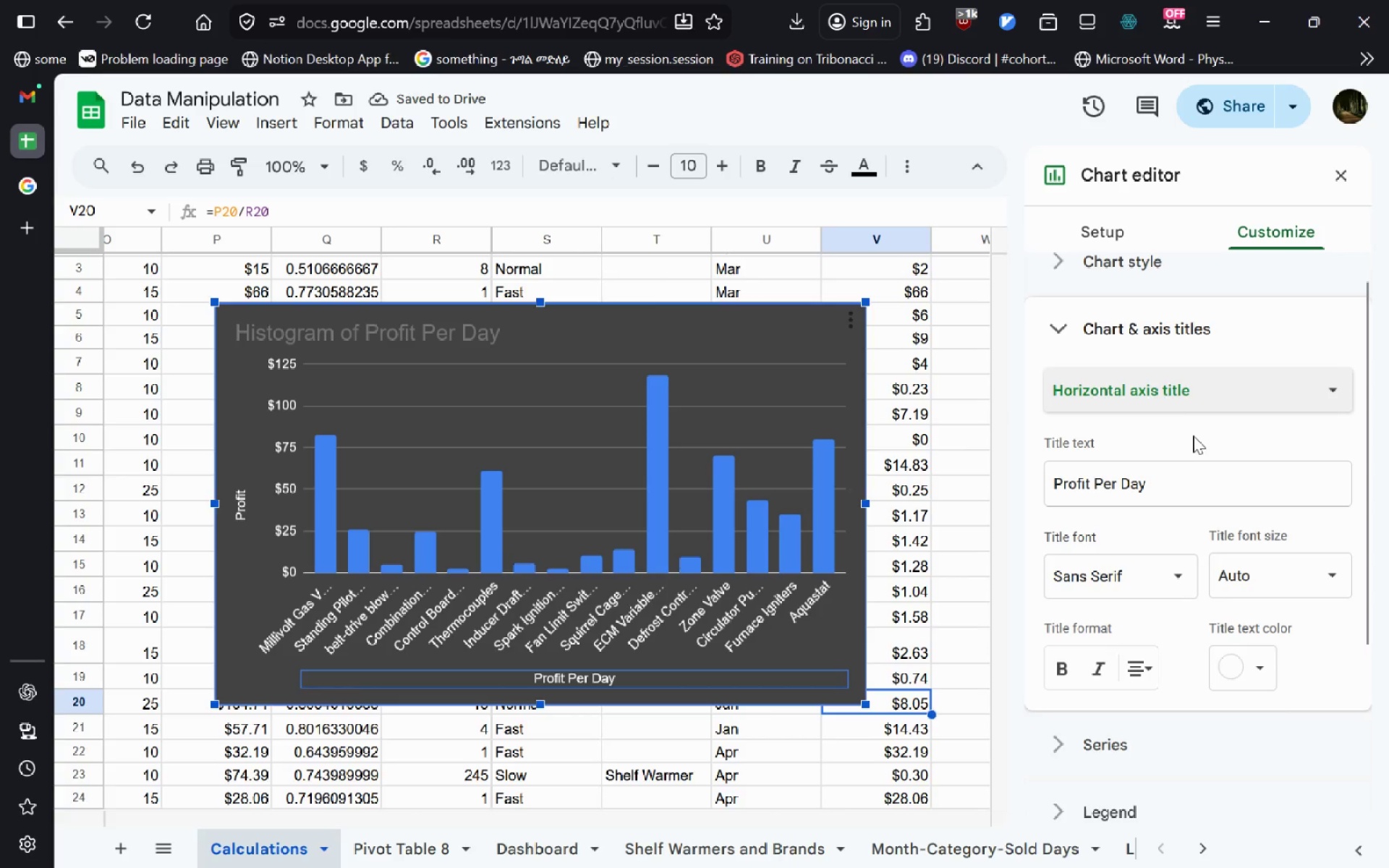 
mouse_move([1173, 516])
 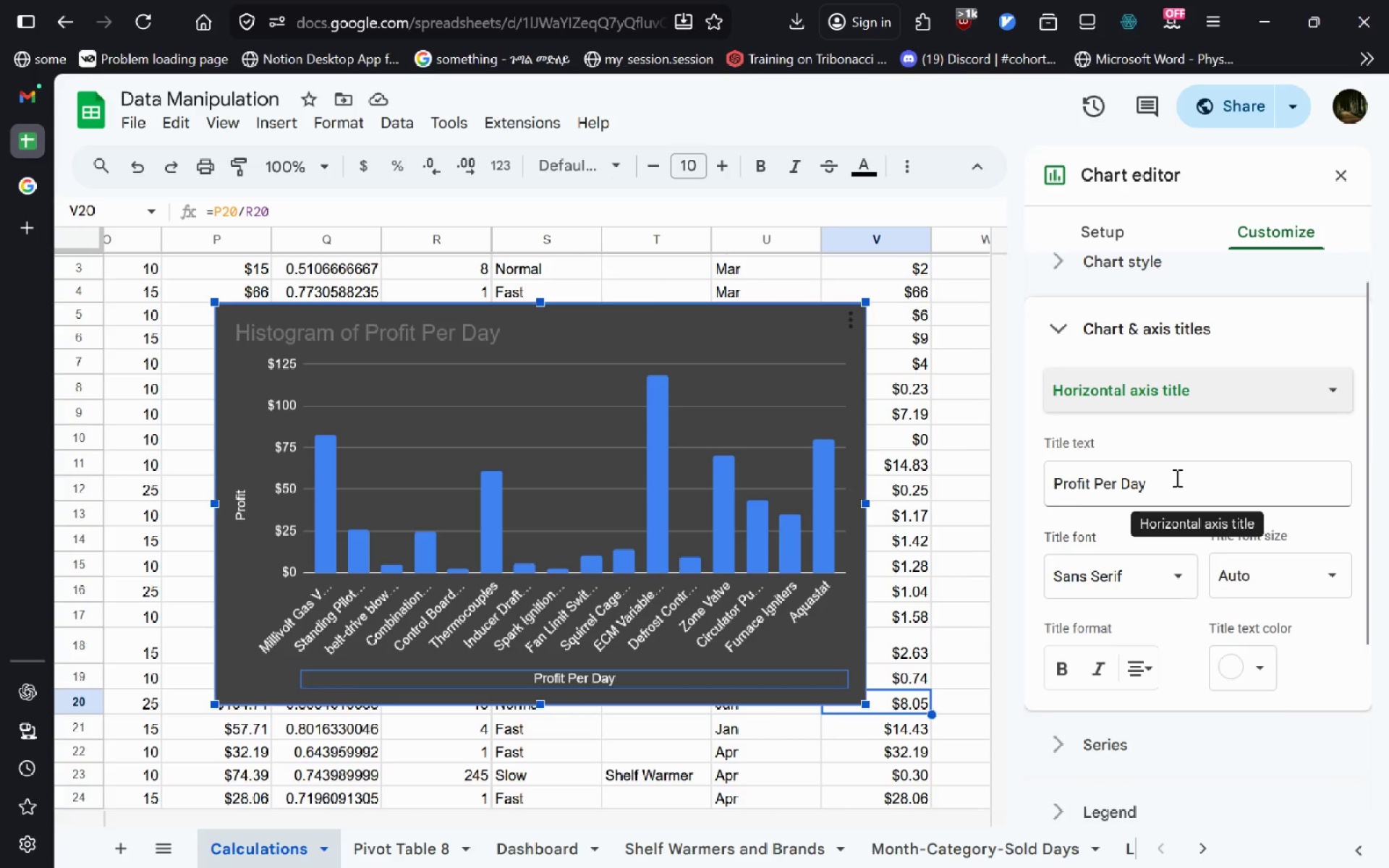 
left_click_drag(start_coordinate=[1174, 480], to_coordinate=[1008, 493])
 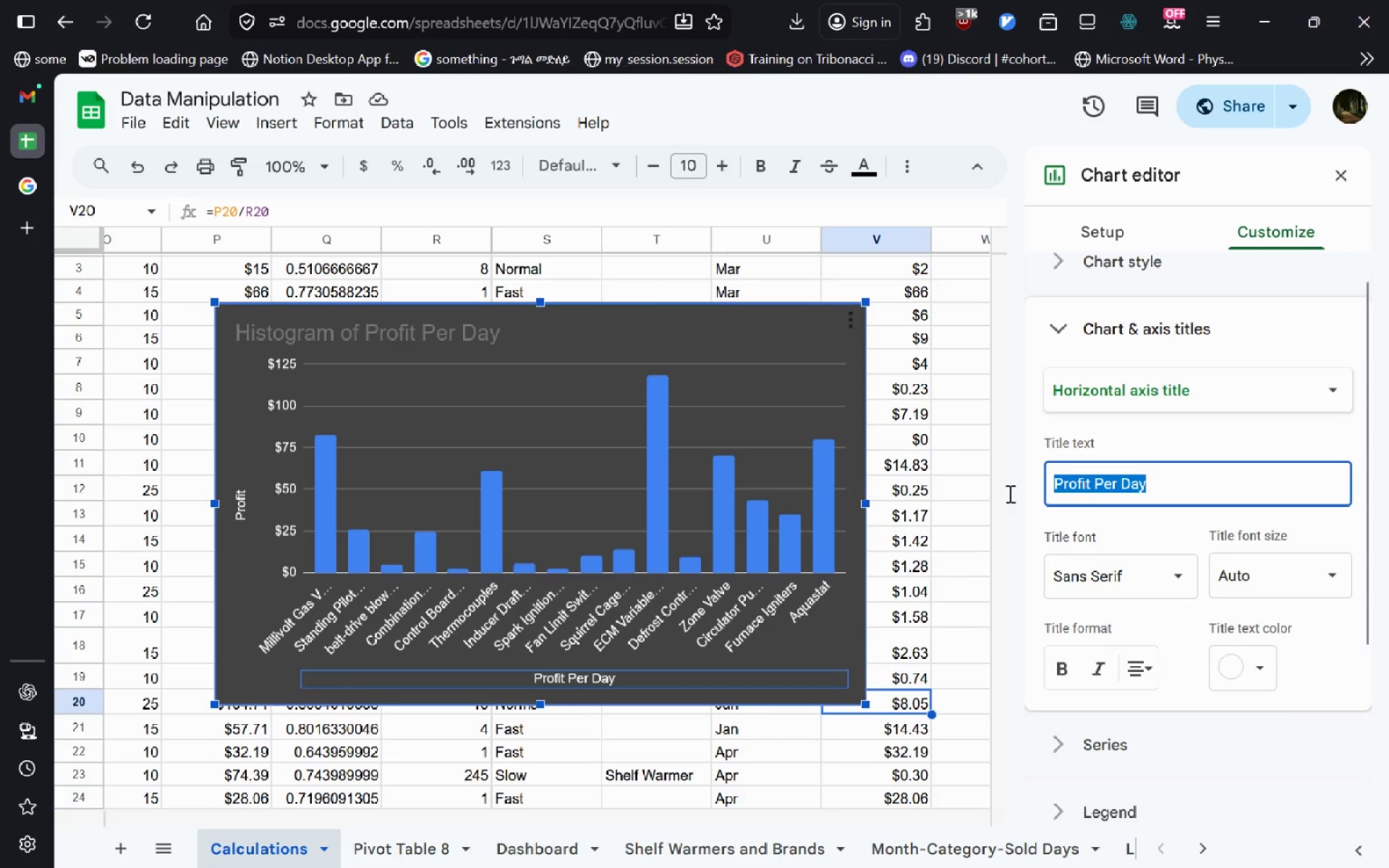 
type(Brand)
 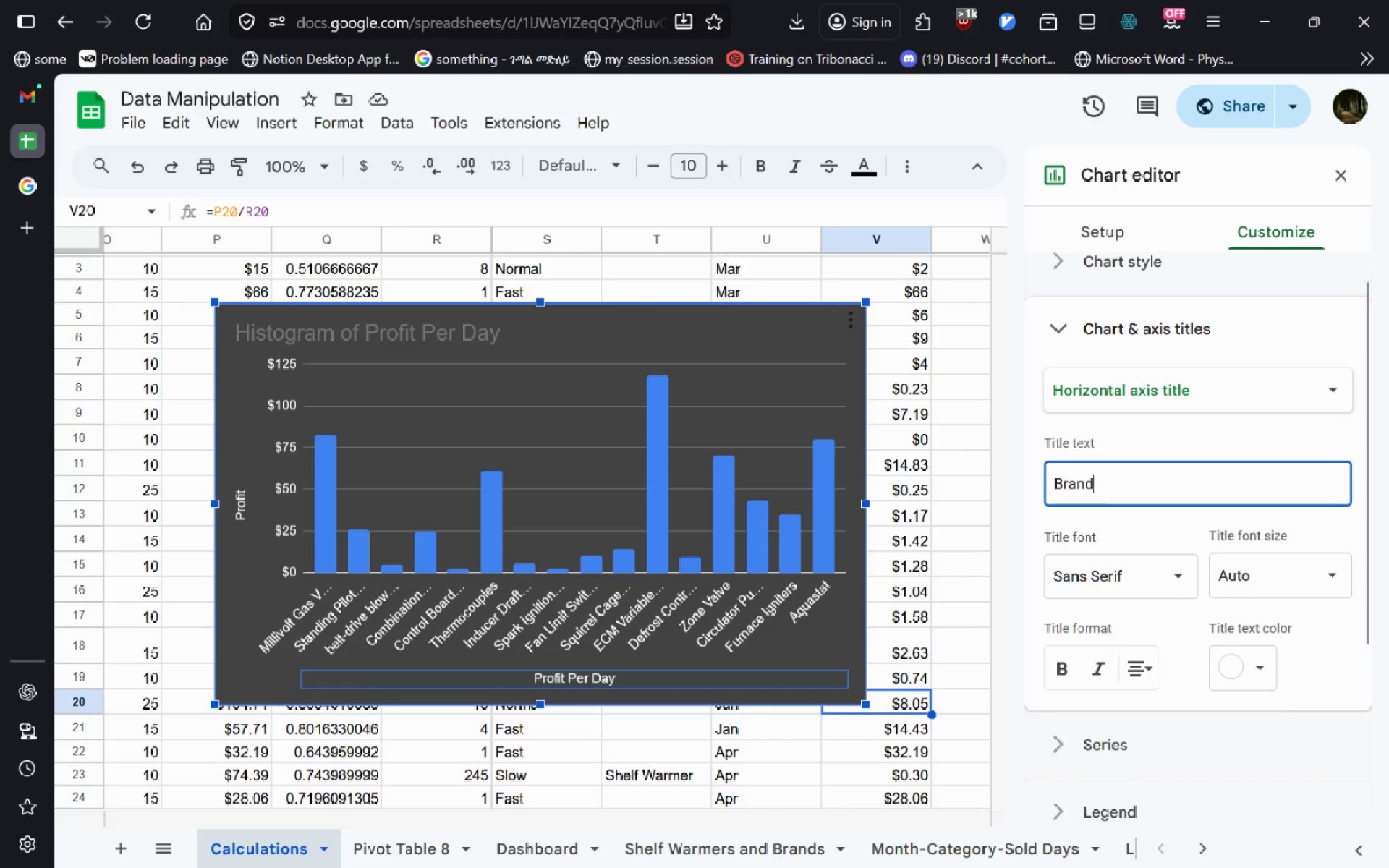 
key(Enter)
 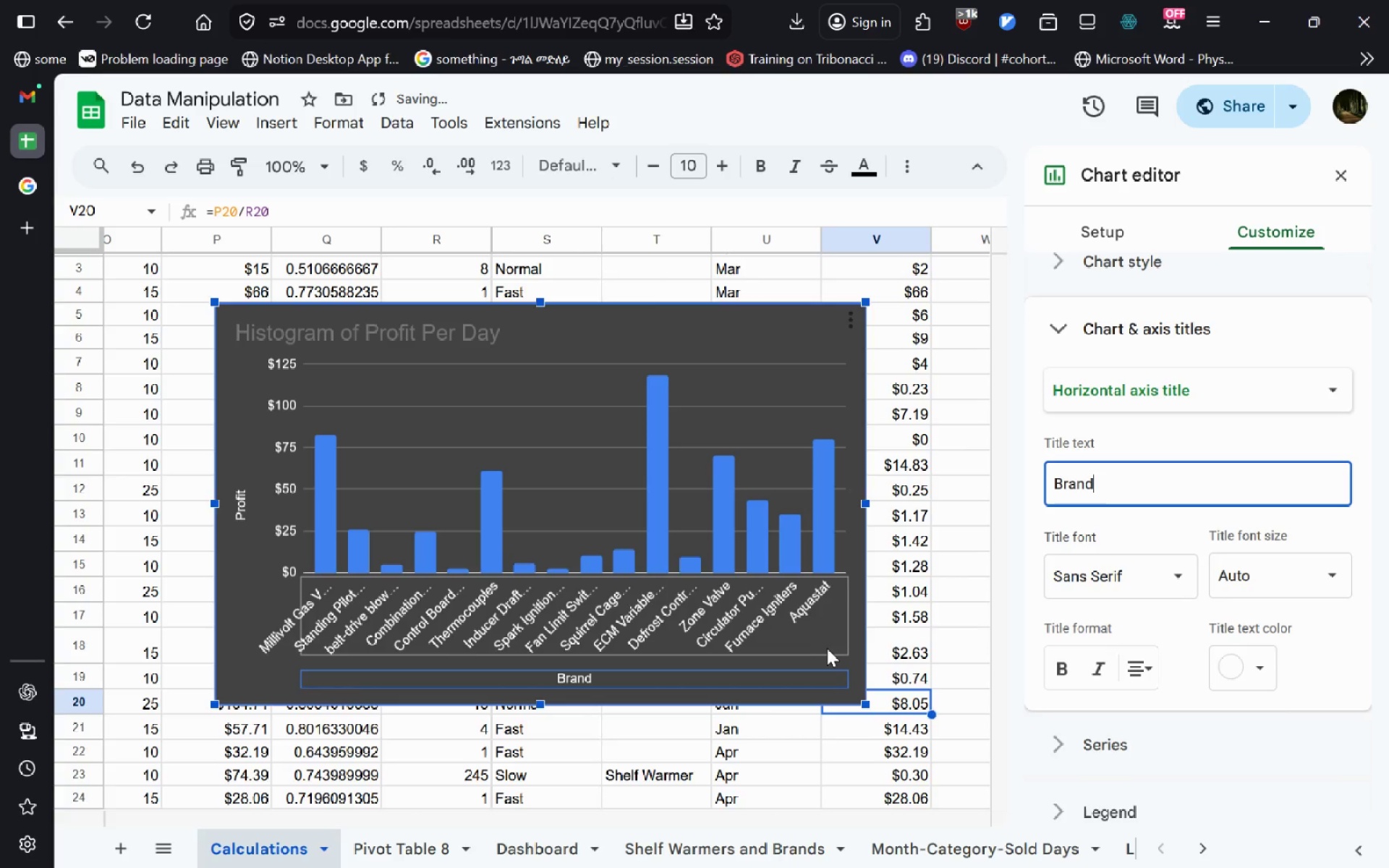 
left_click([849, 662])
 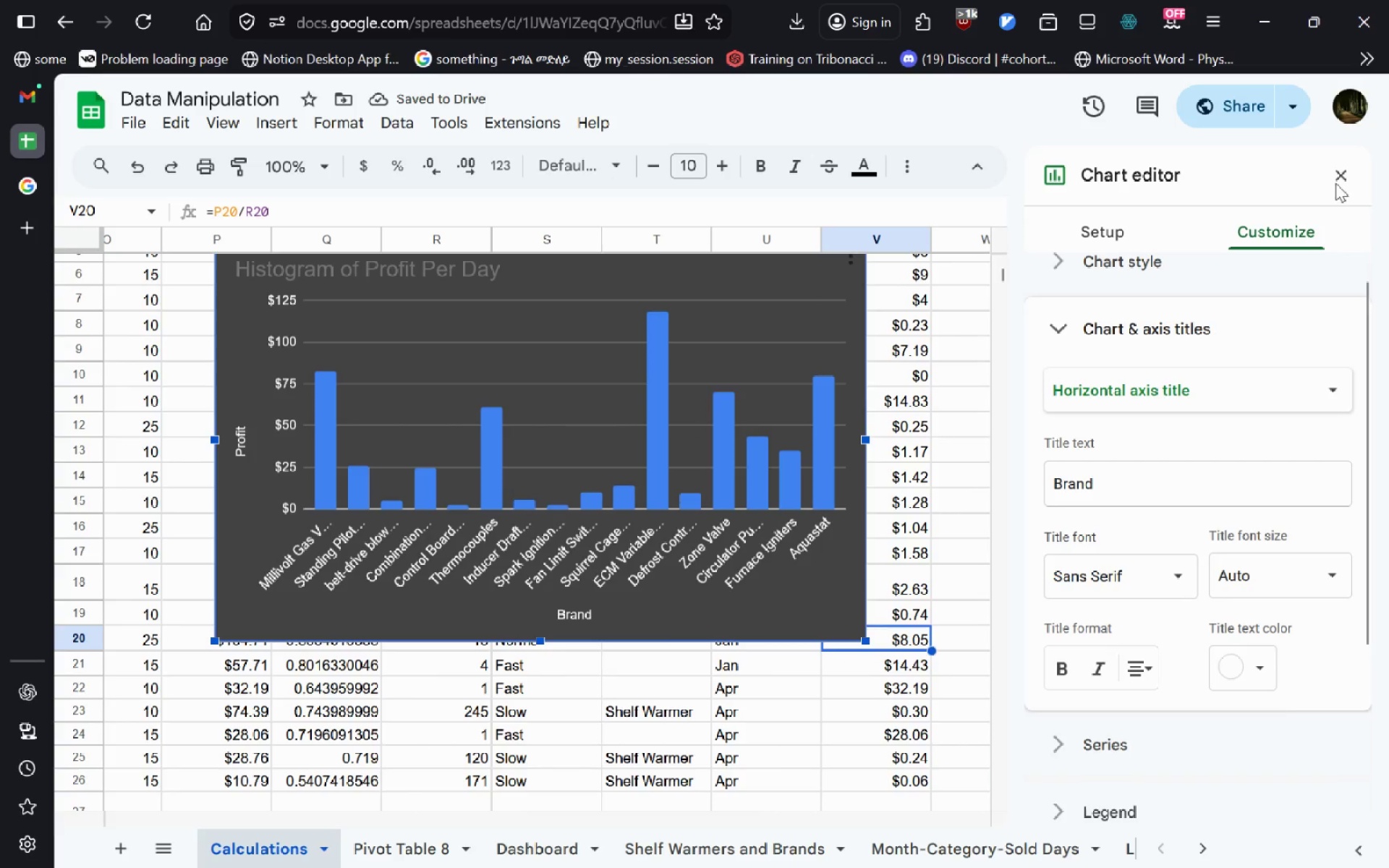 
left_click([1336, 175])
 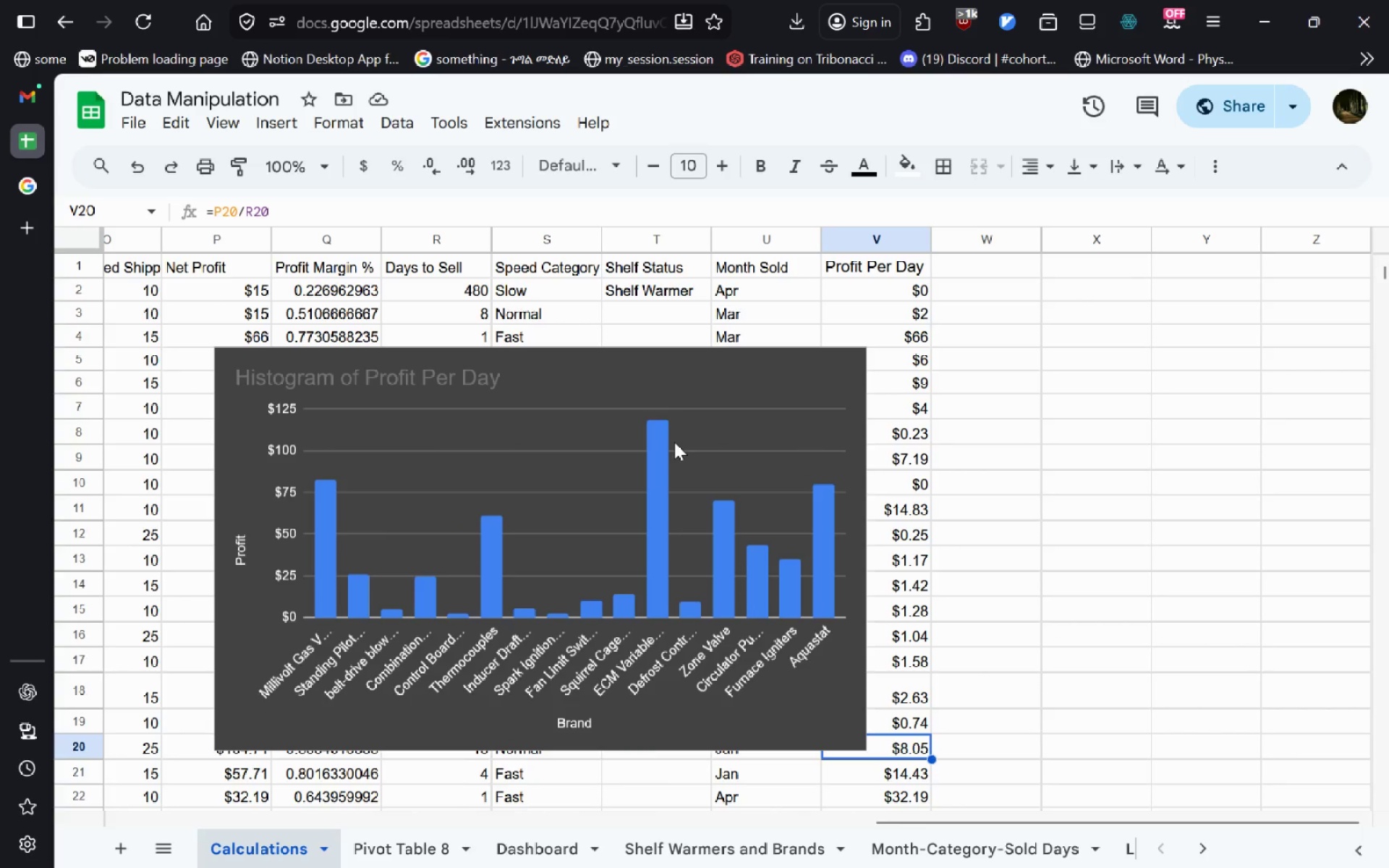 
left_click([705, 397])
 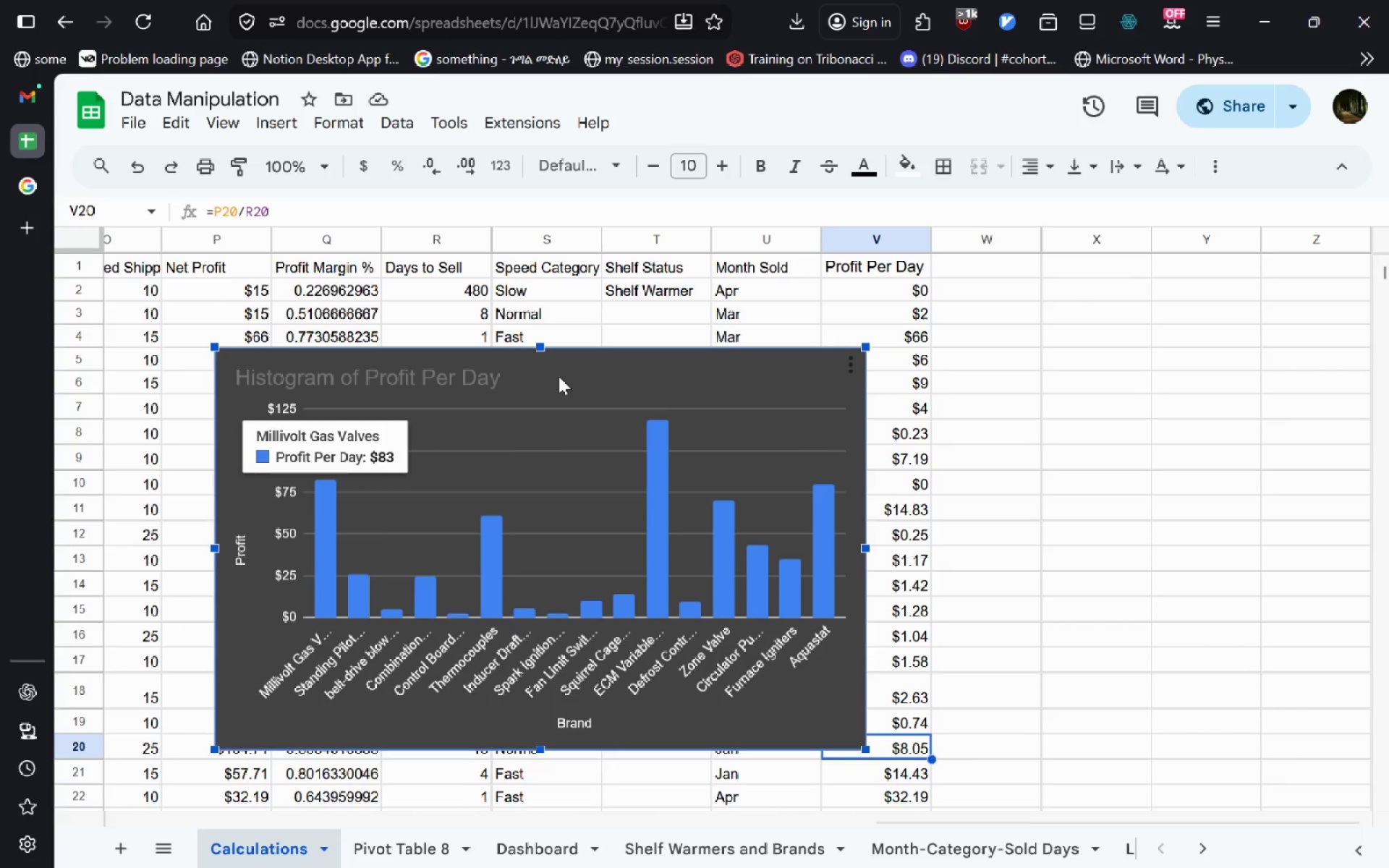 
double_click([558, 376])
 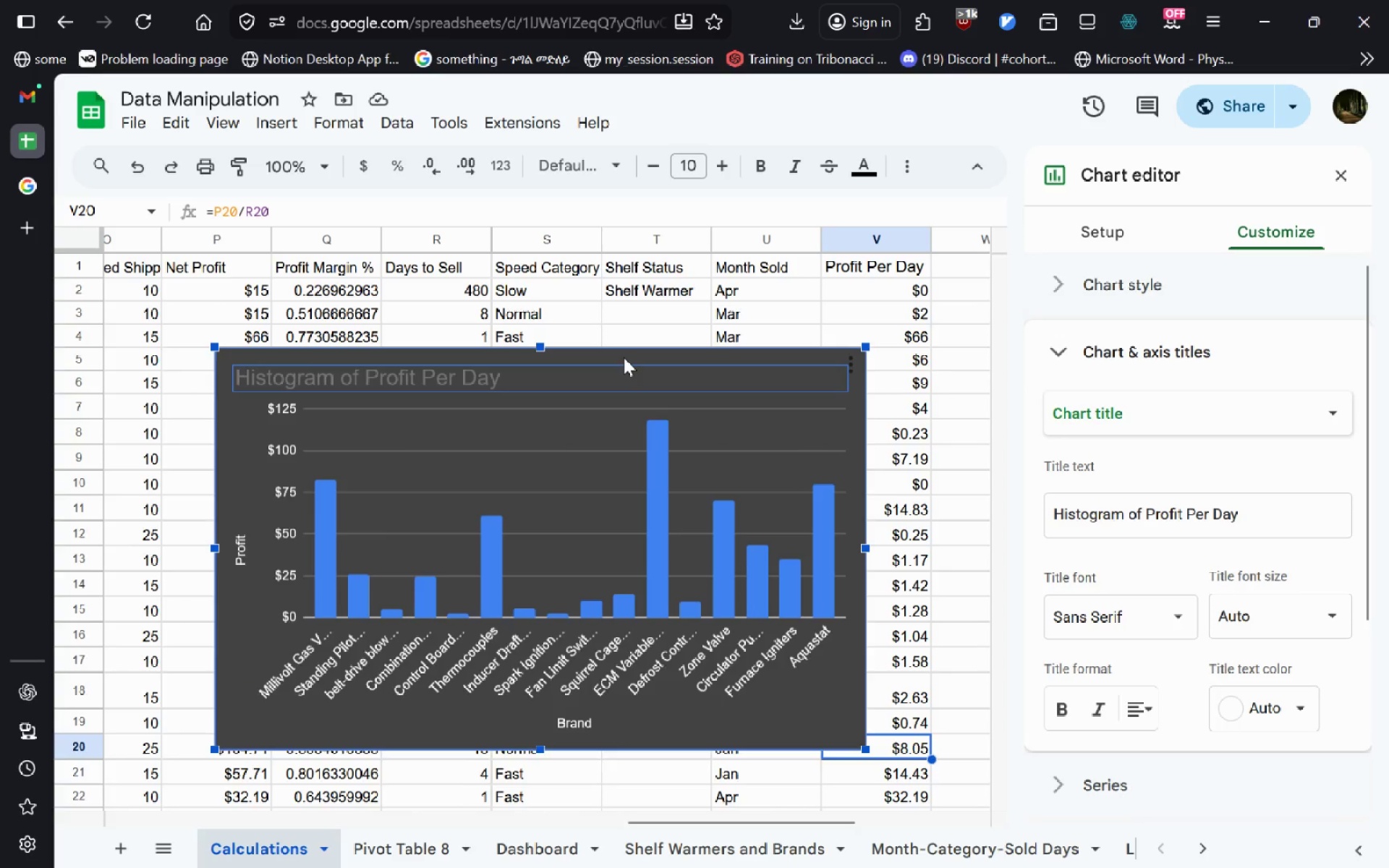 
left_click([630, 348])
 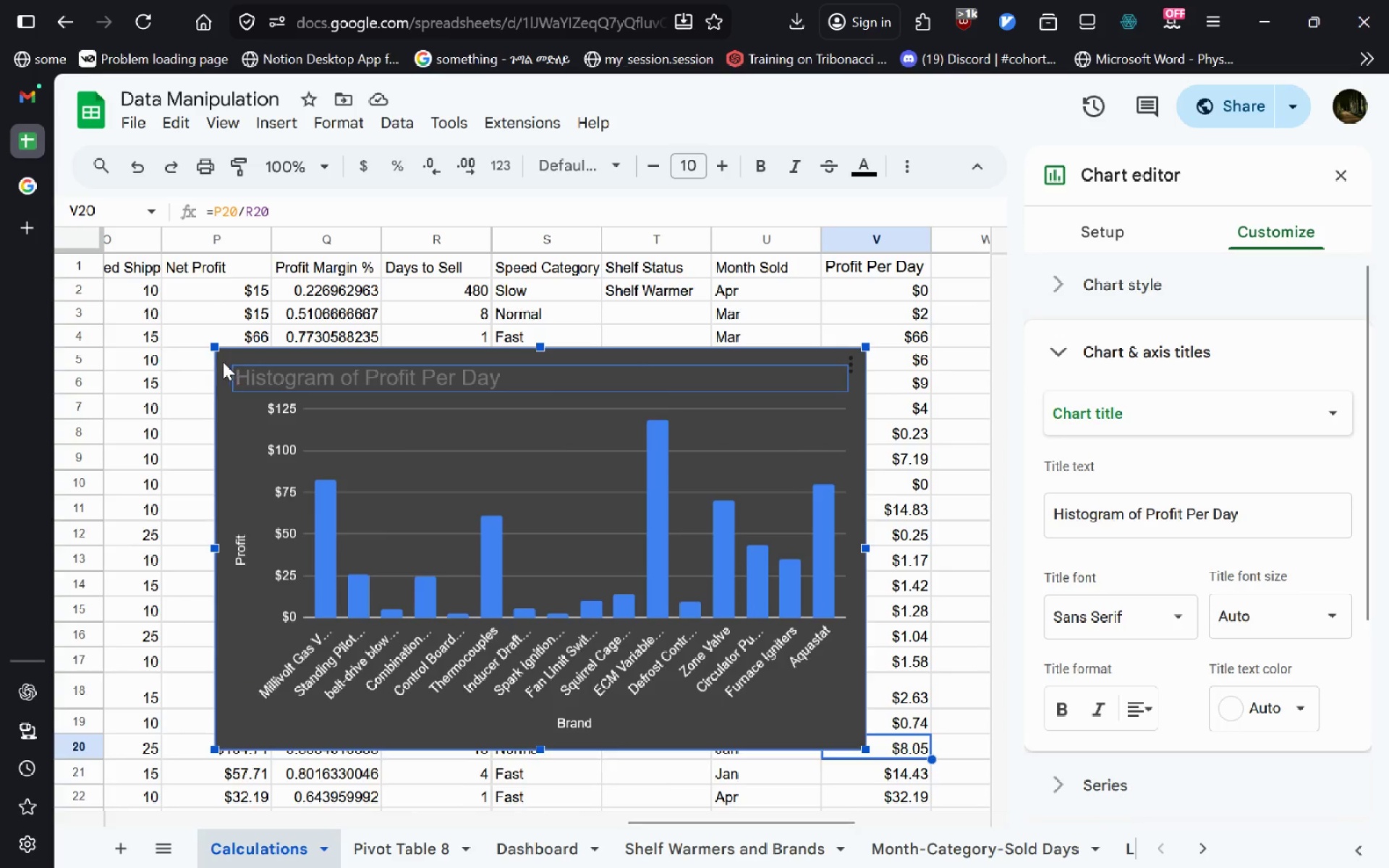 
left_click([223, 362])
 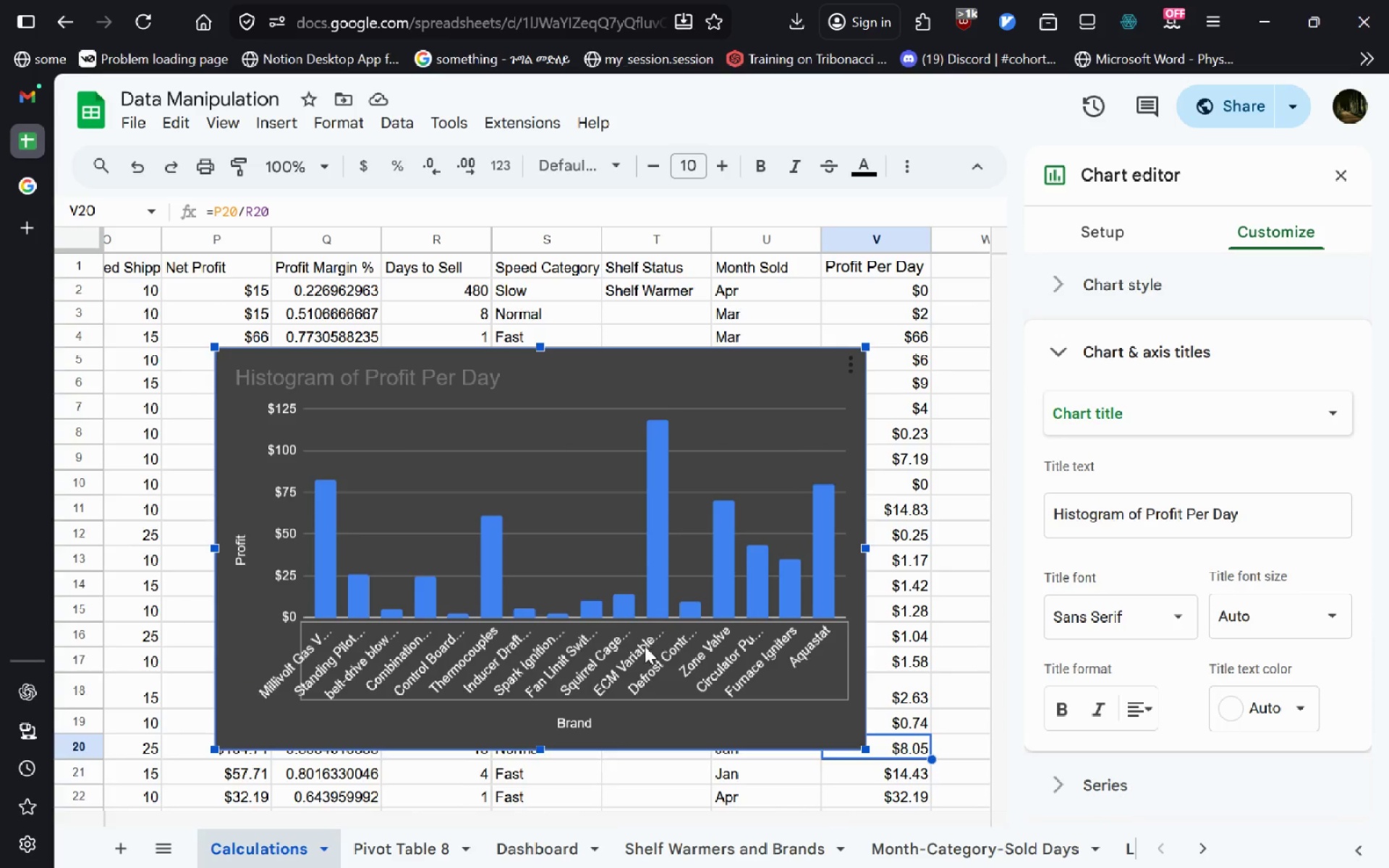 
double_click([630, 663])
 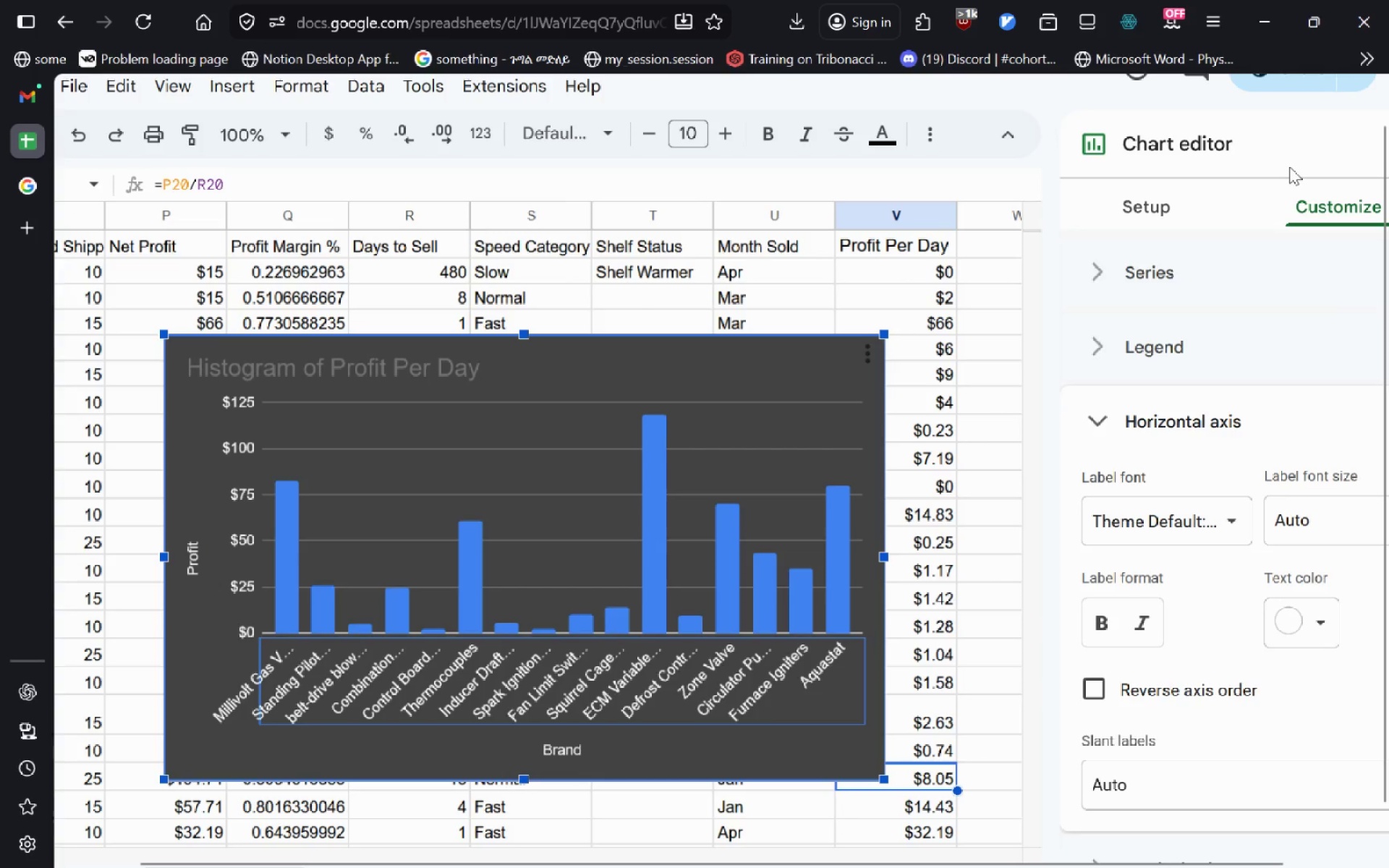 
left_click([1204, 286])
 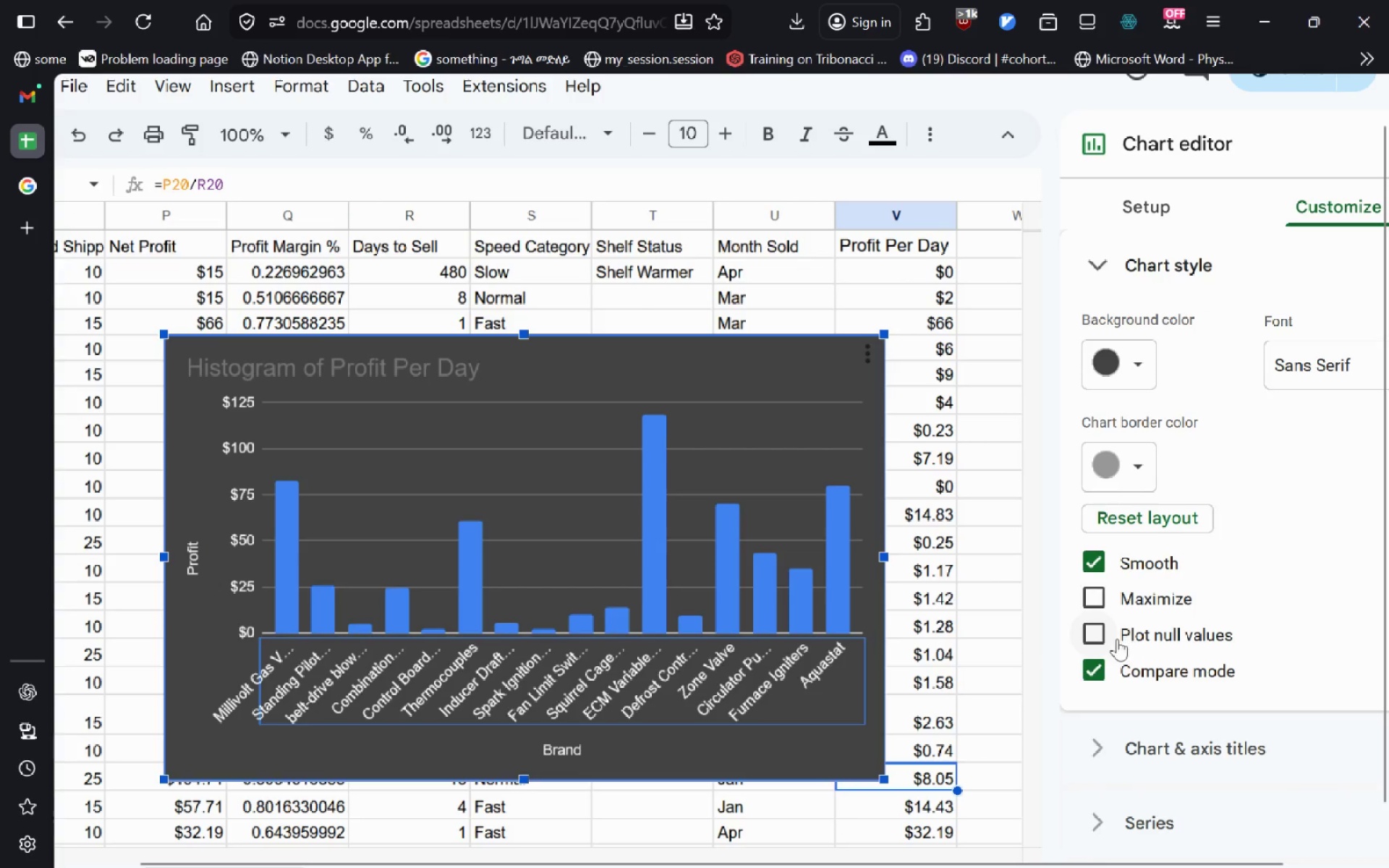 
left_click([1093, 662])
 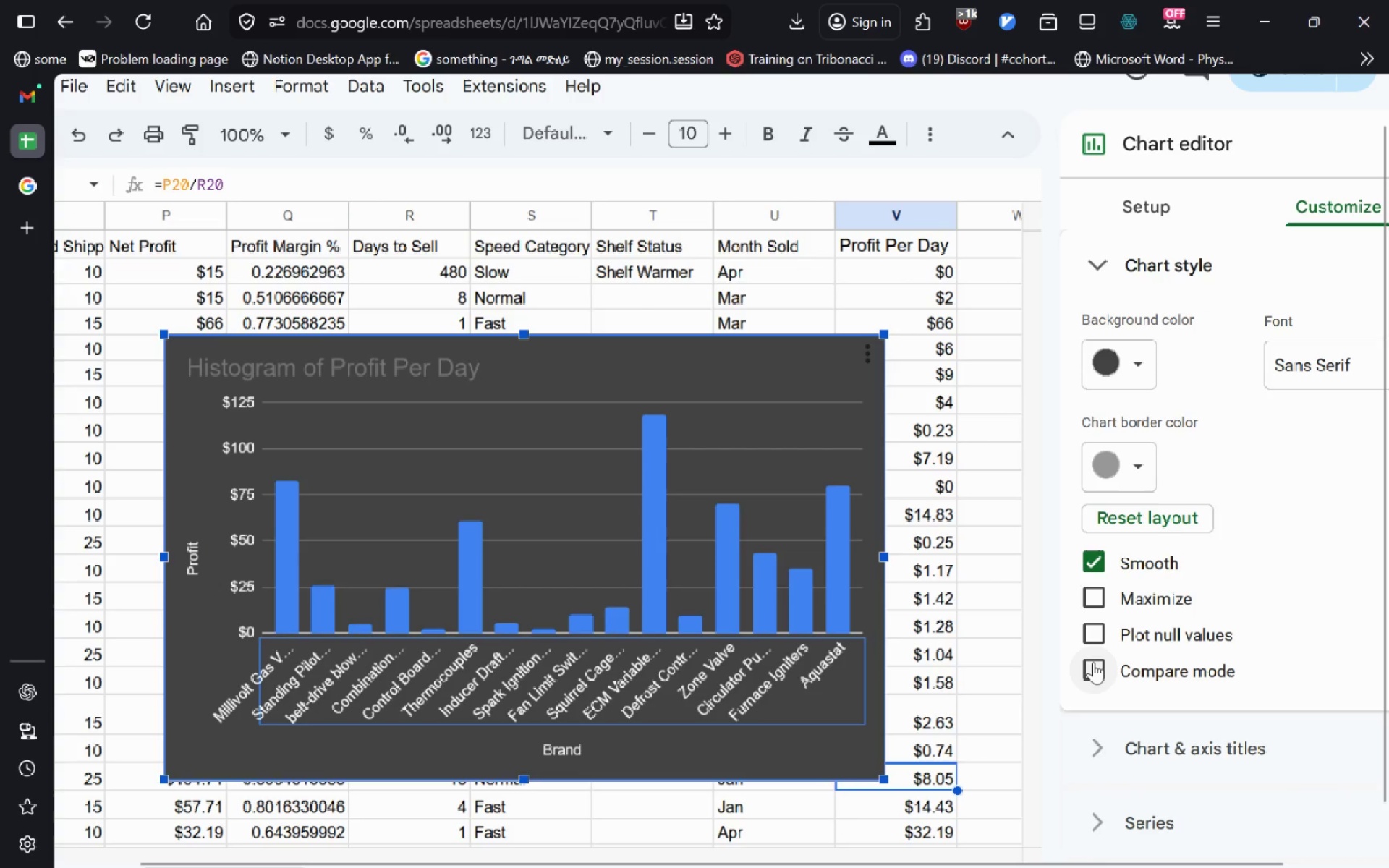 
key(Alt+AltLeft)
 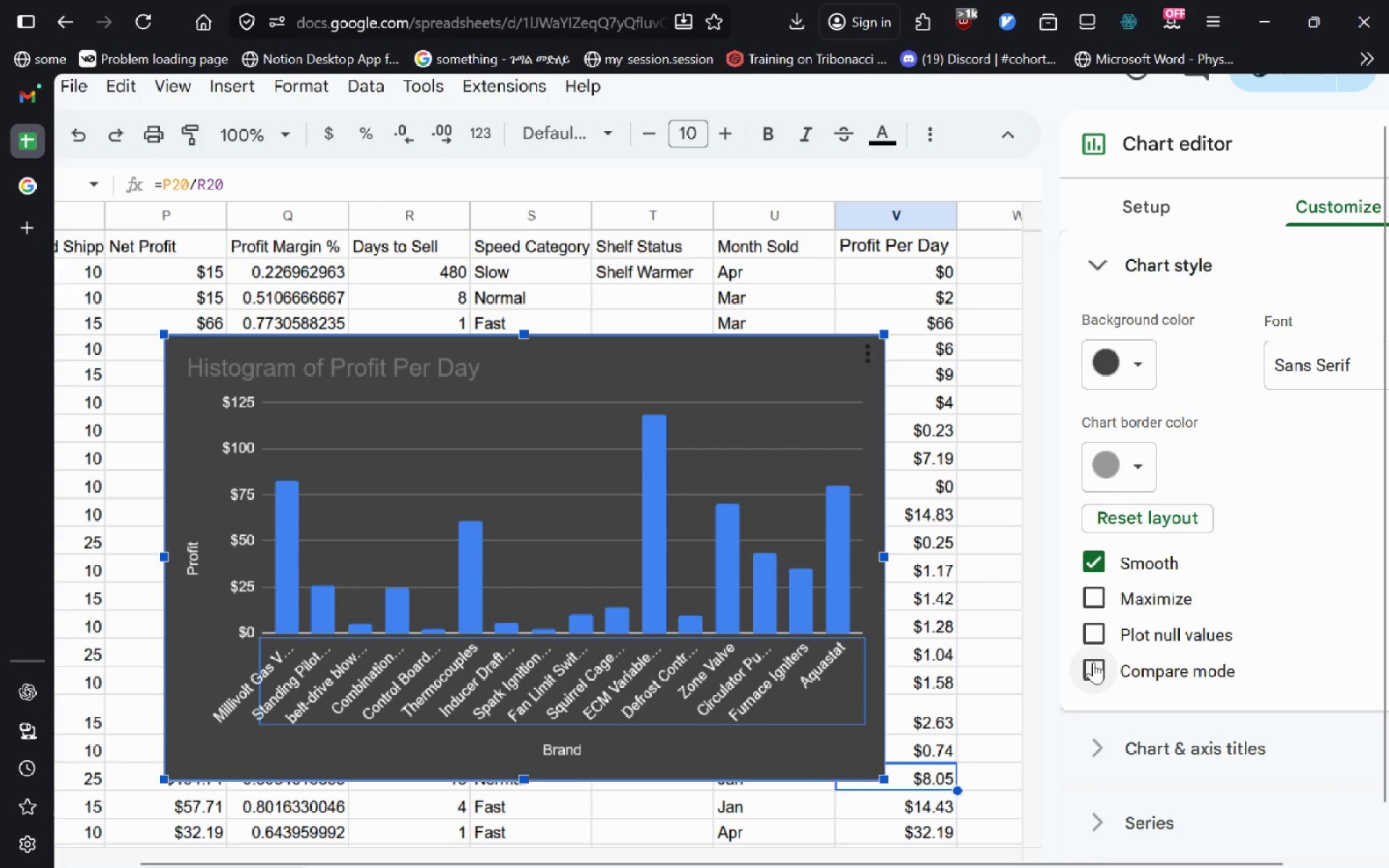 
key(Alt+Tab)
 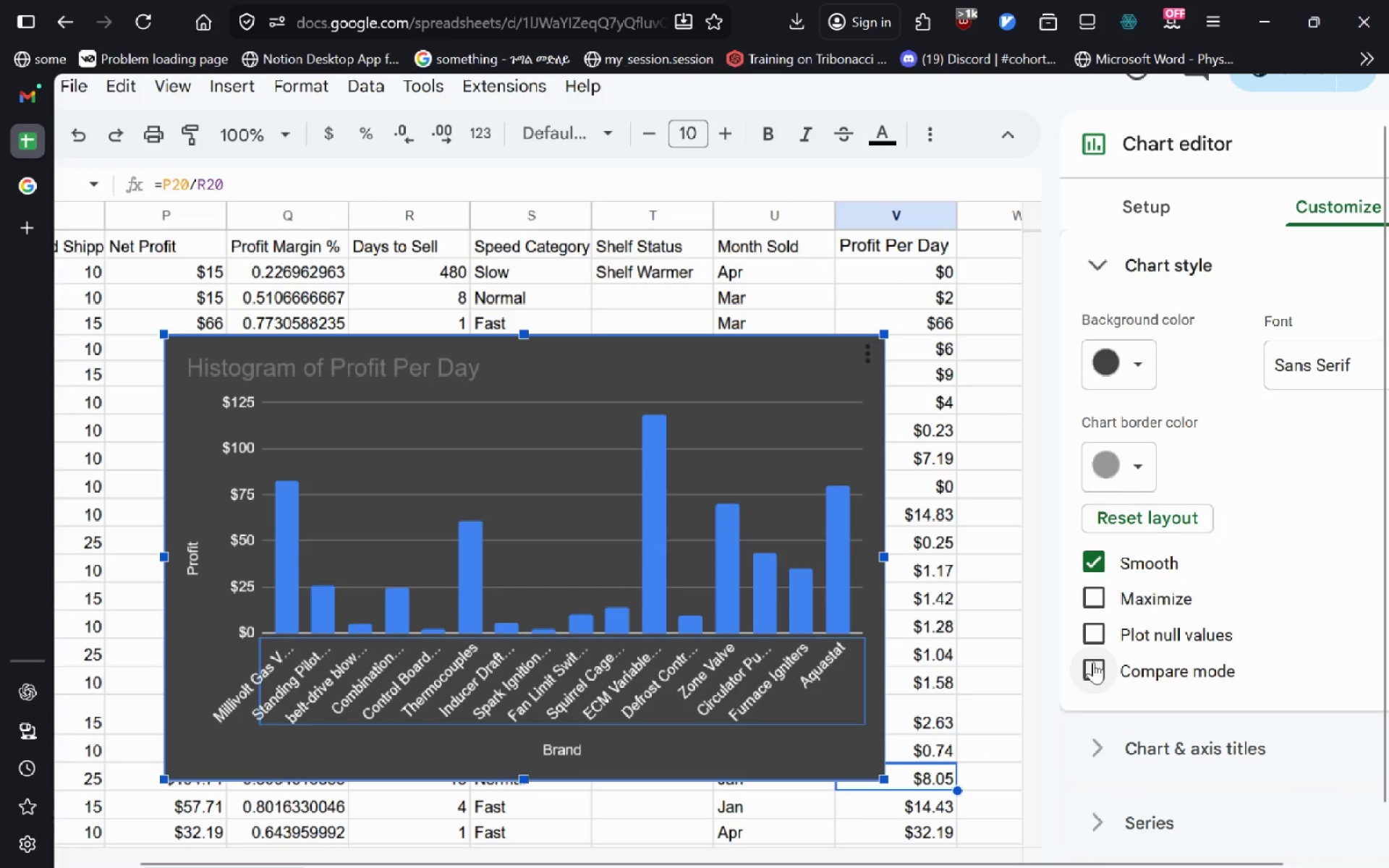 
key(Alt+Tab)
 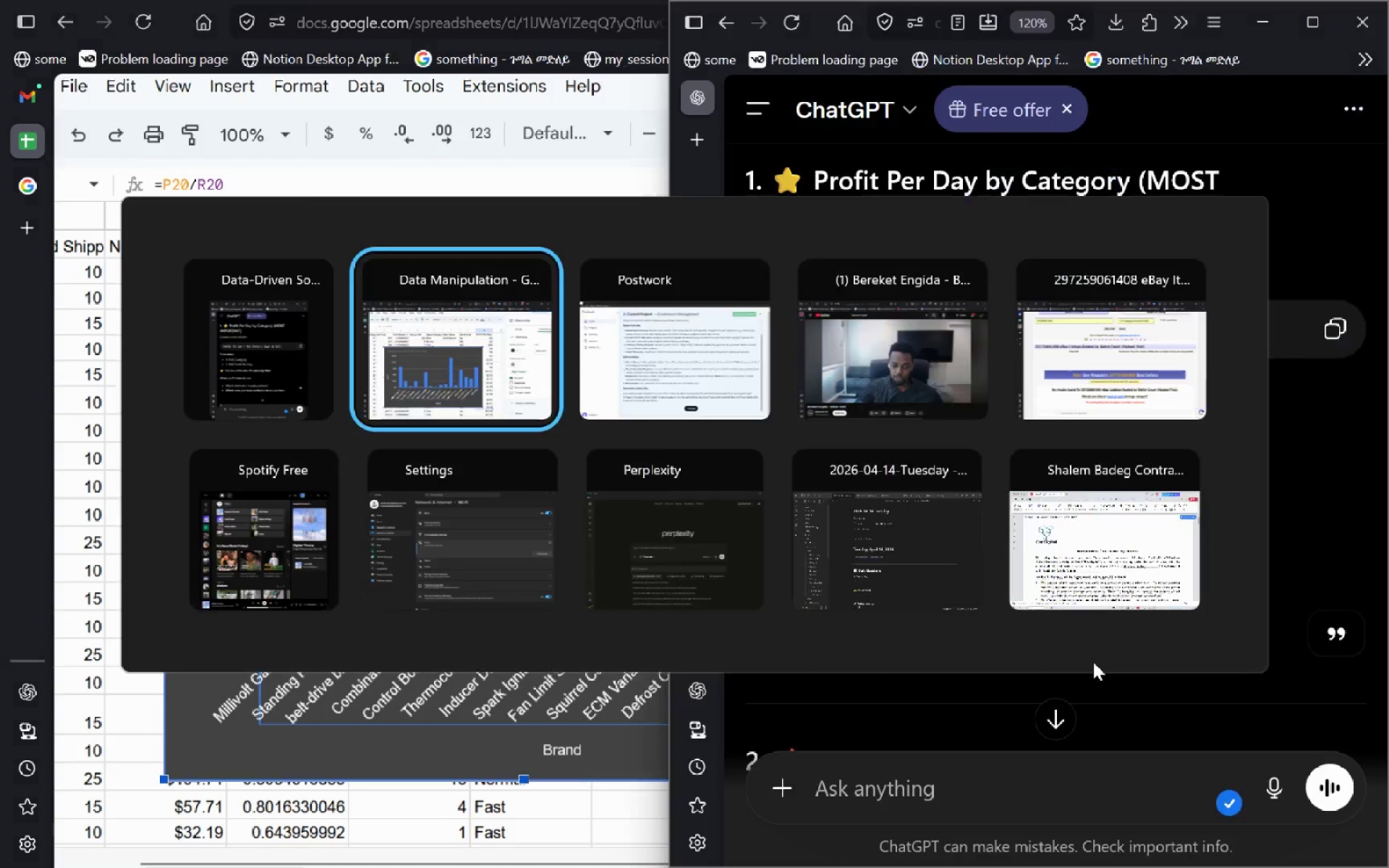 
key(Alt+Tab)